 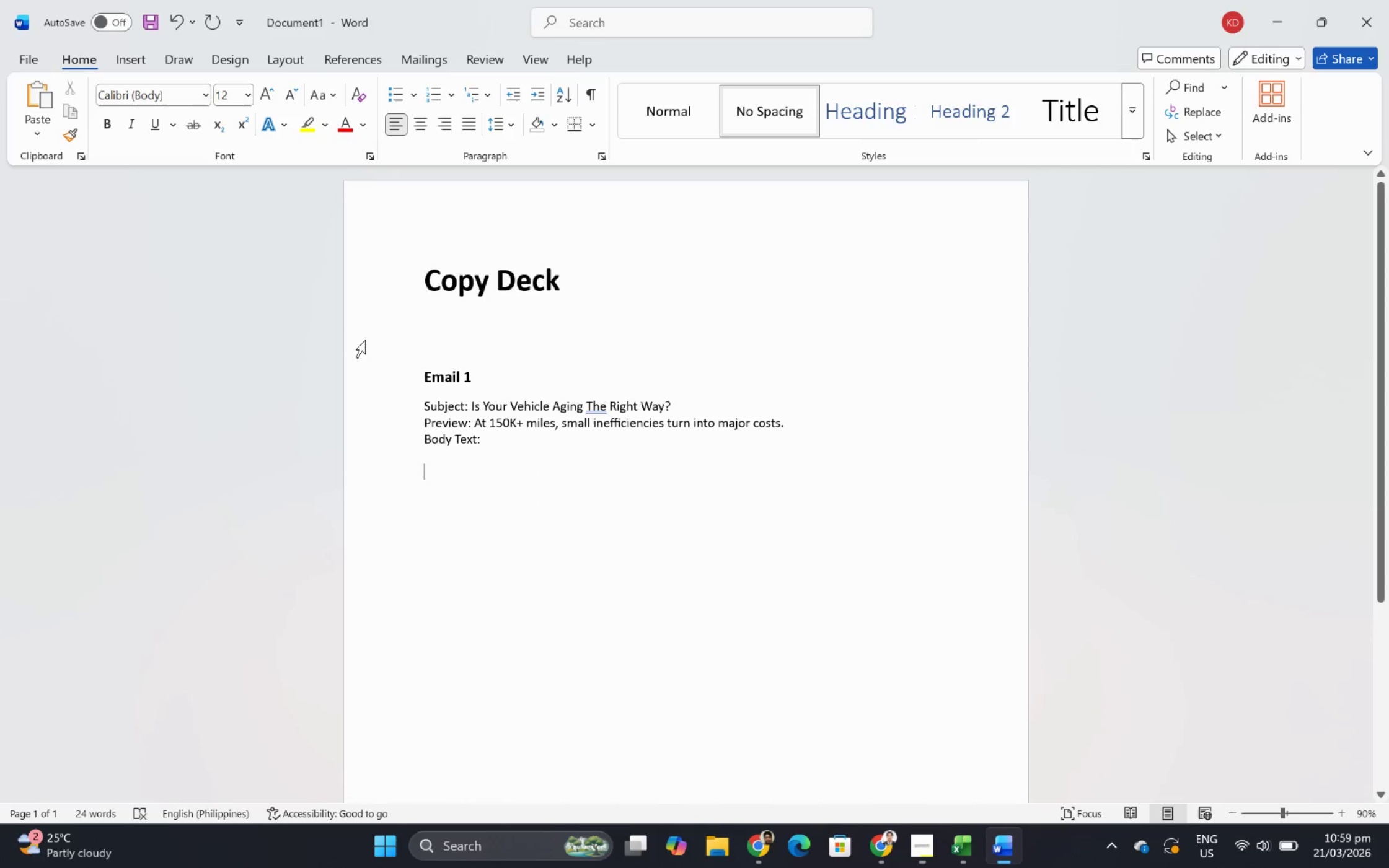 
key(Alt+Tab)
 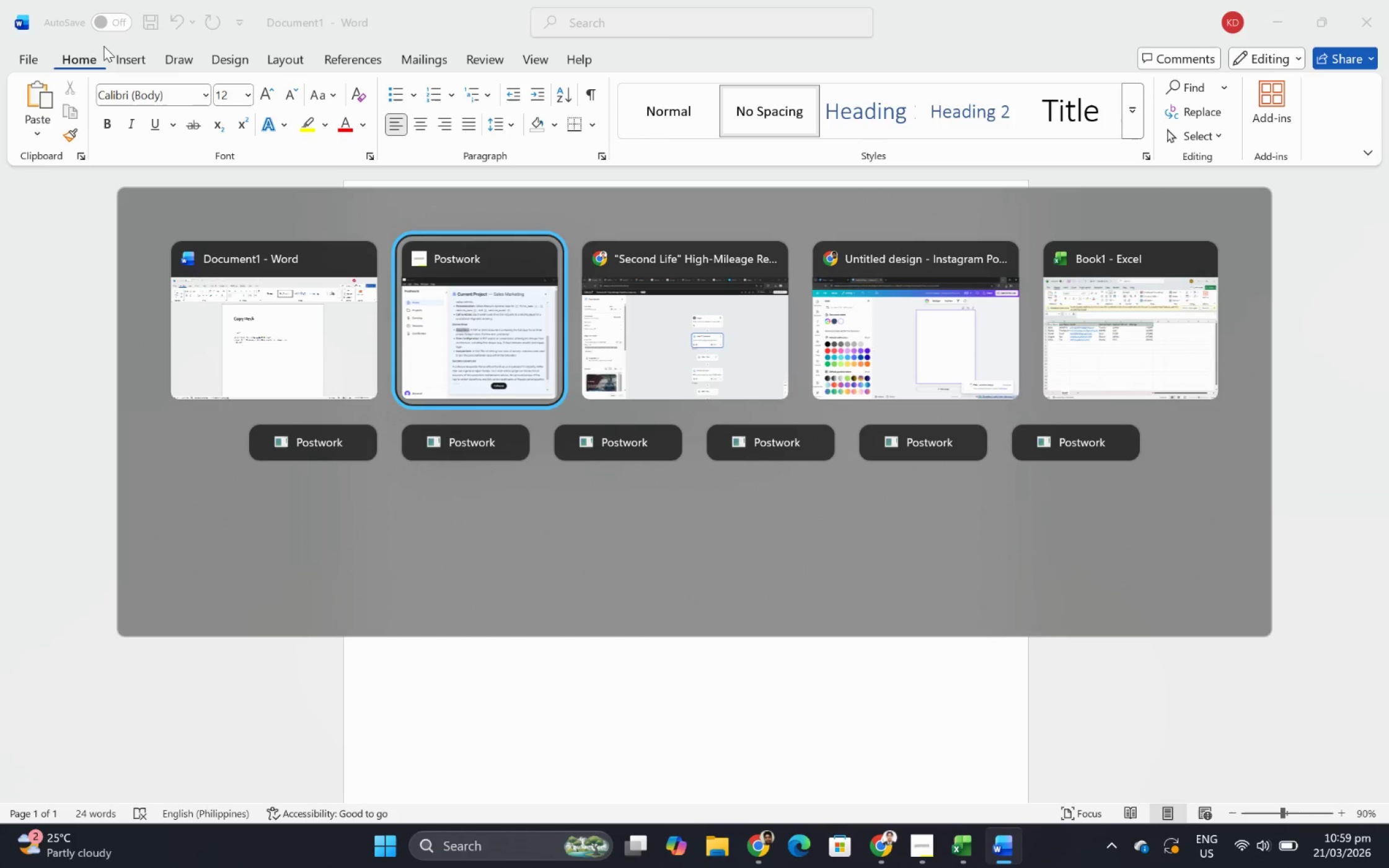 
key(Alt+Tab)
 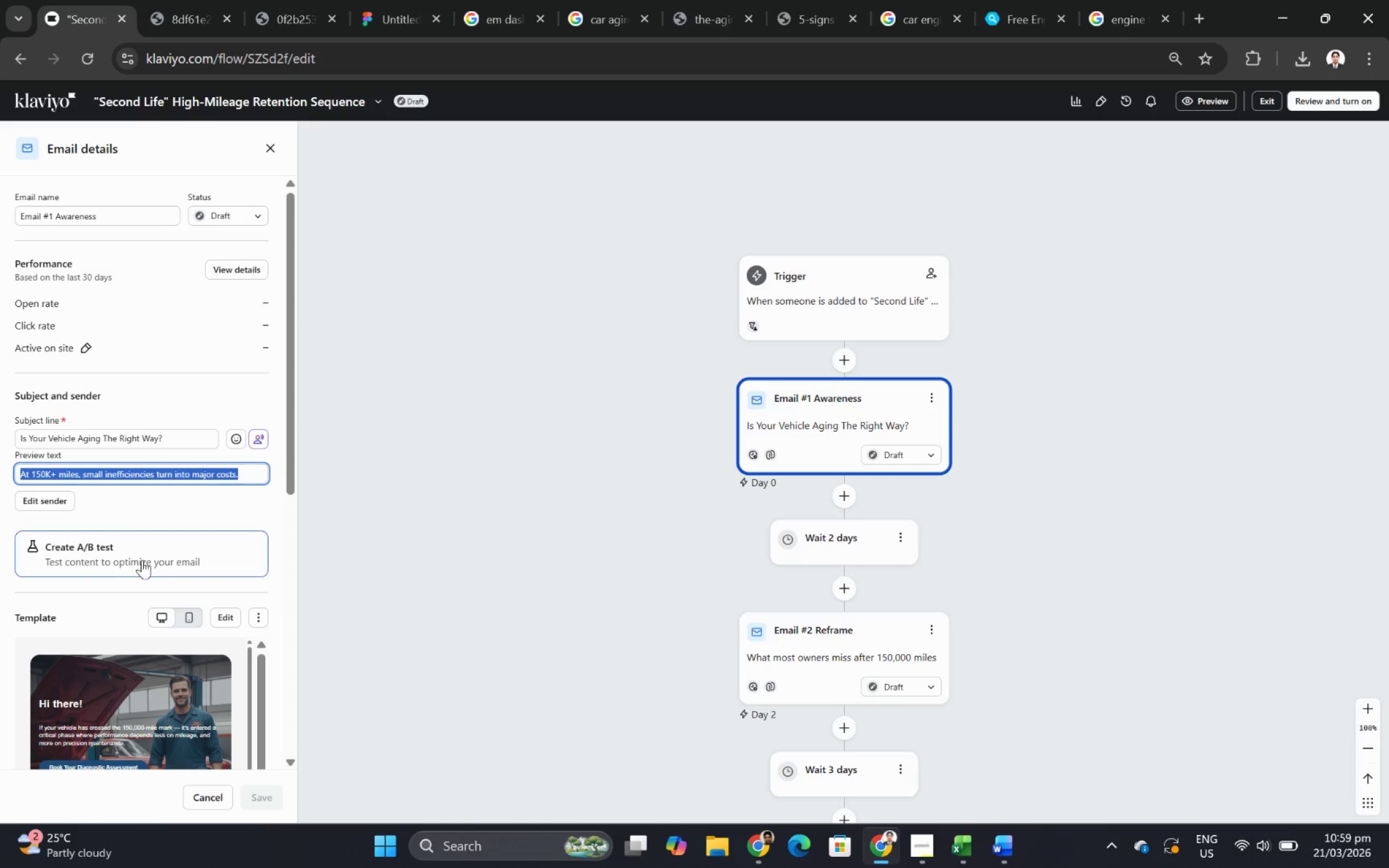 
scroll: coordinate [184, 550], scroll_direction: down, amount: 3.0
 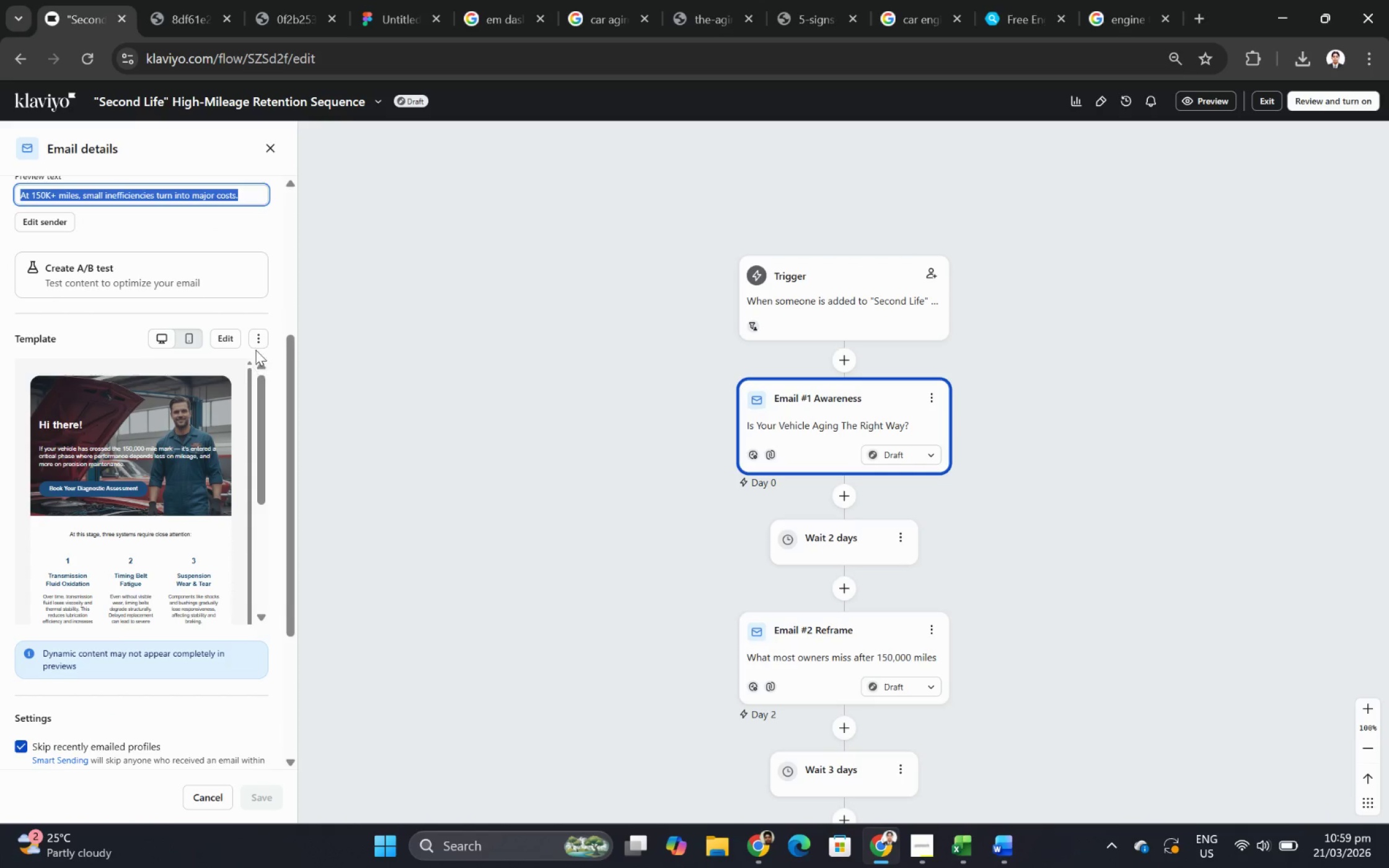 
left_click([257, 340])
 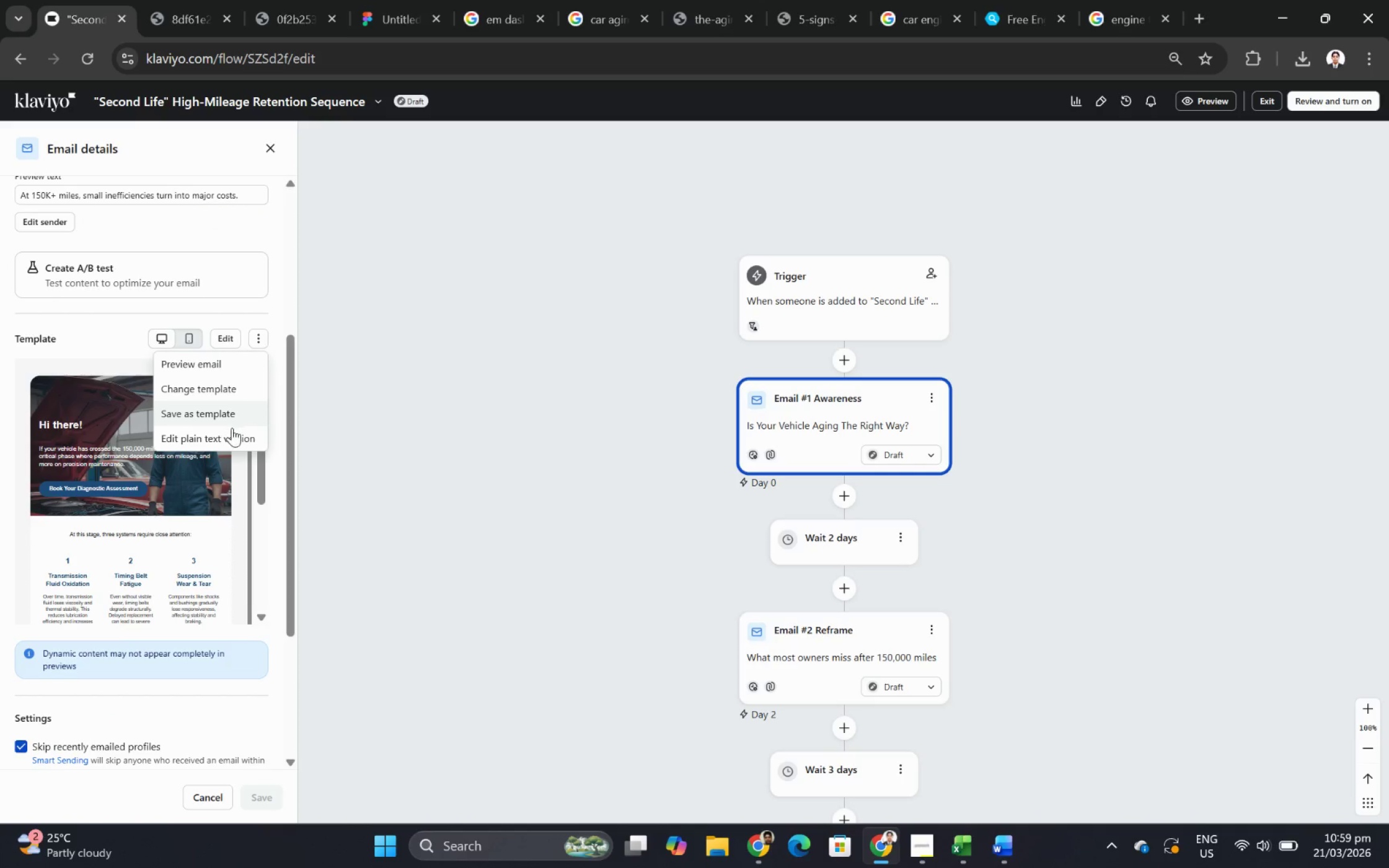 
left_click([232, 436])
 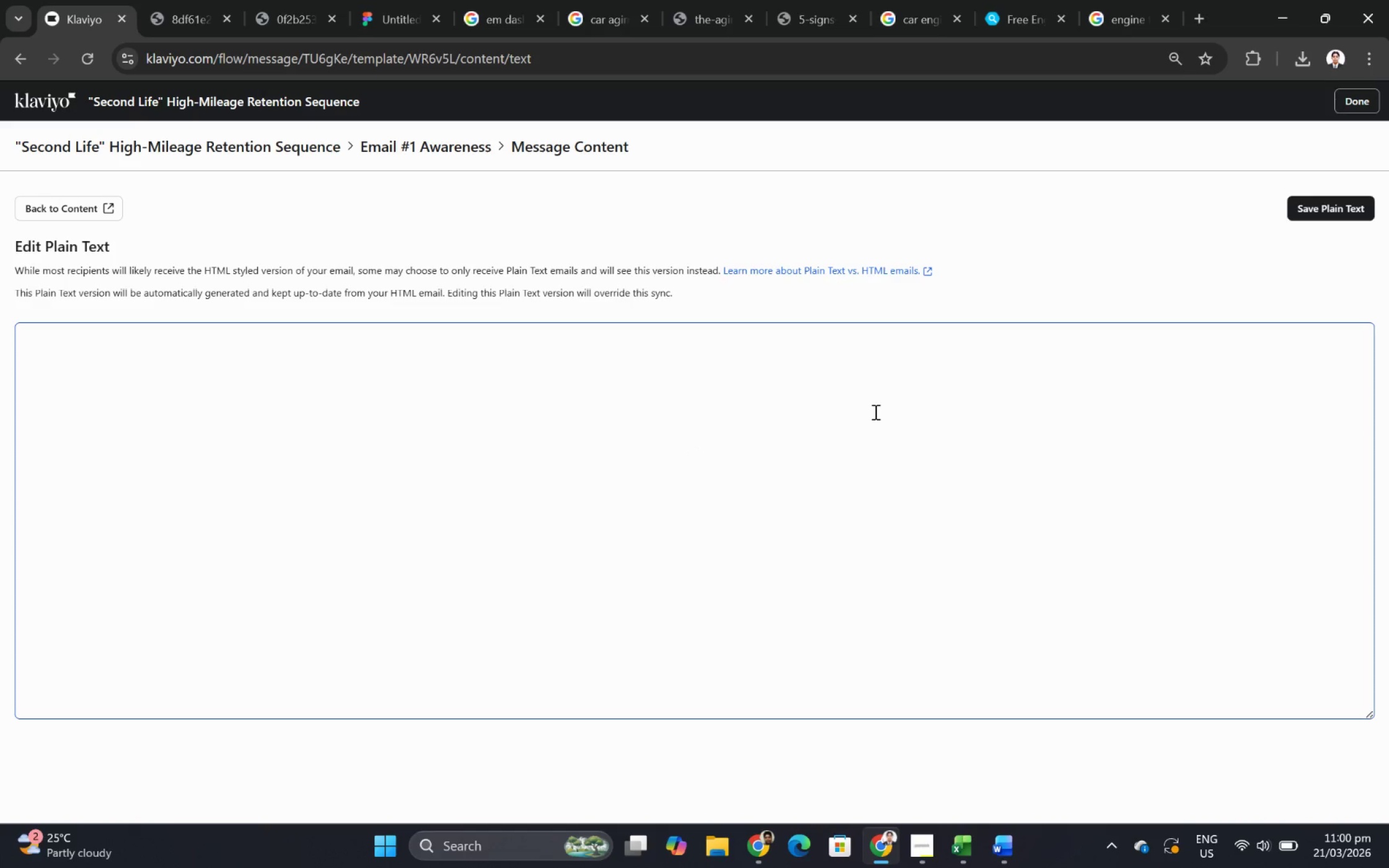 
wait(16.58)
 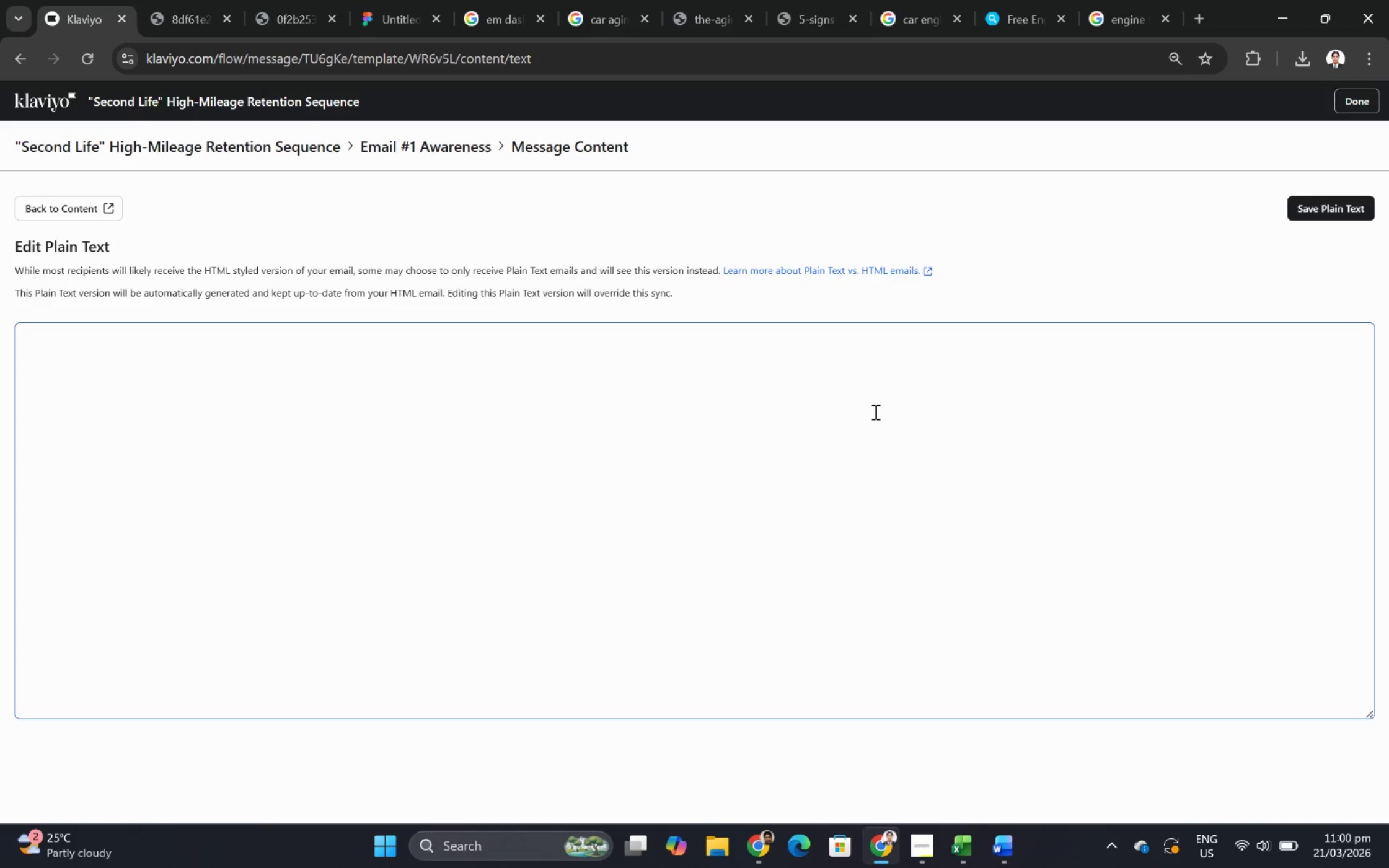 
left_click_drag(start_coordinate=[17, 333], to_coordinate=[589, 648])
 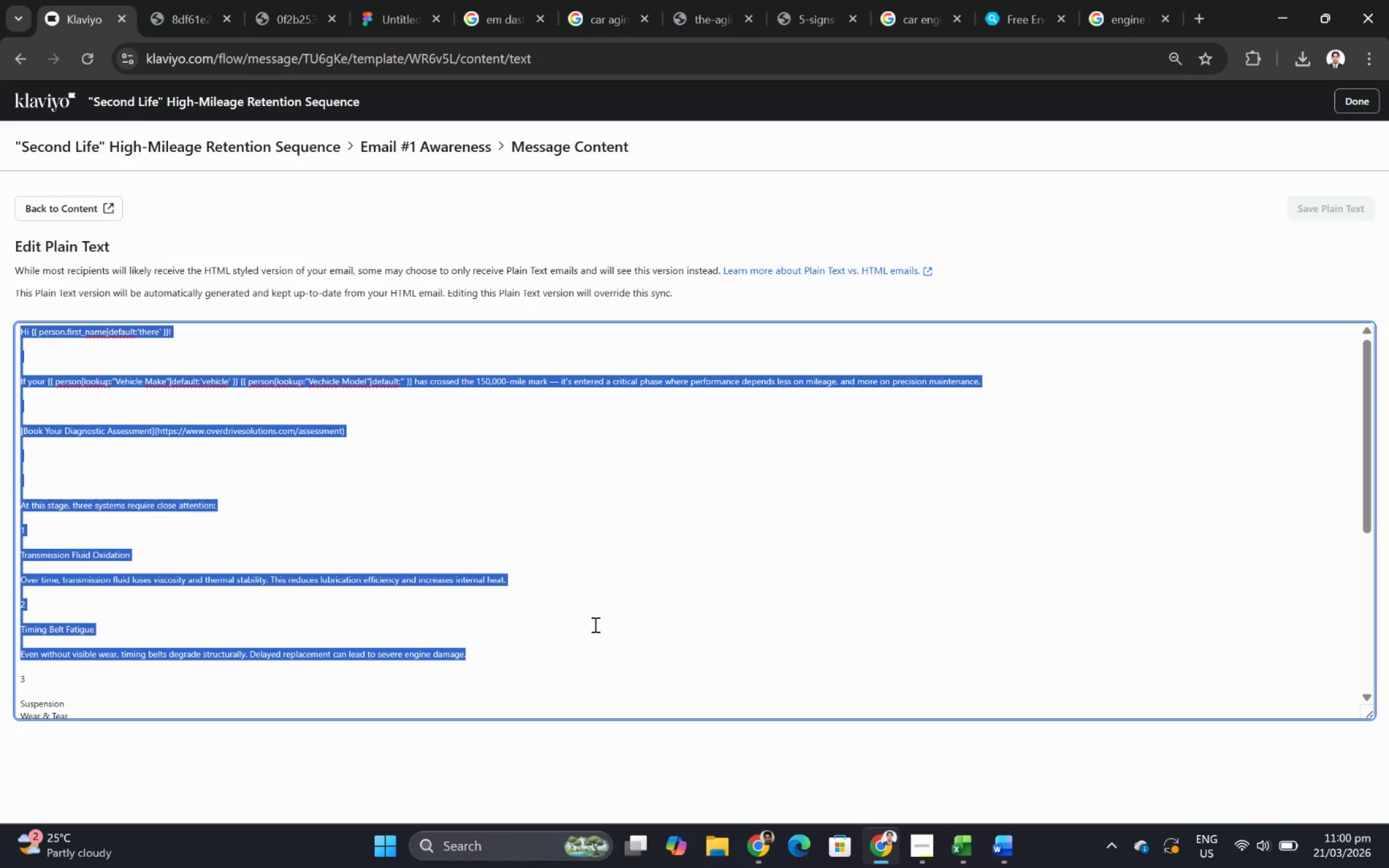 
scroll: coordinate [574, 524], scroll_direction: down, amount: 6.0
 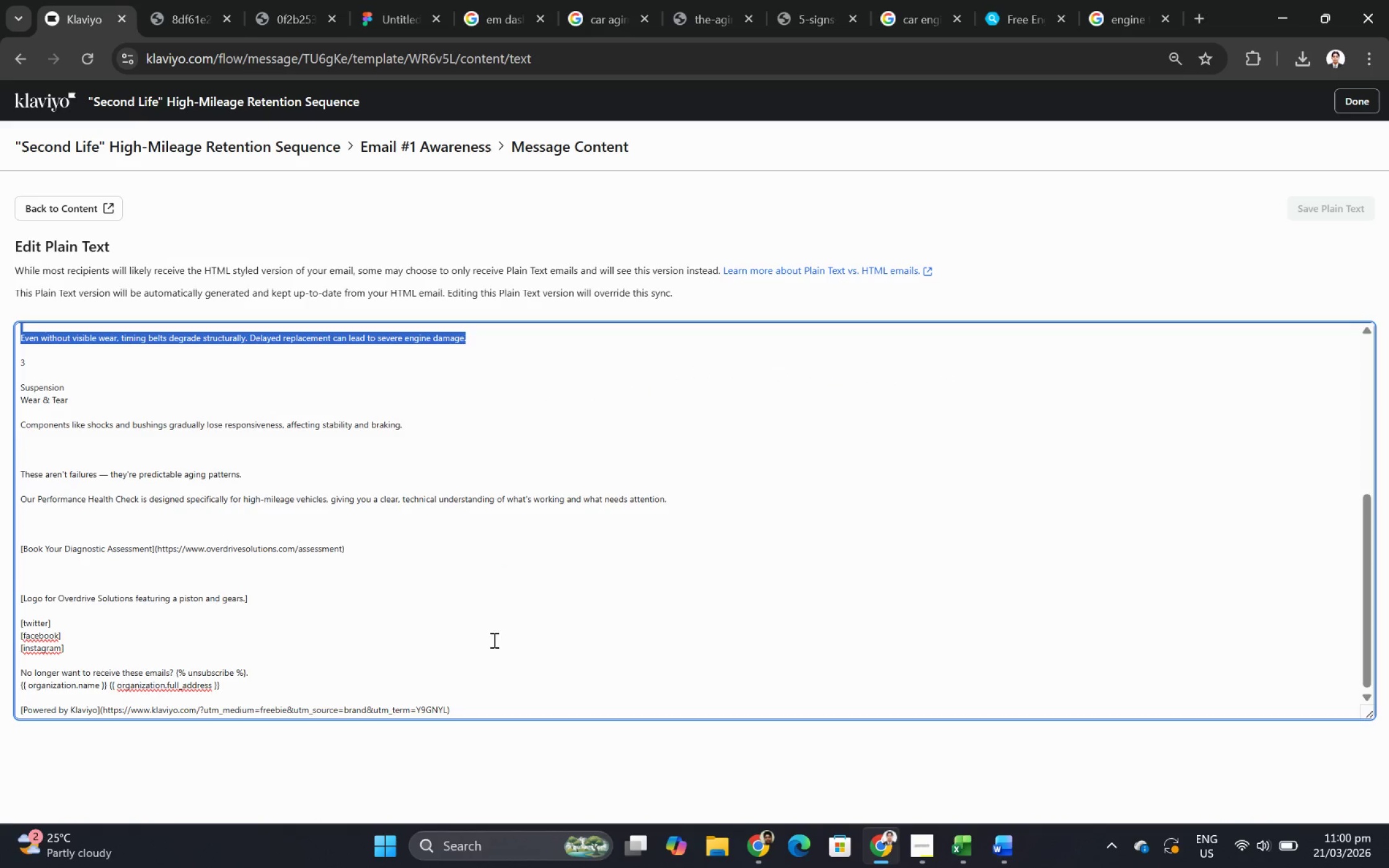 
hold_key(key=ShiftLeft, duration=1.38)
left_click([456, 662])
 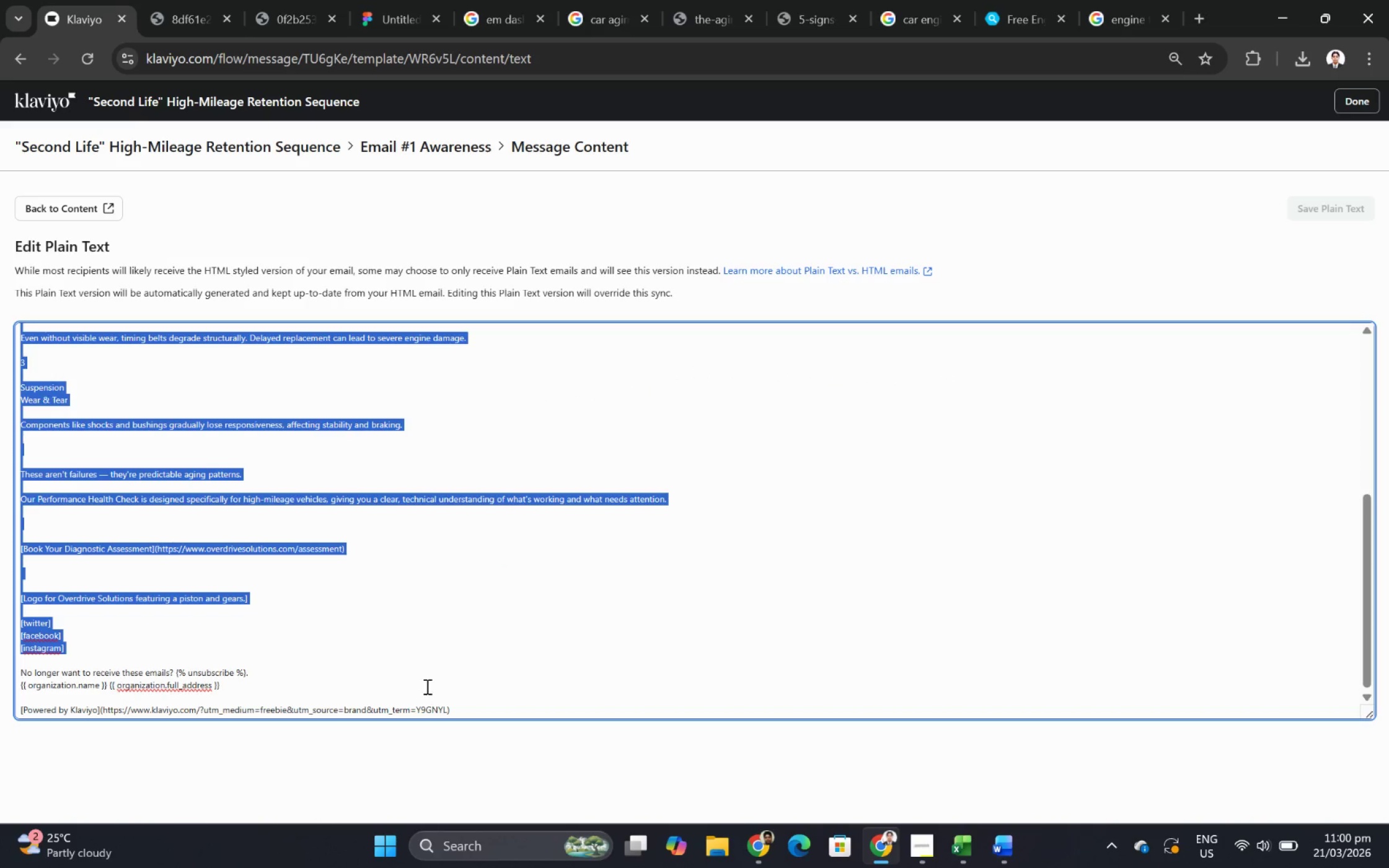 
double_click([425, 686])
 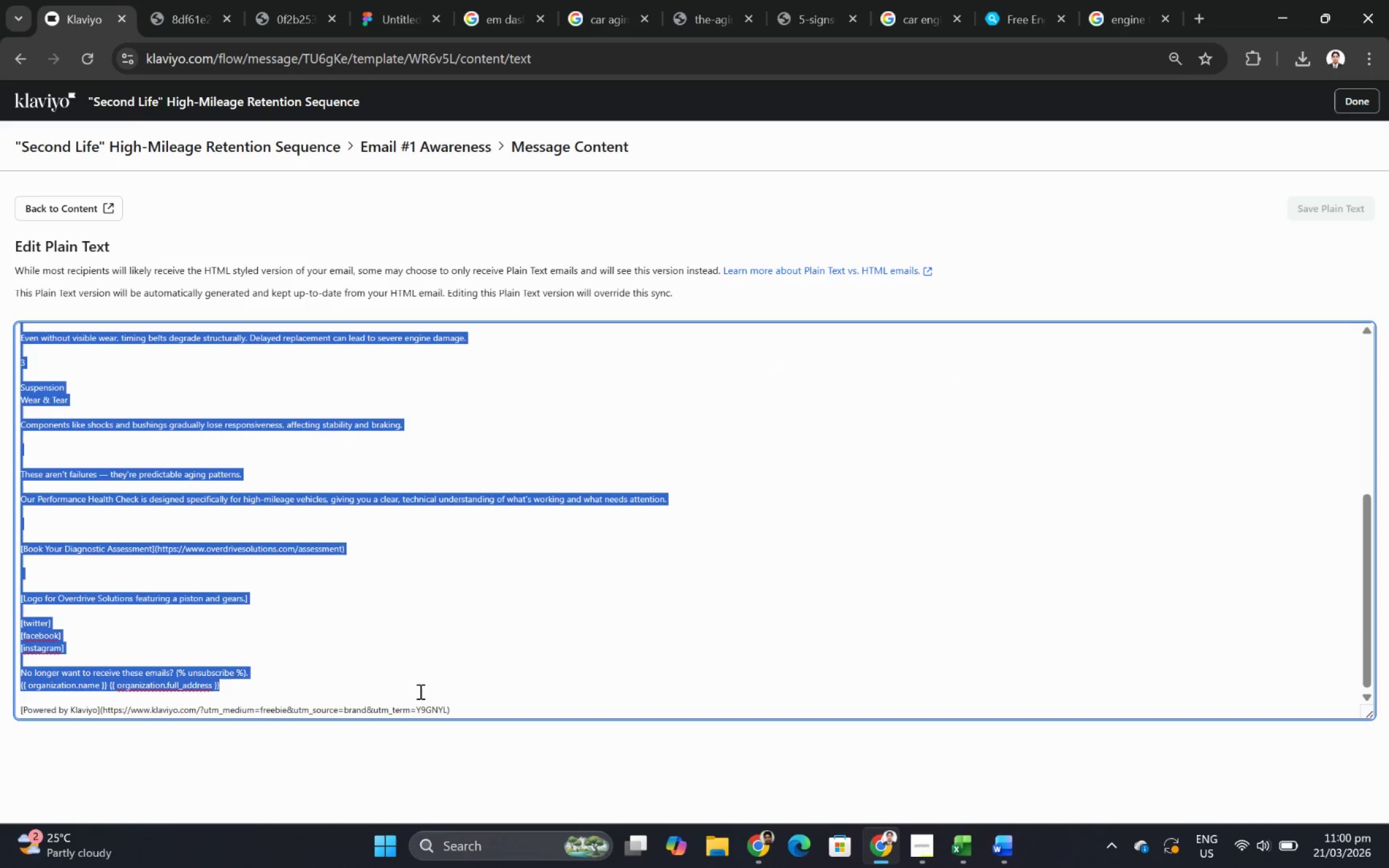 
key(Control+C)
 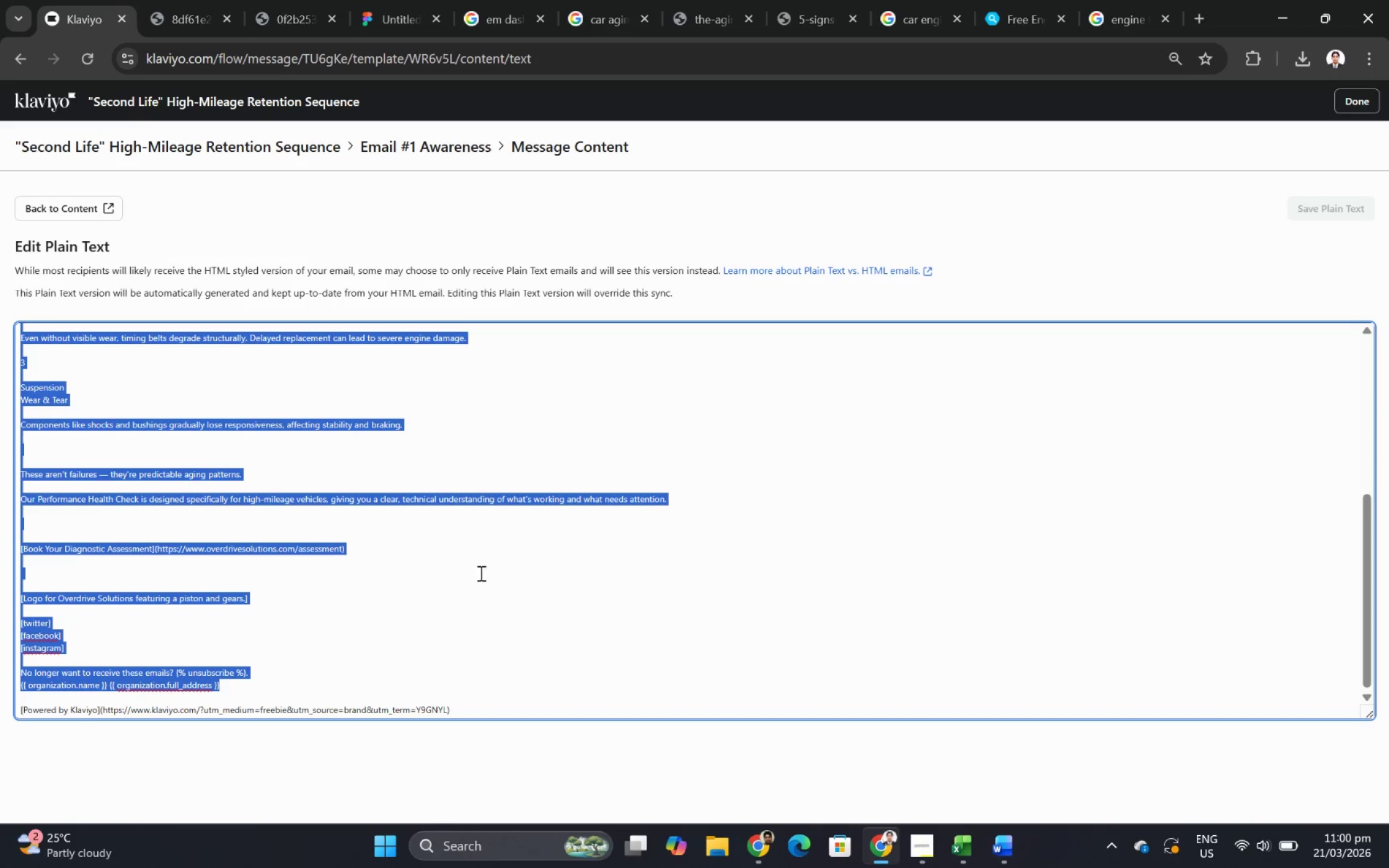 
key(Alt+AltLeft)
 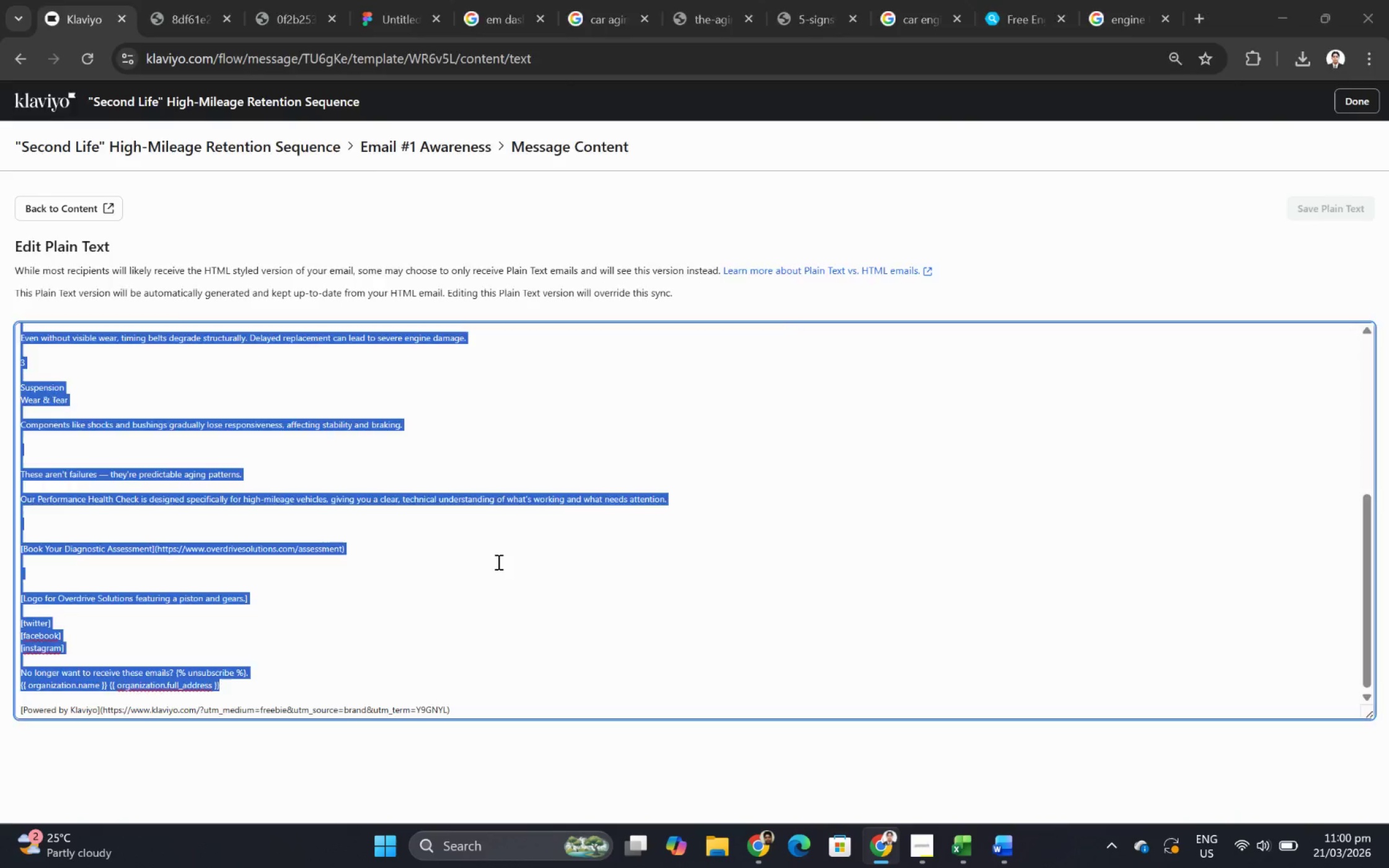 
key(Alt+Tab)
 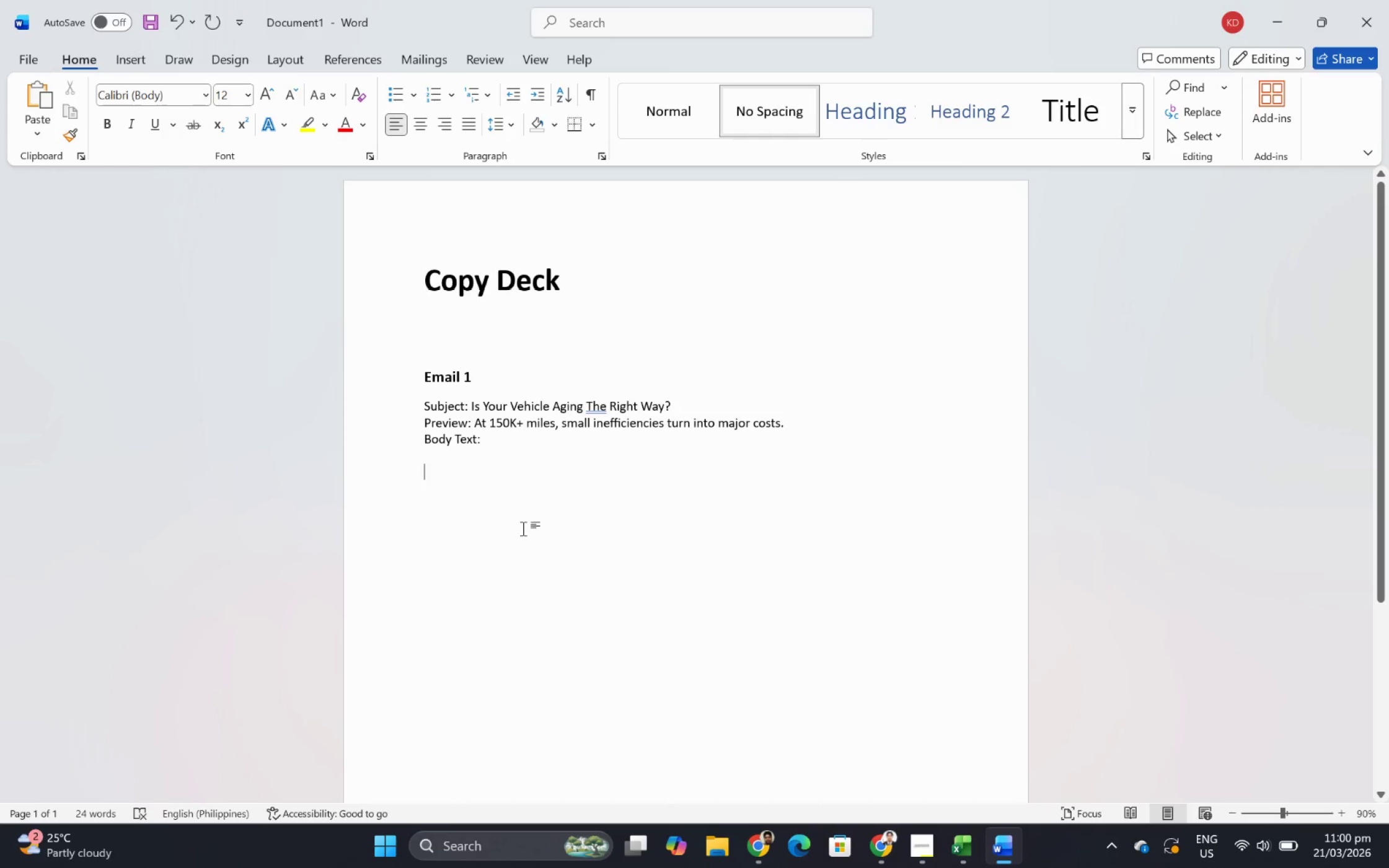 
key(Control+V)
 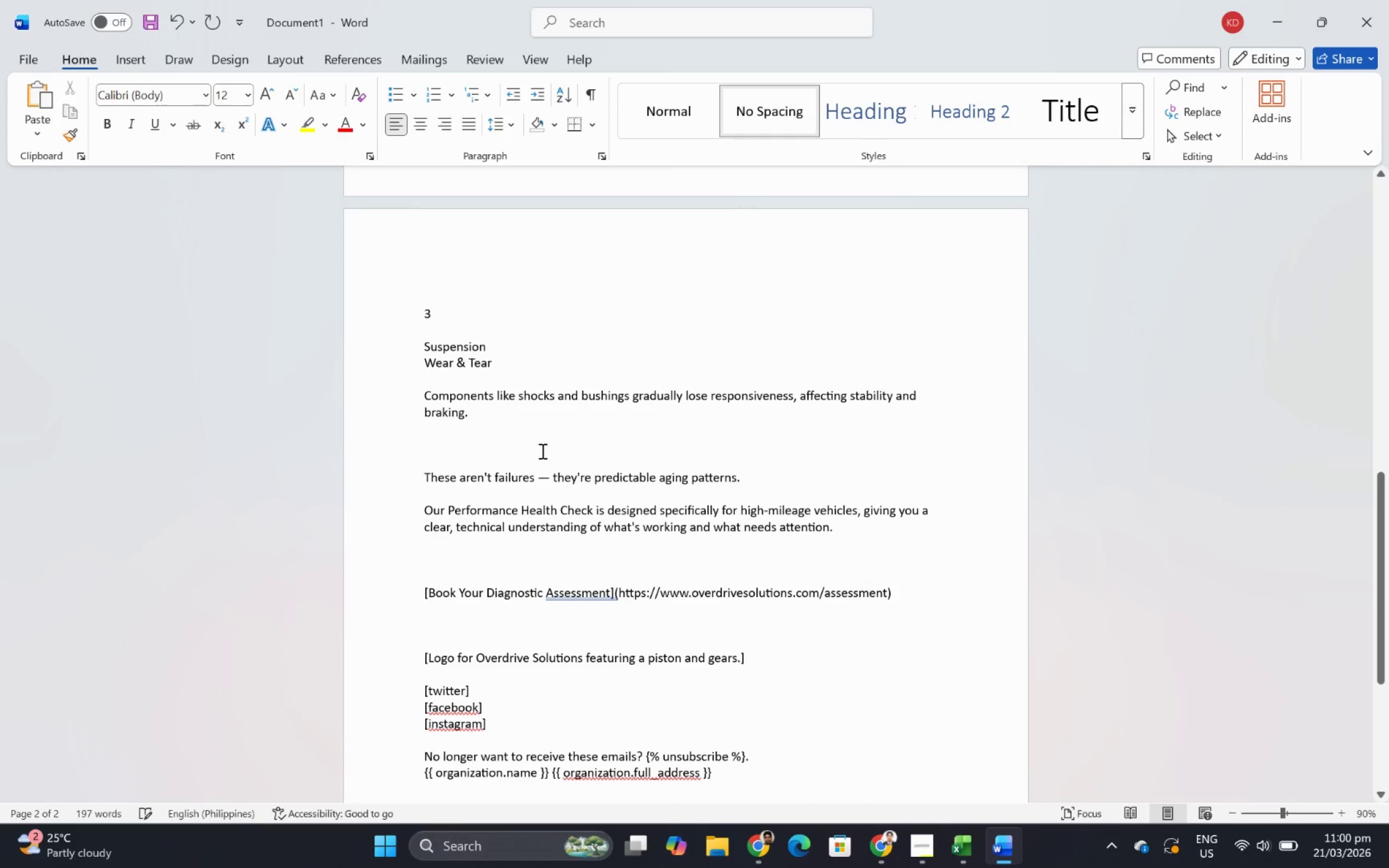 
scroll: coordinate [545, 456], scroll_direction: up, amount: 16.0
 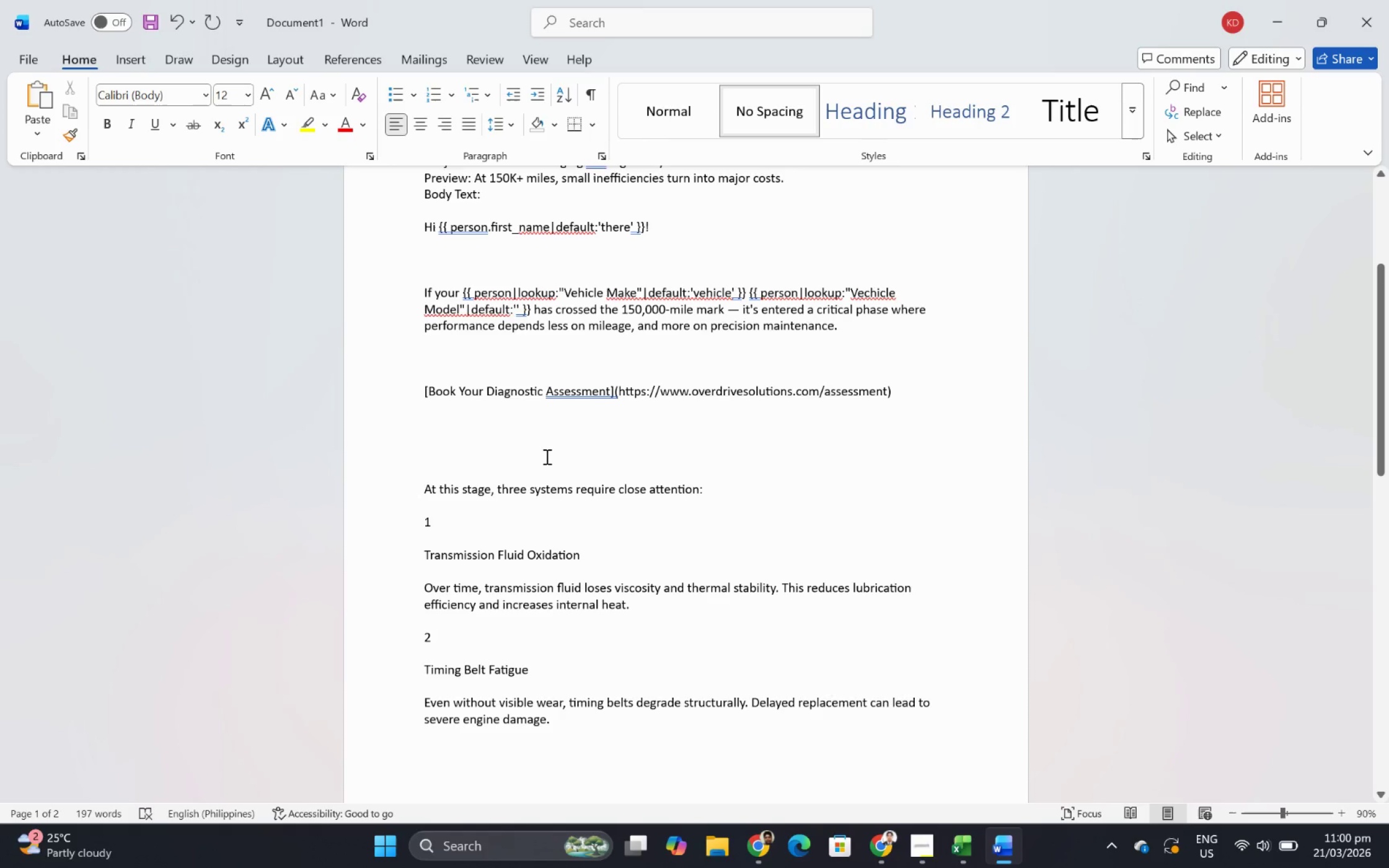 
left_click([545, 456])
 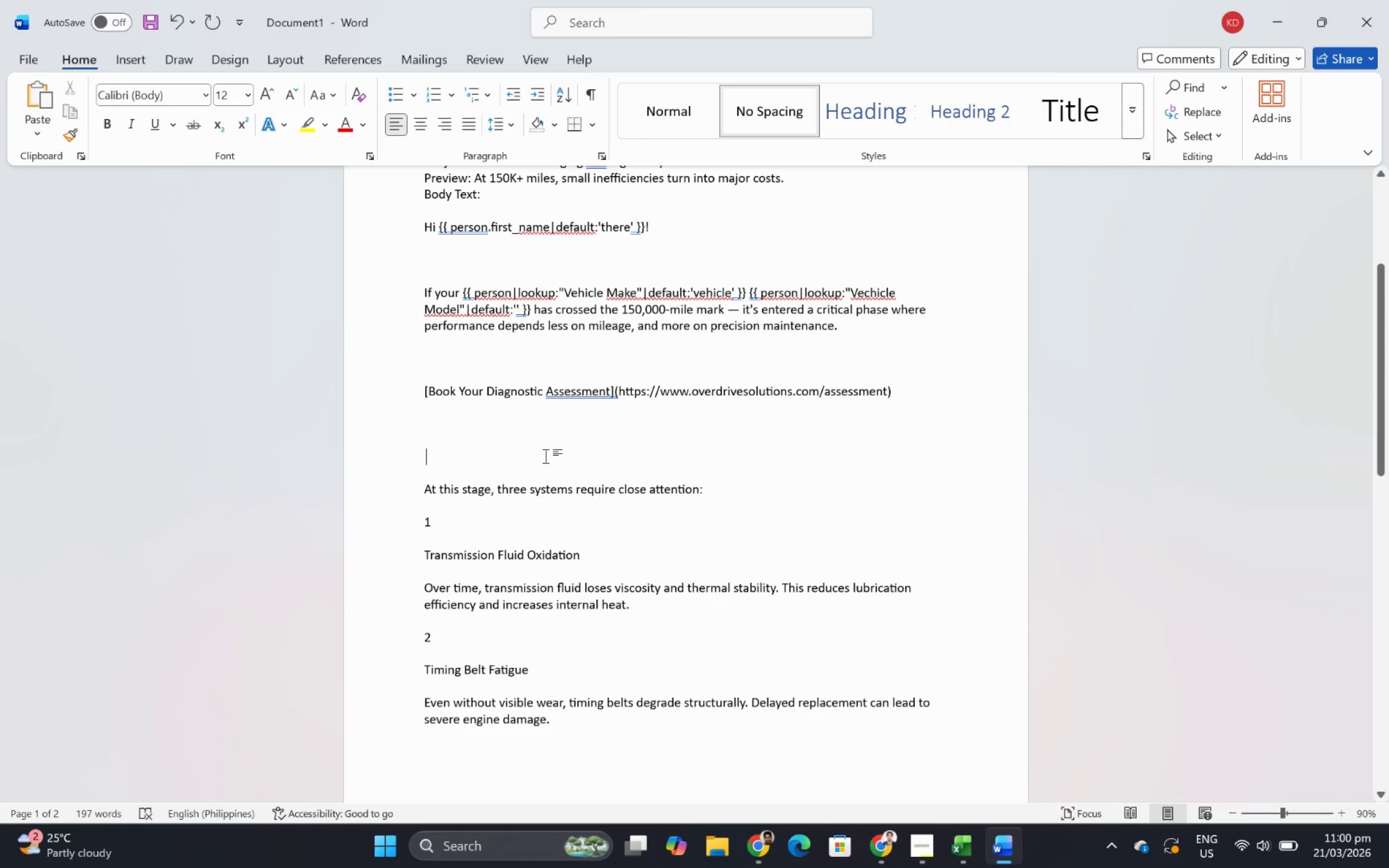 
key(Backspace)
 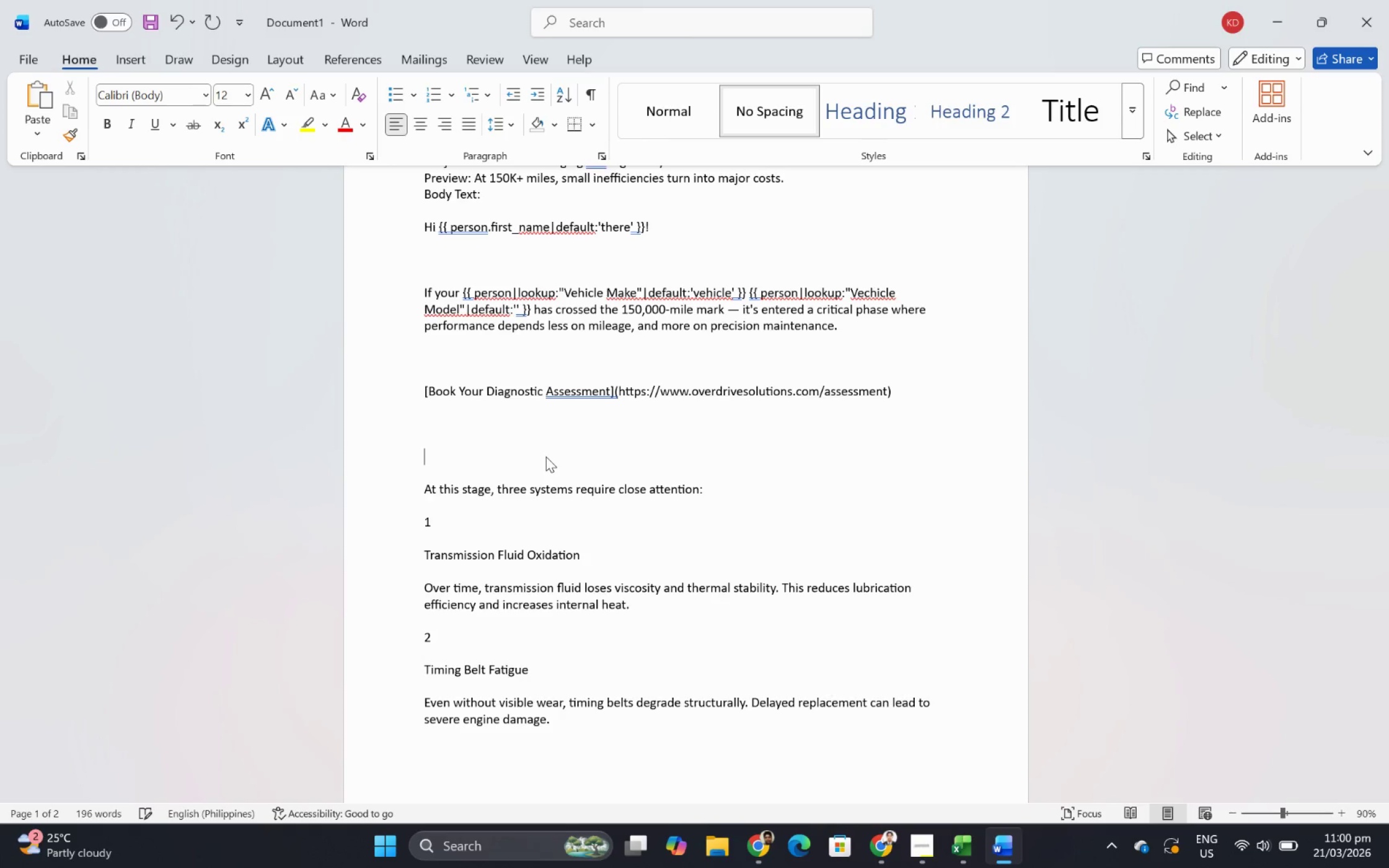 
key(Backspace)
 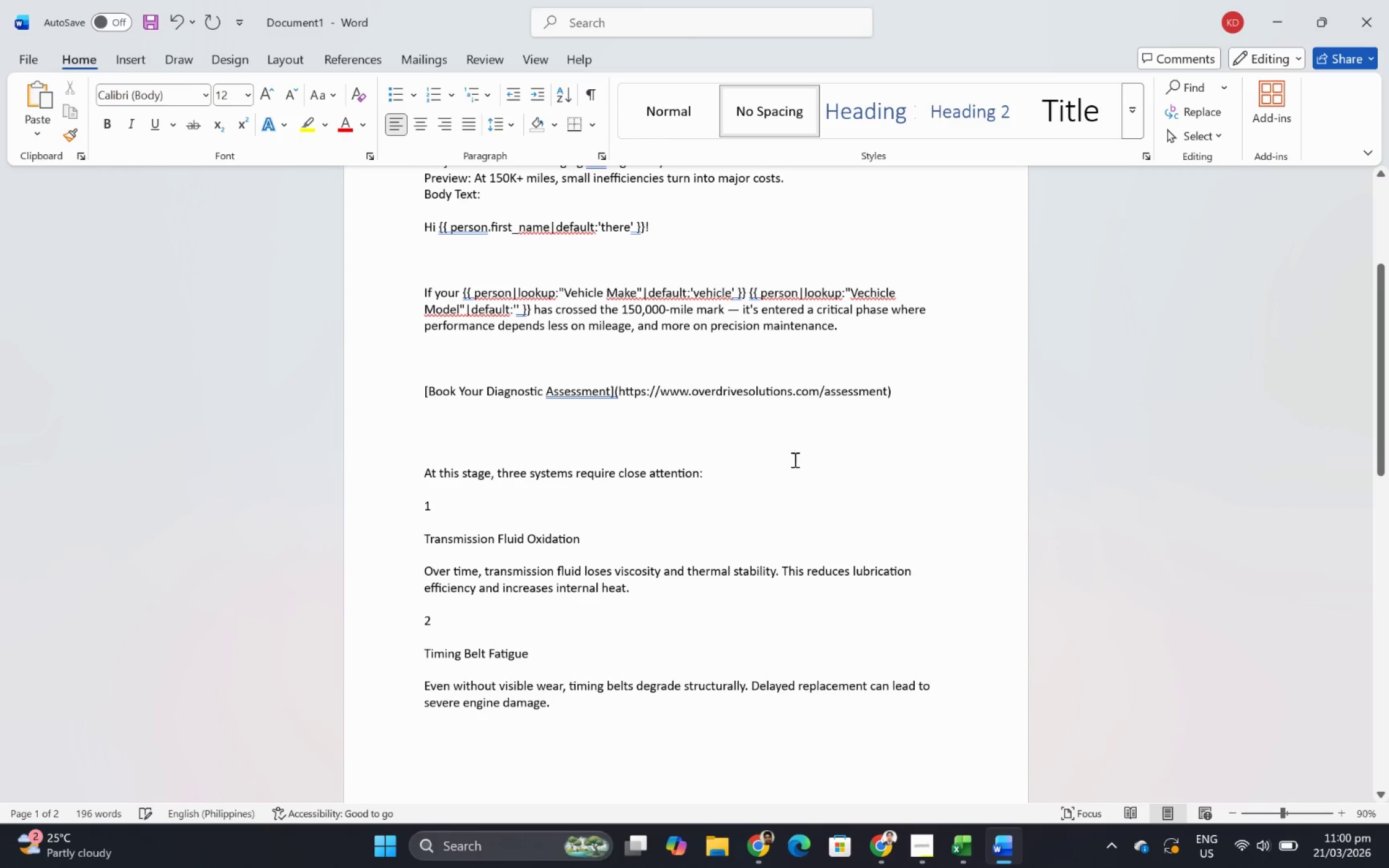 
scroll: coordinate [769, 569], scroll_direction: down, amount: 19.0
 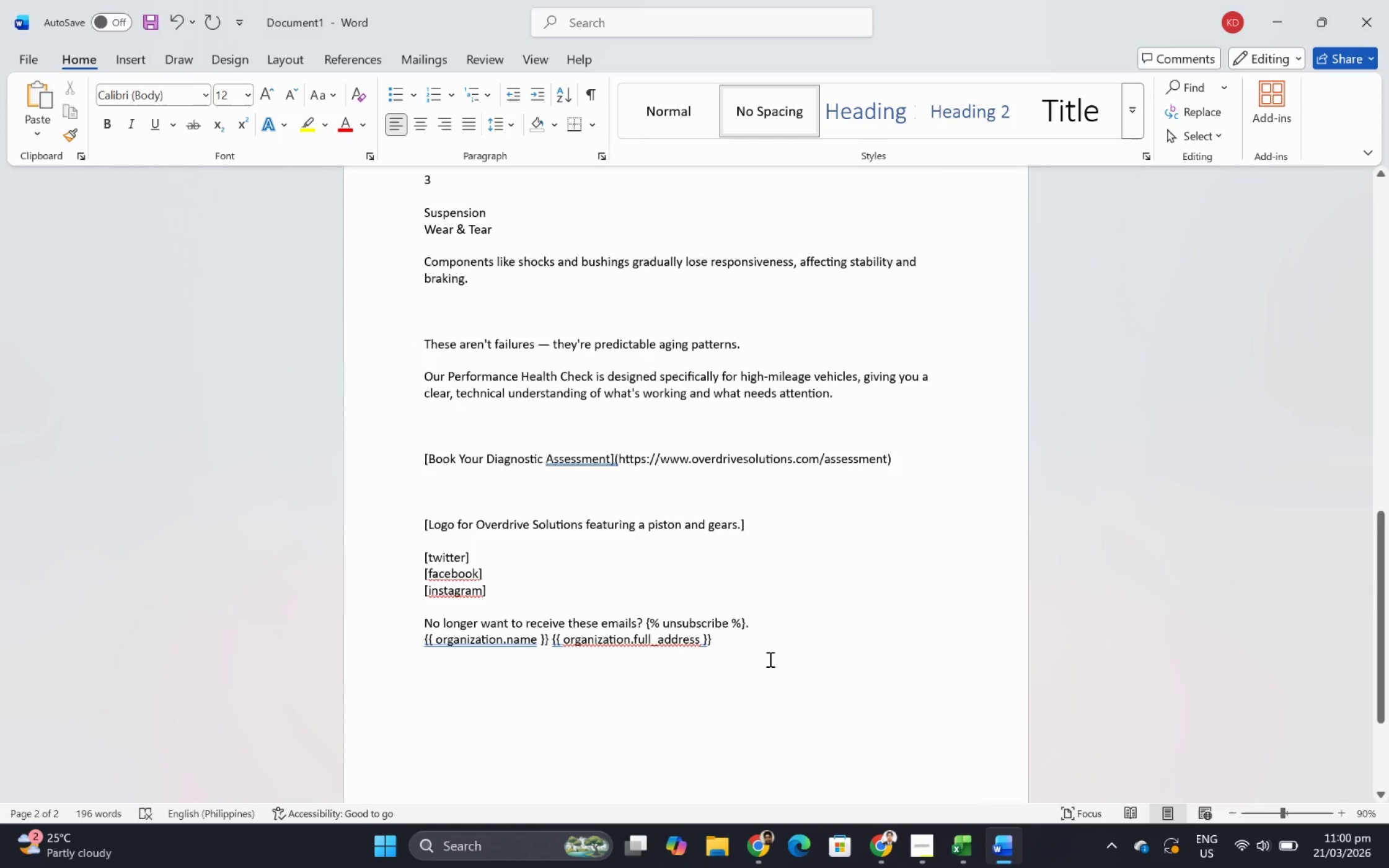 
scroll: coordinate [469, 304], scroll_direction: up, amount: 24.0
 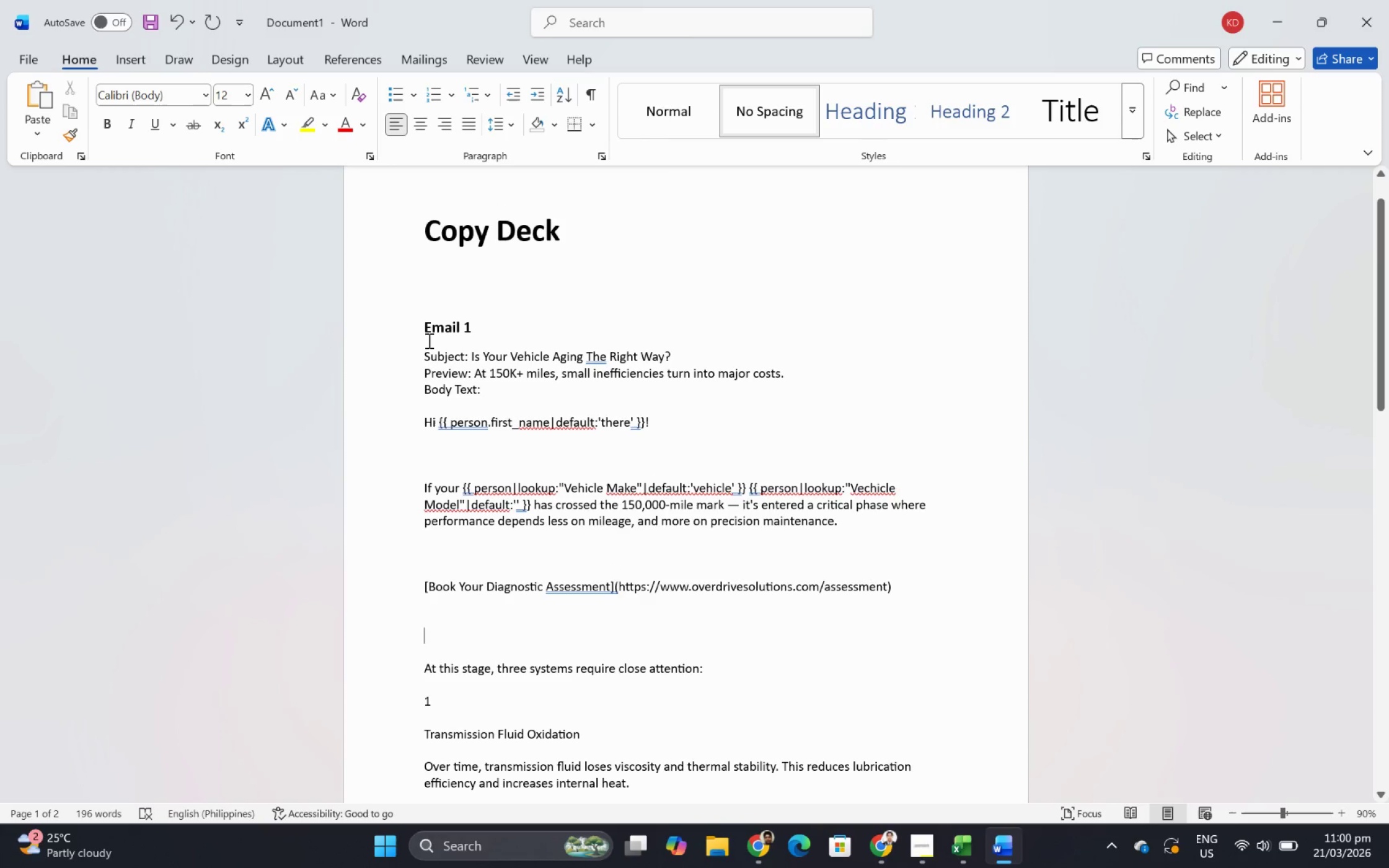 
left_click_drag(start_coordinate=[423, 327], to_coordinate=[501, 387])
 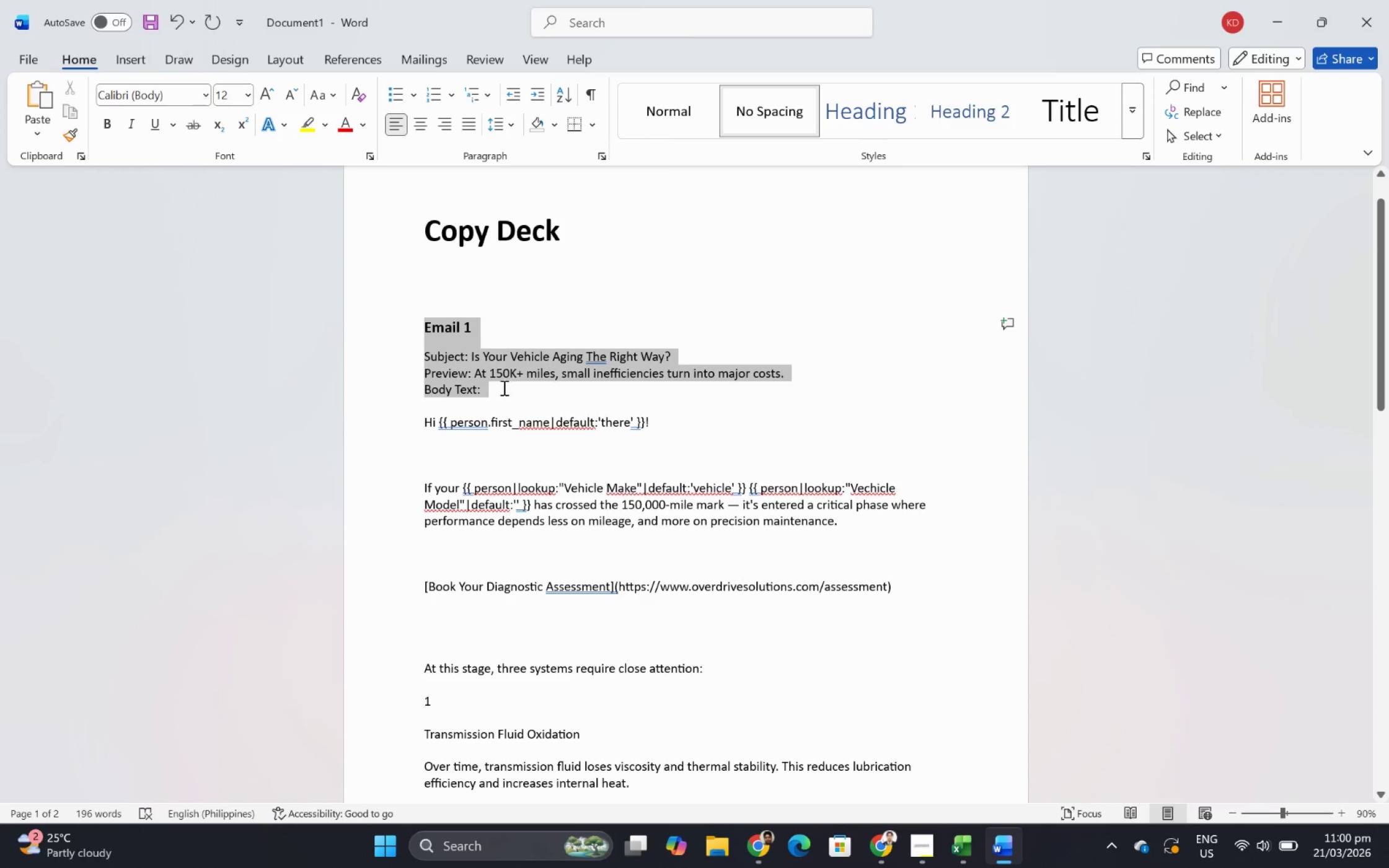 
key(Control+ControlLeft)
 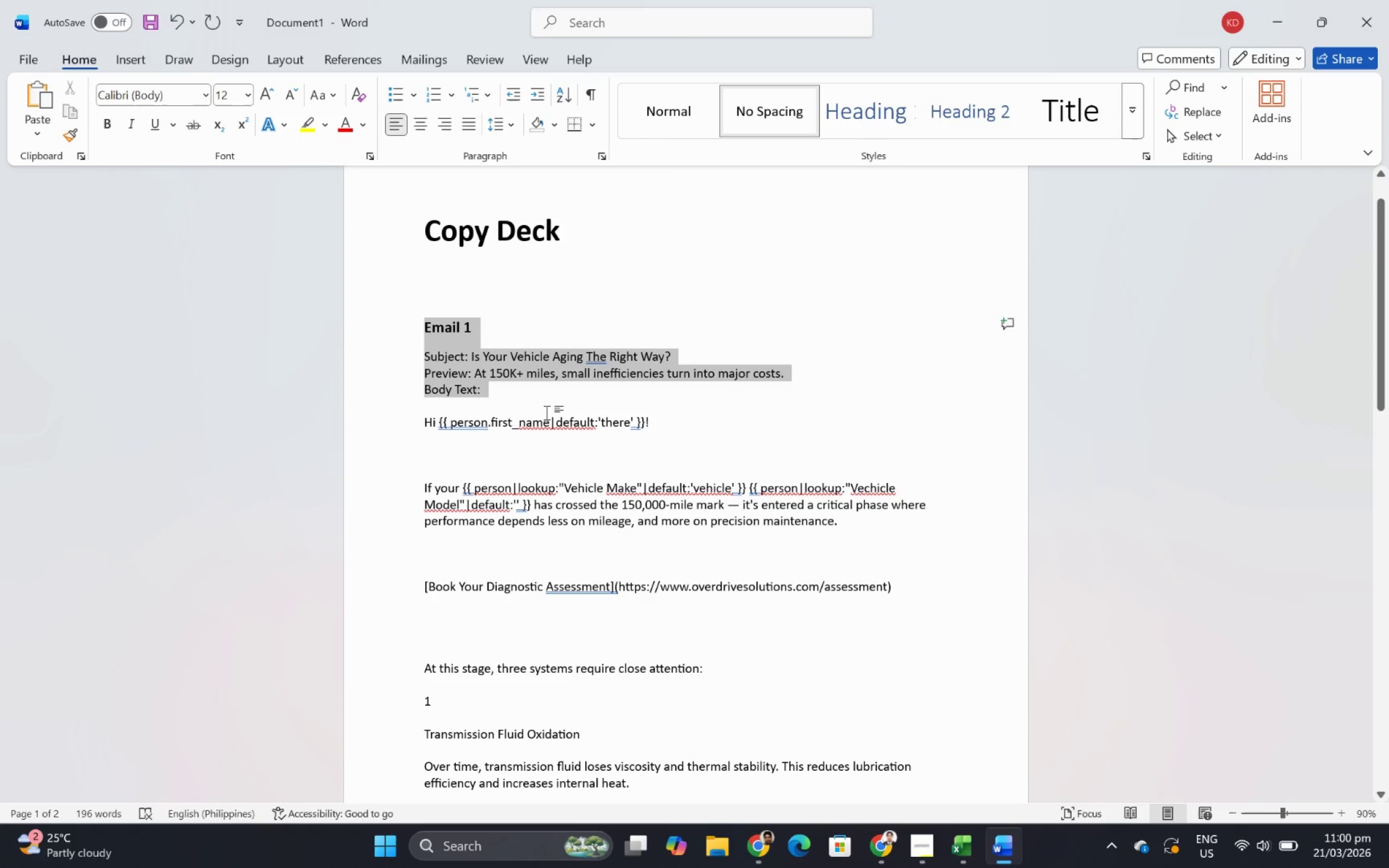 
key(Control+C)
 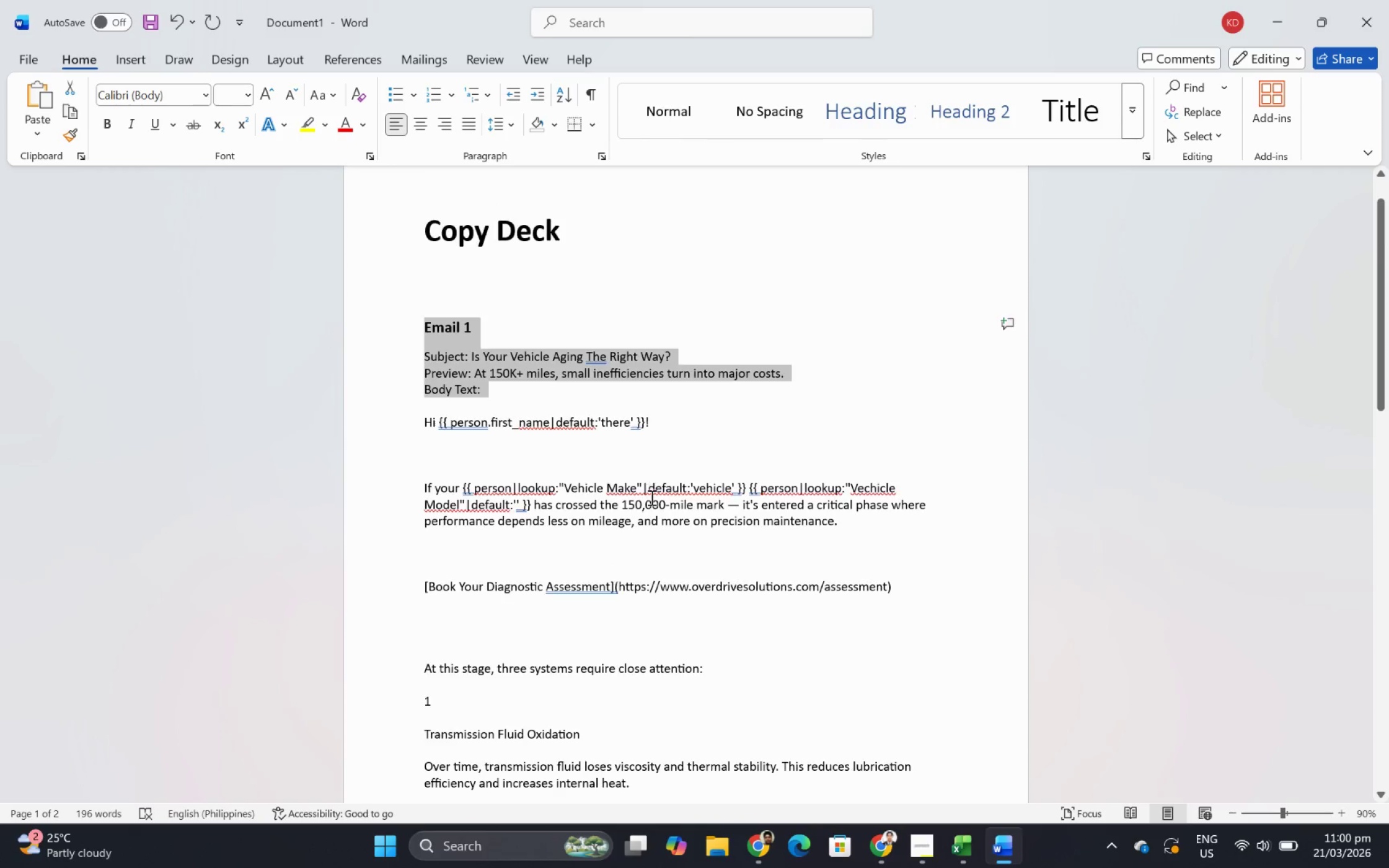 
scroll: coordinate [651, 502], scroll_direction: down, amount: 27.0
 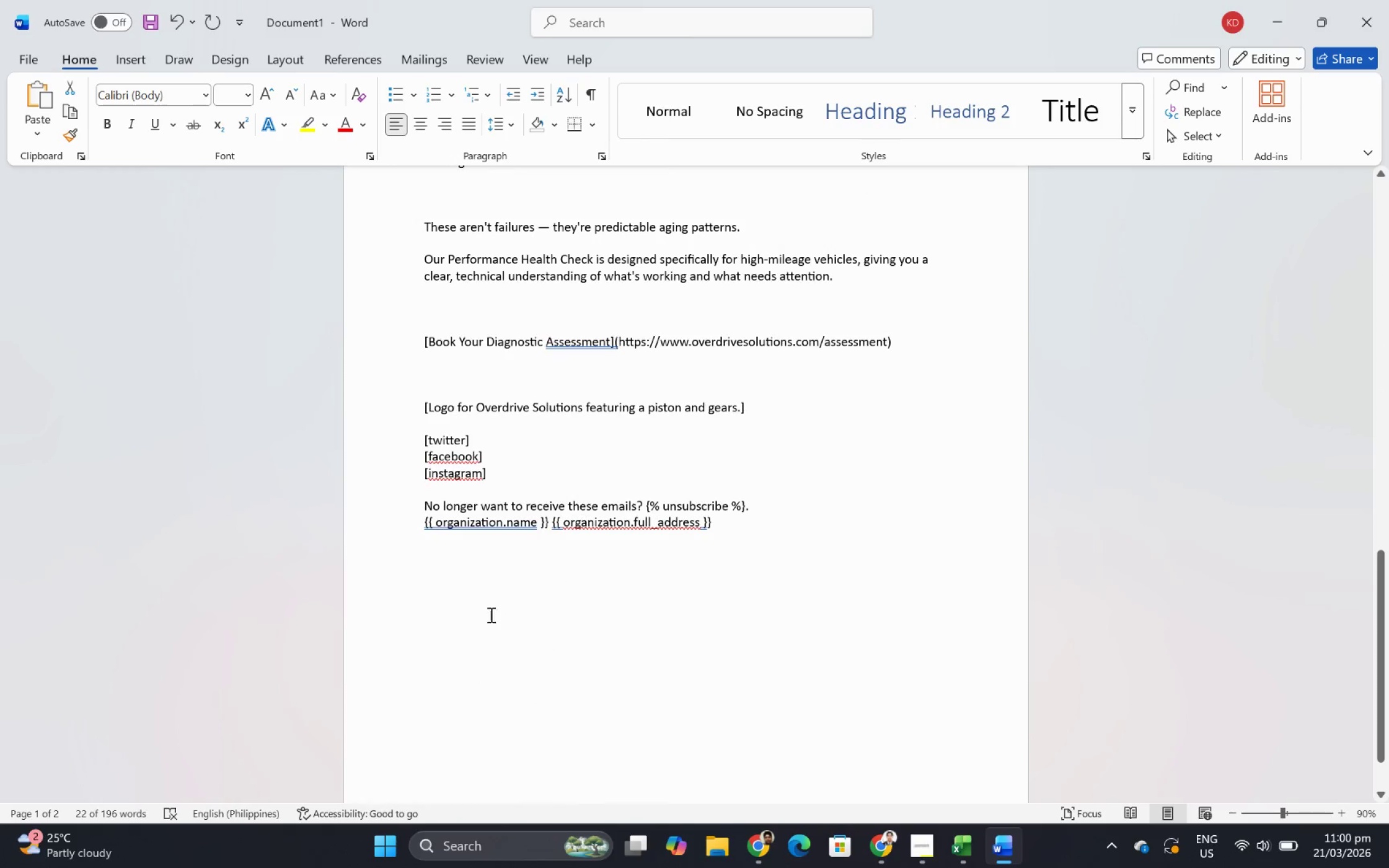 
left_click([487, 605])
 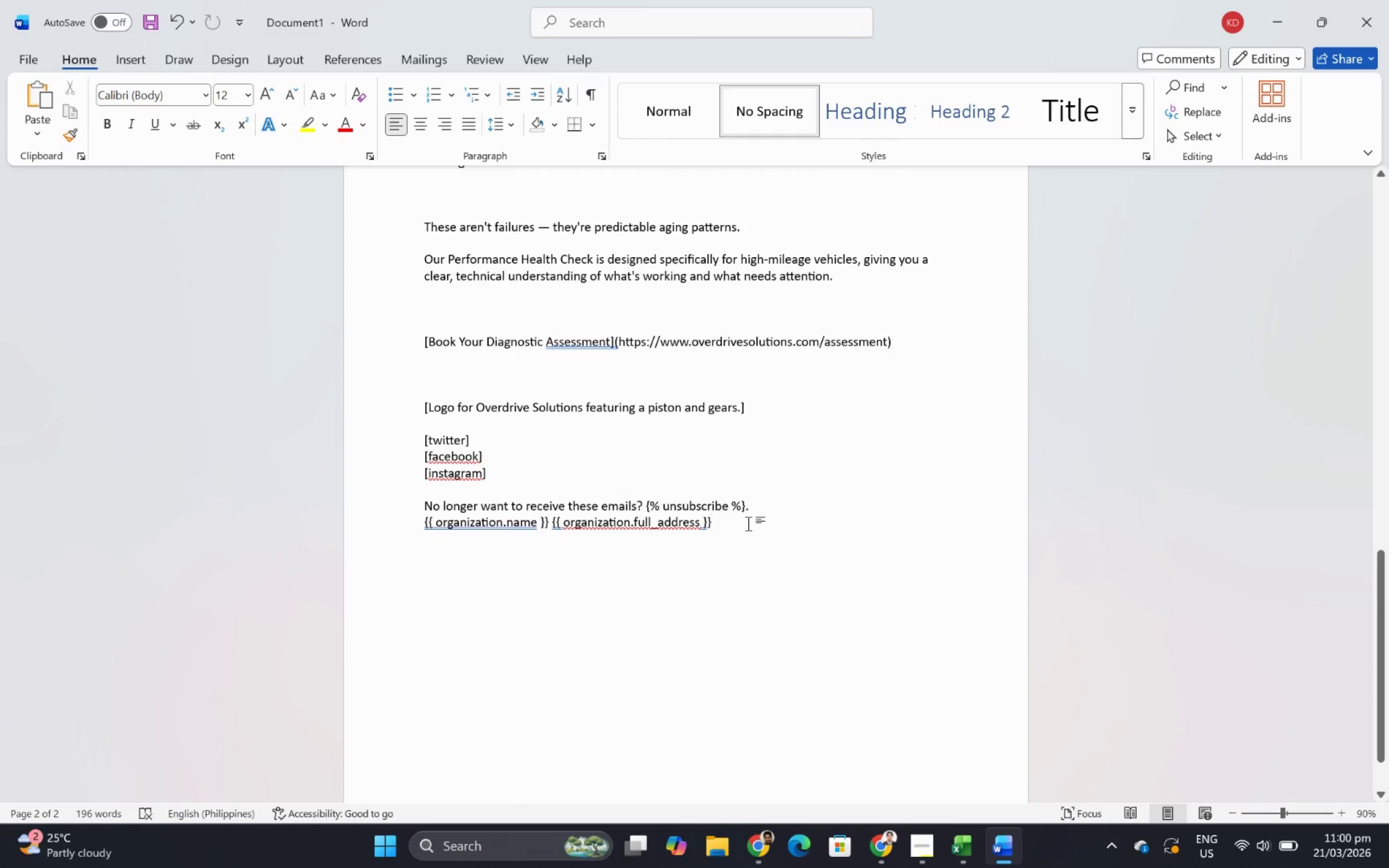 
key(Enter)
 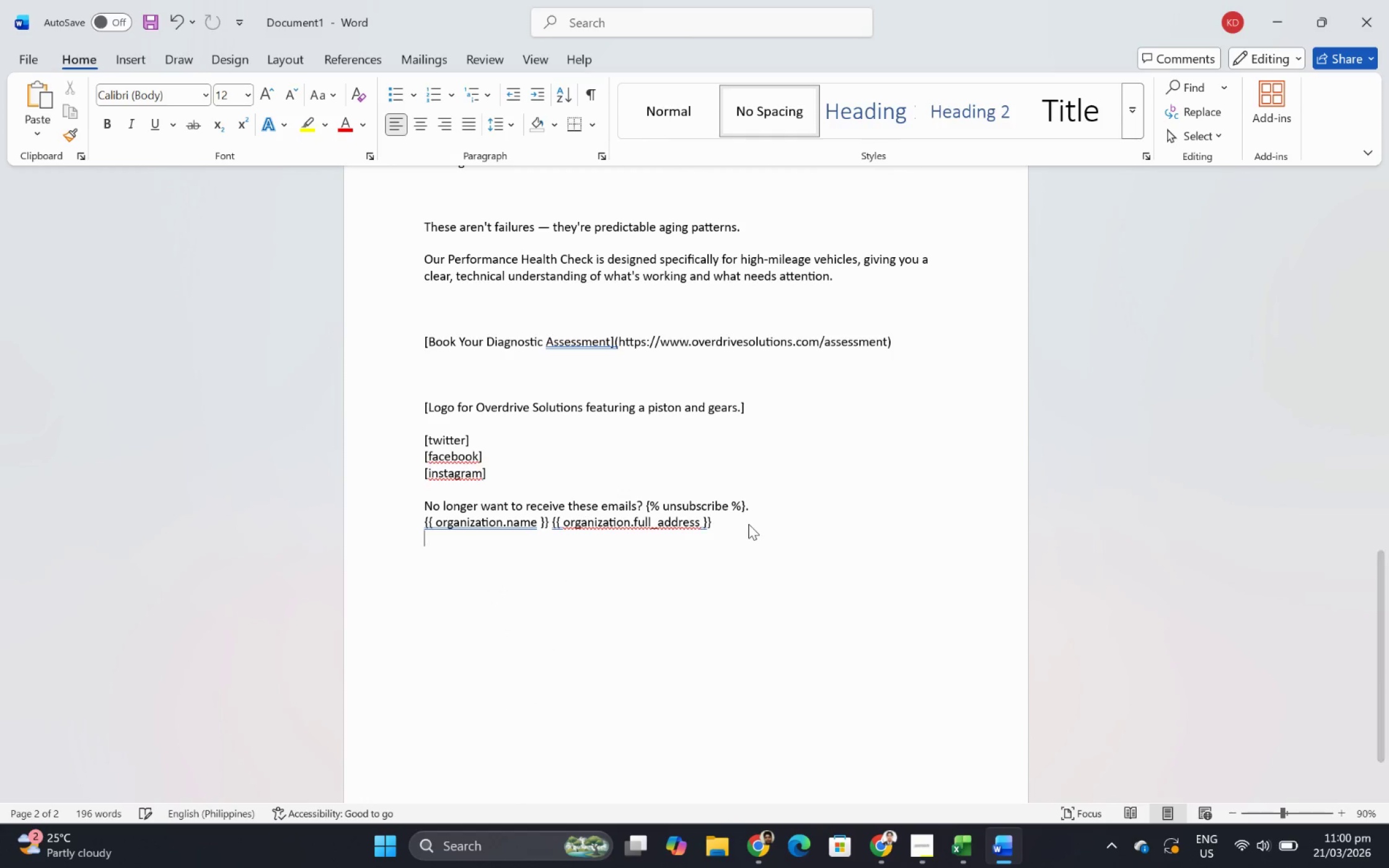 
key(Enter)
 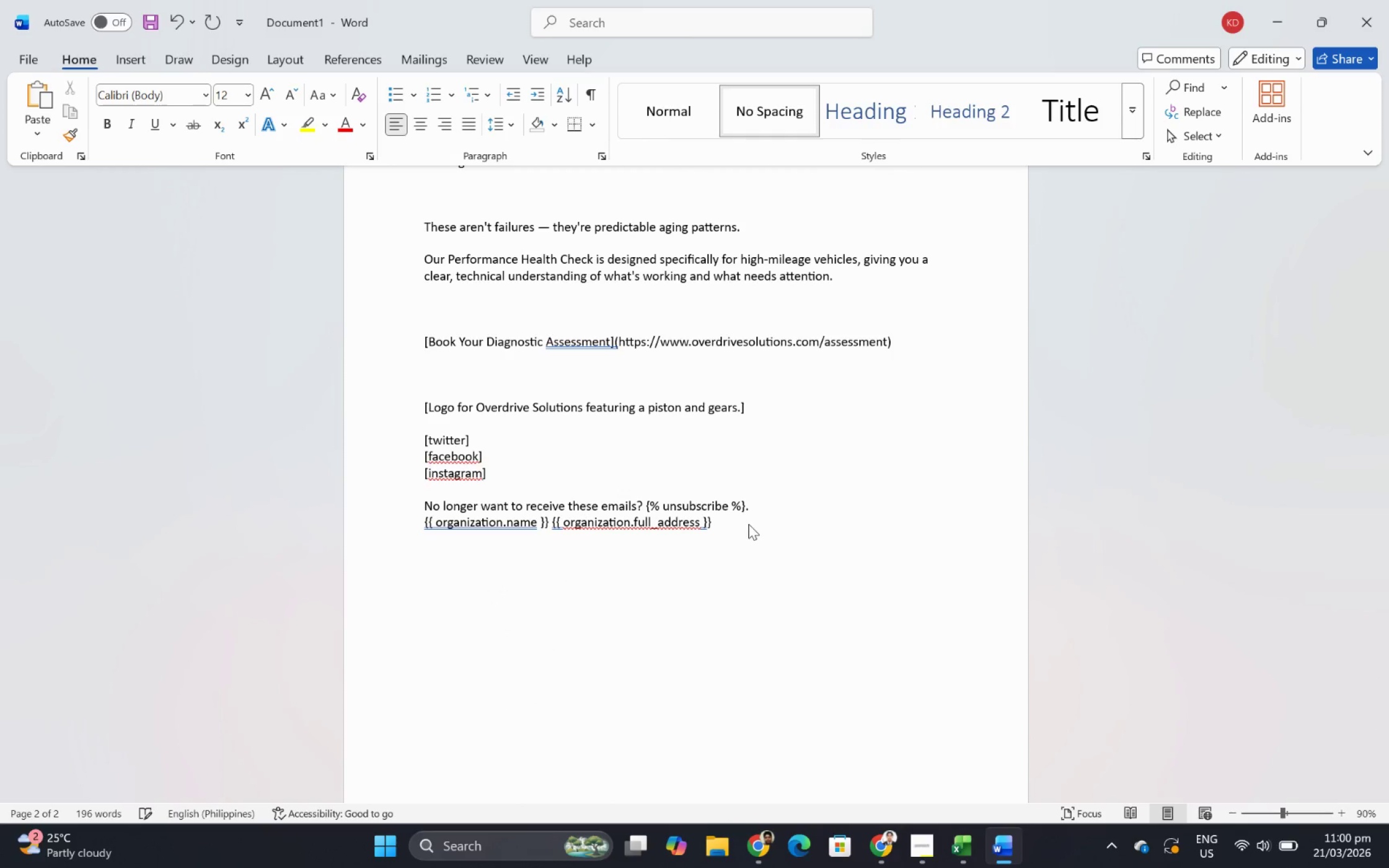 
key(Enter)
 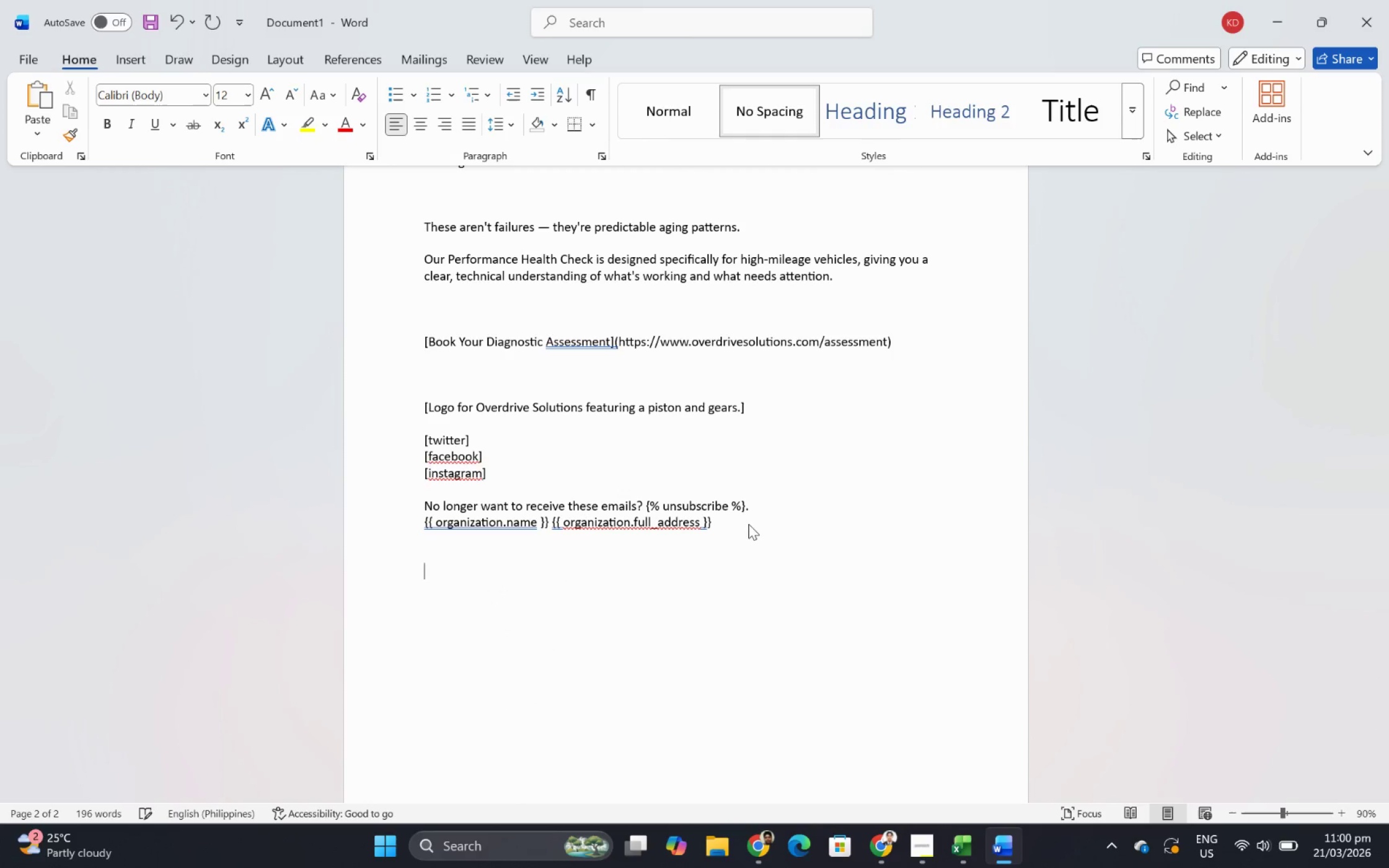 
key(Enter)
 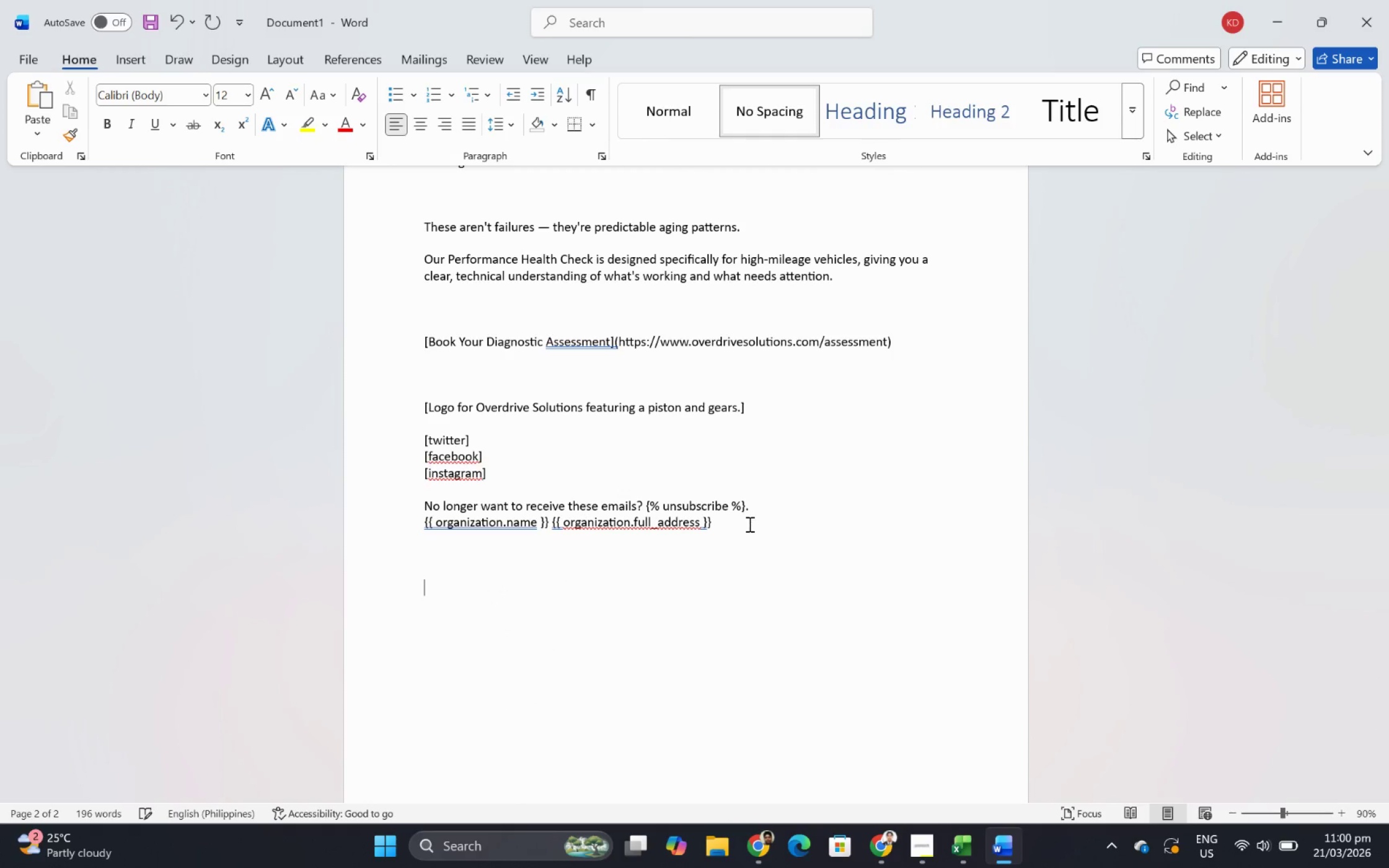 
key(Control+ControlLeft)
 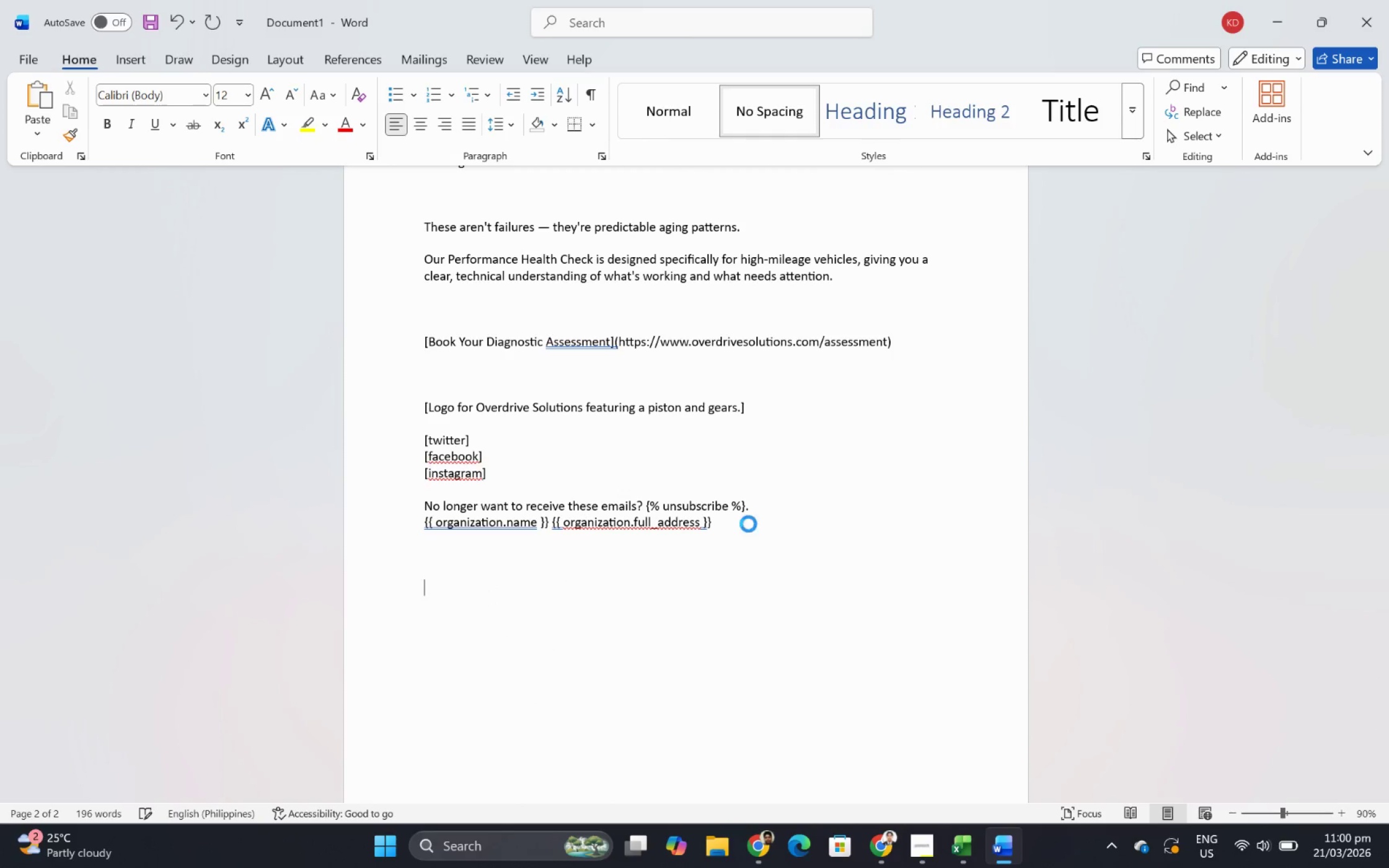 
key(Control+V)
 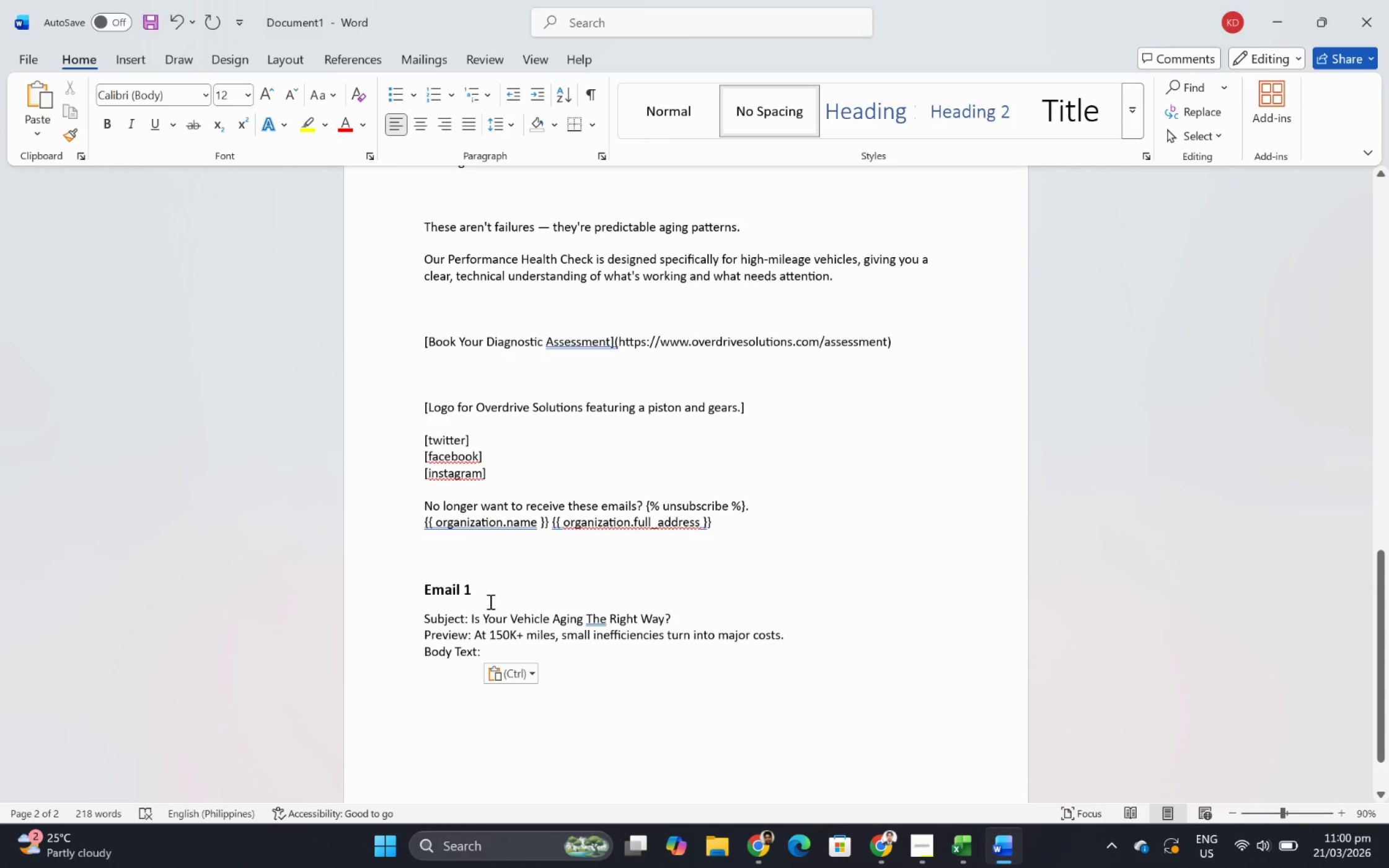 
left_click([474, 595])
 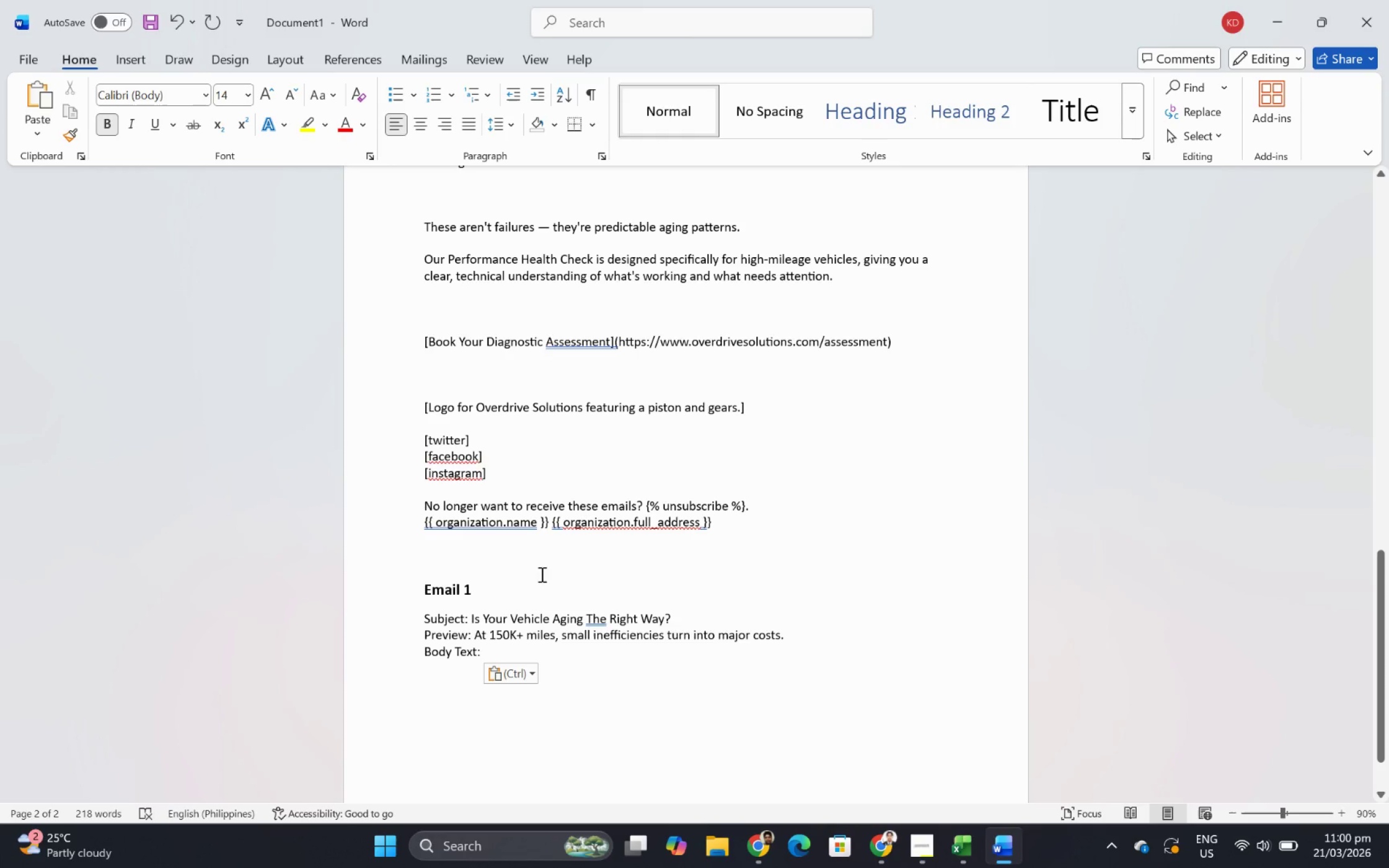 
key(Control+Backspace)
 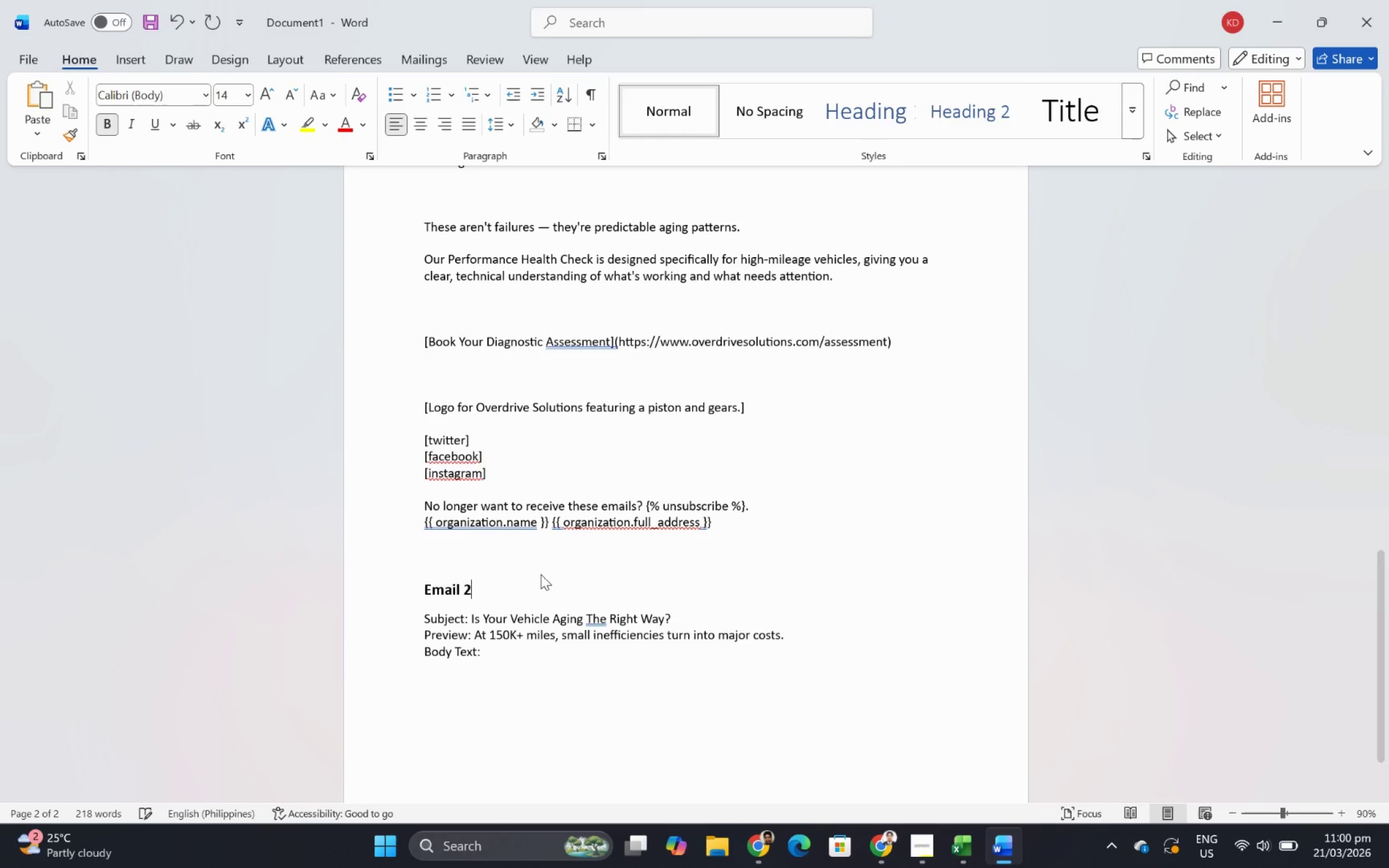 
key(Control+2)
 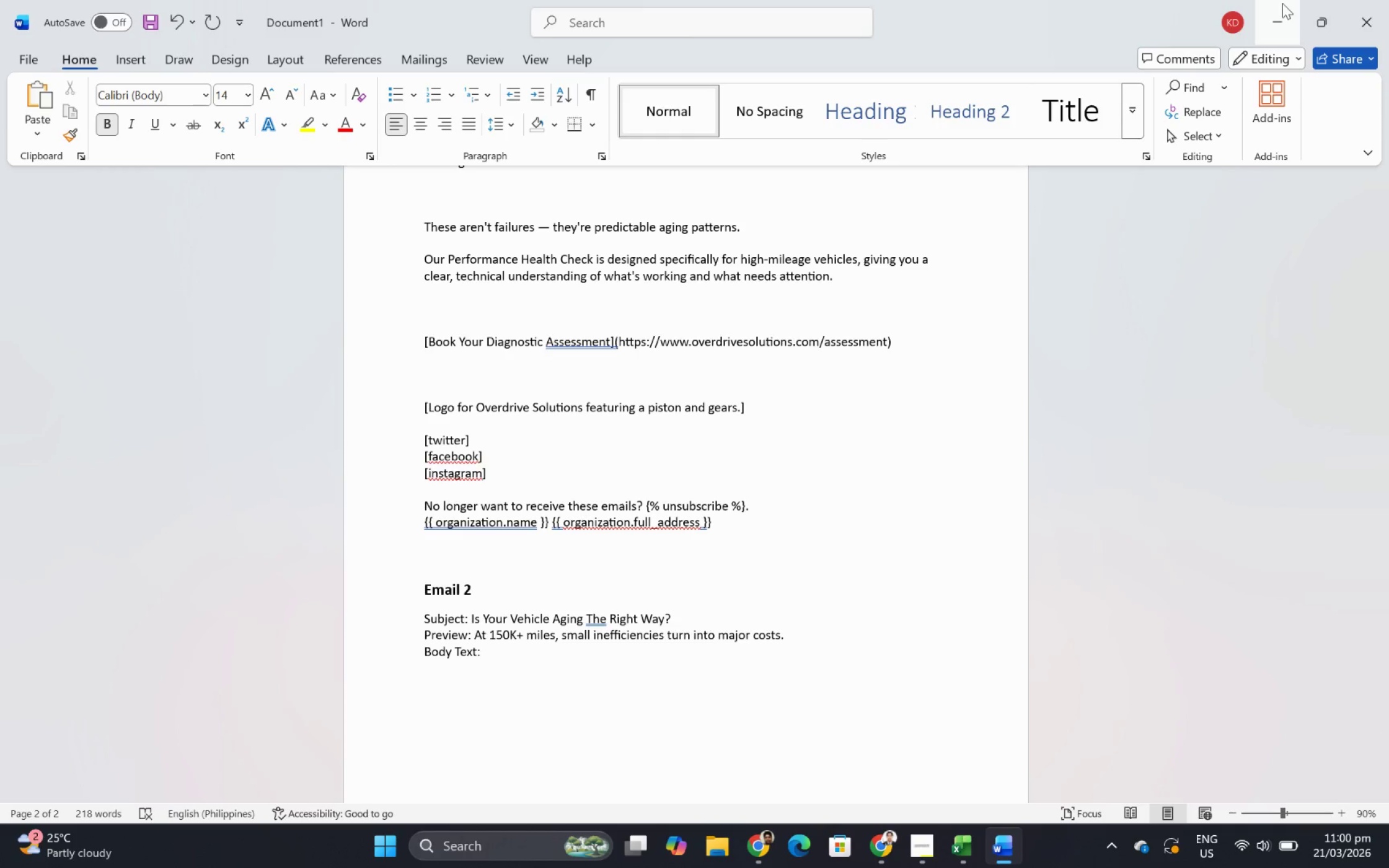 
left_click([1282, 3])
 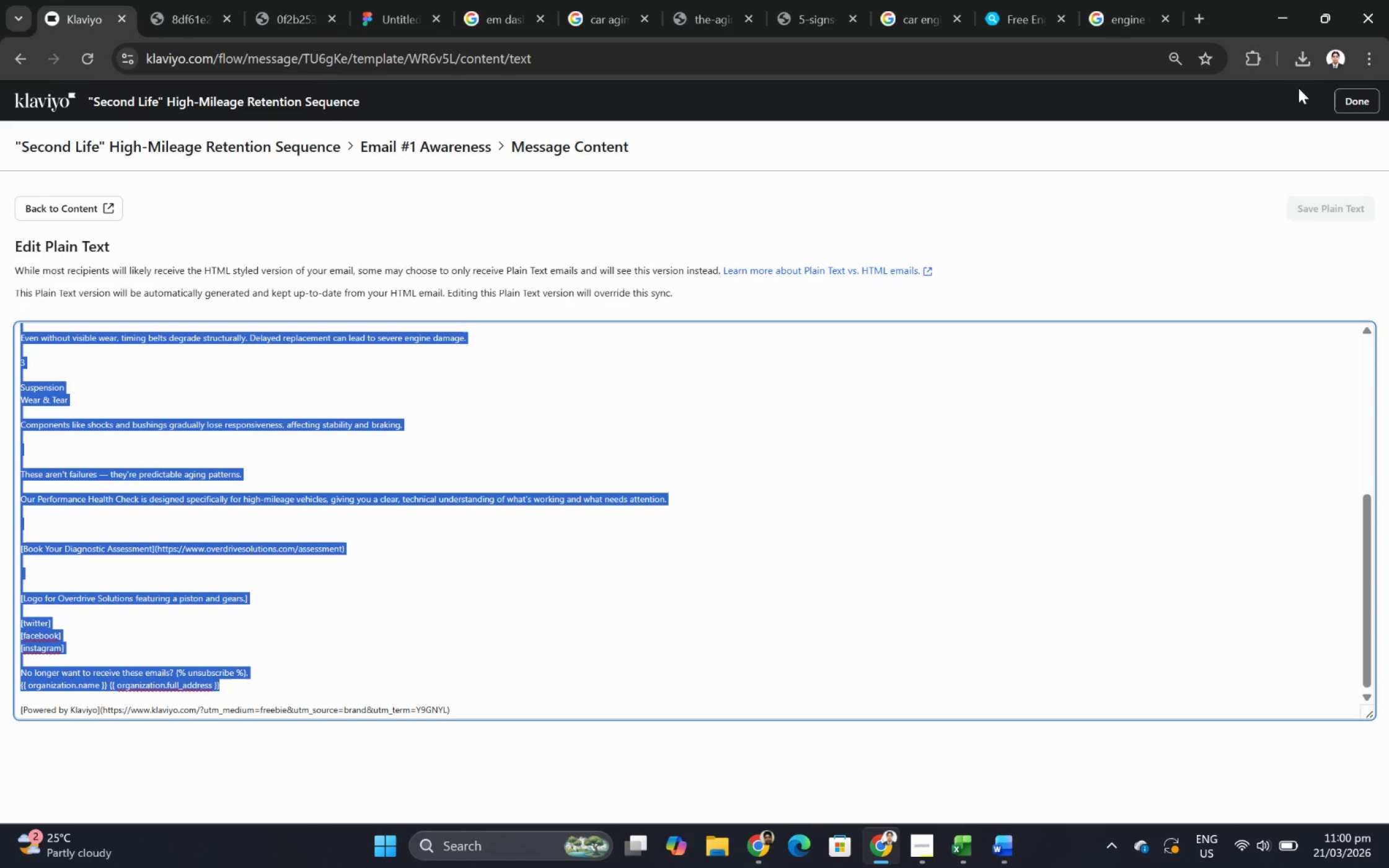 
left_click([1348, 93])
 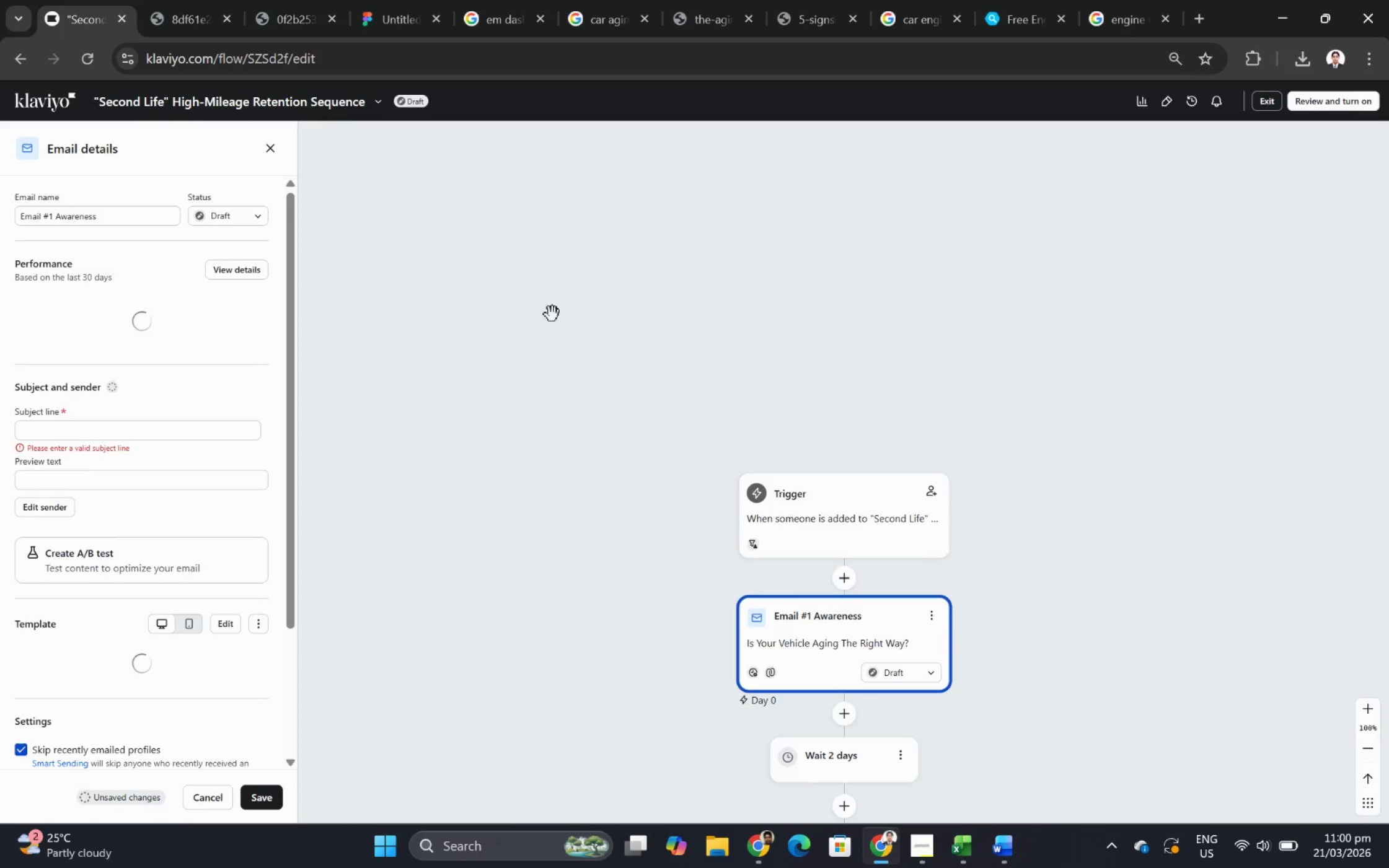 
left_click([822, 534])
 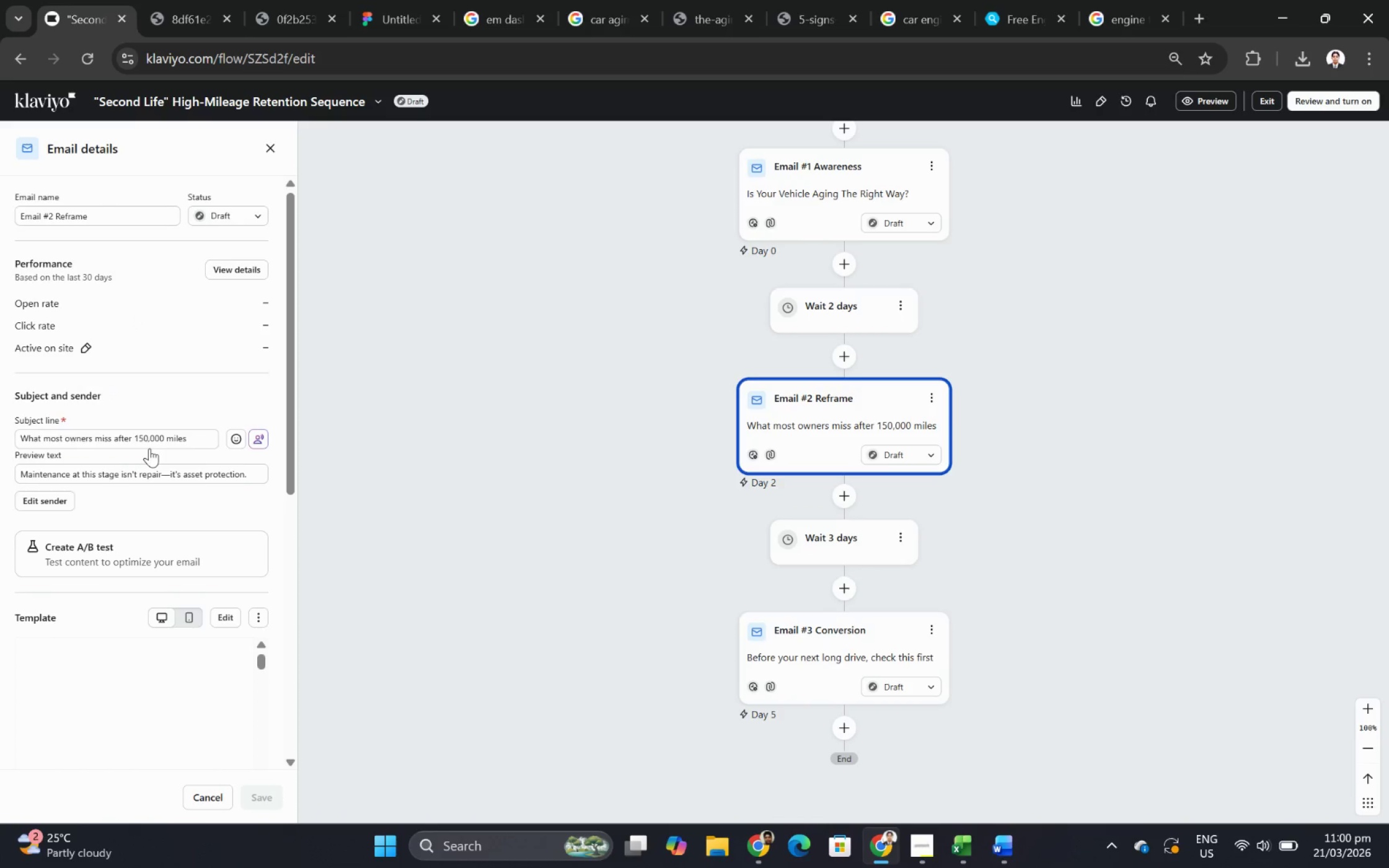 
double_click([150, 437])
 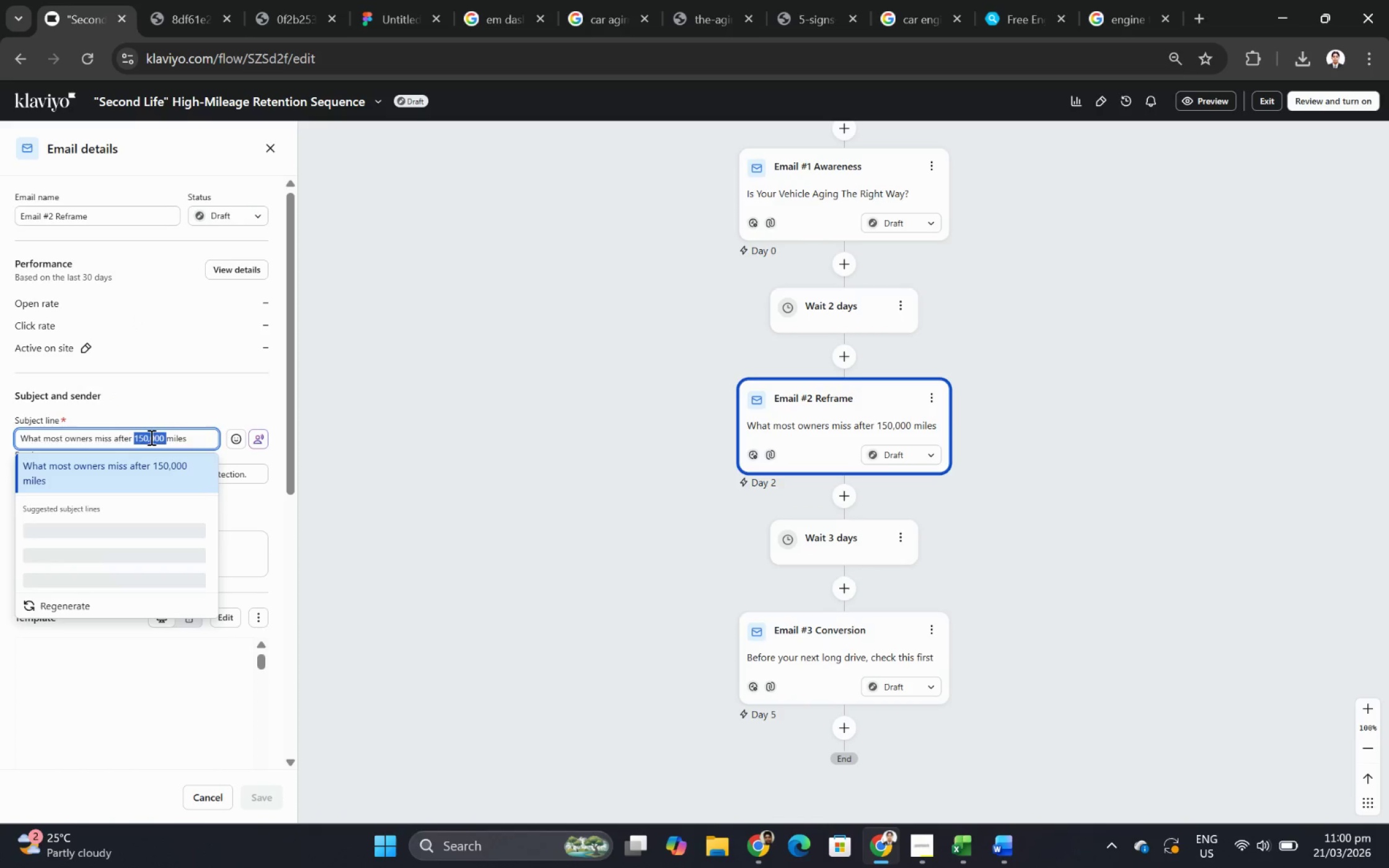 
triple_click([150, 437])
 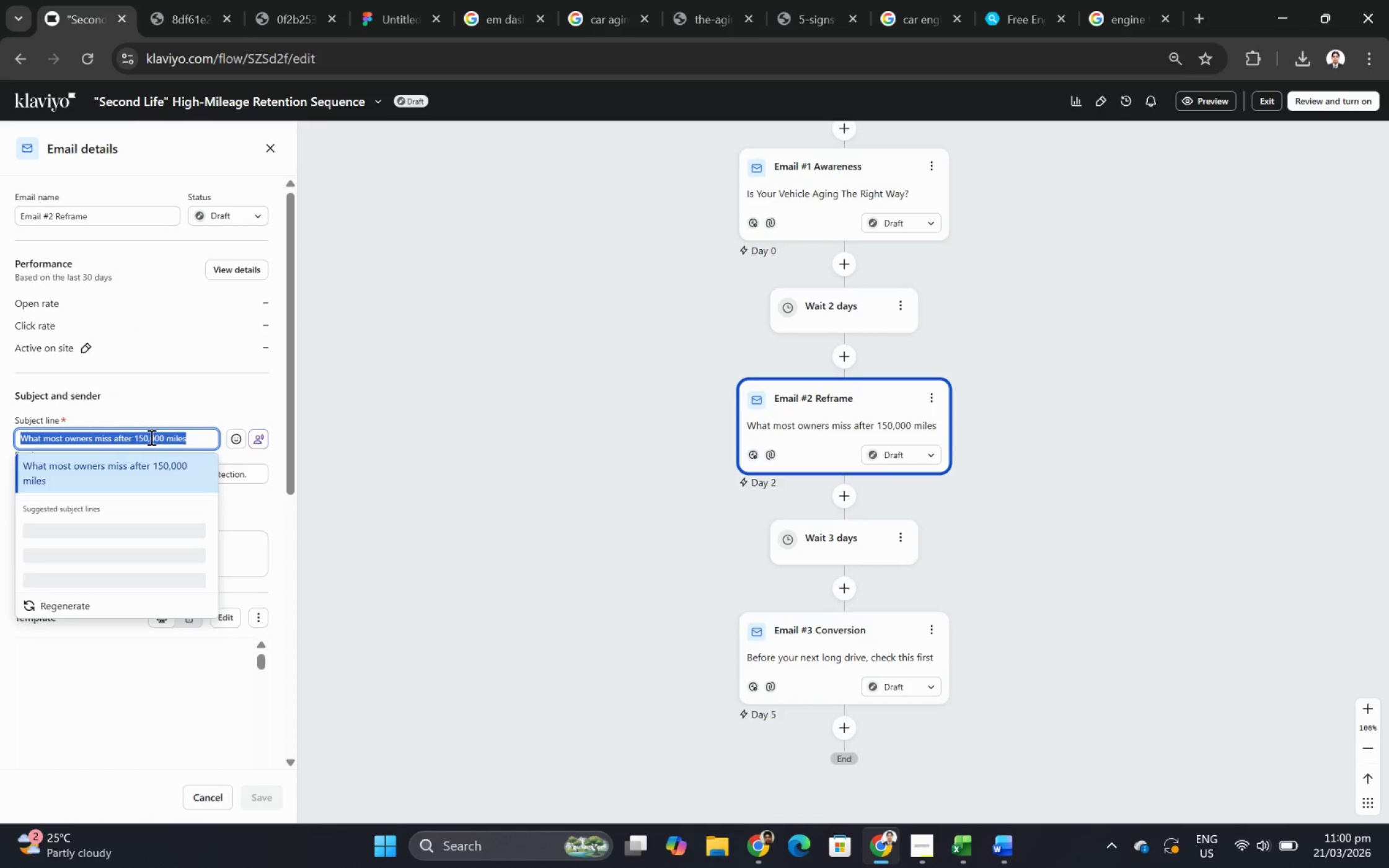 
key(Control+C)
 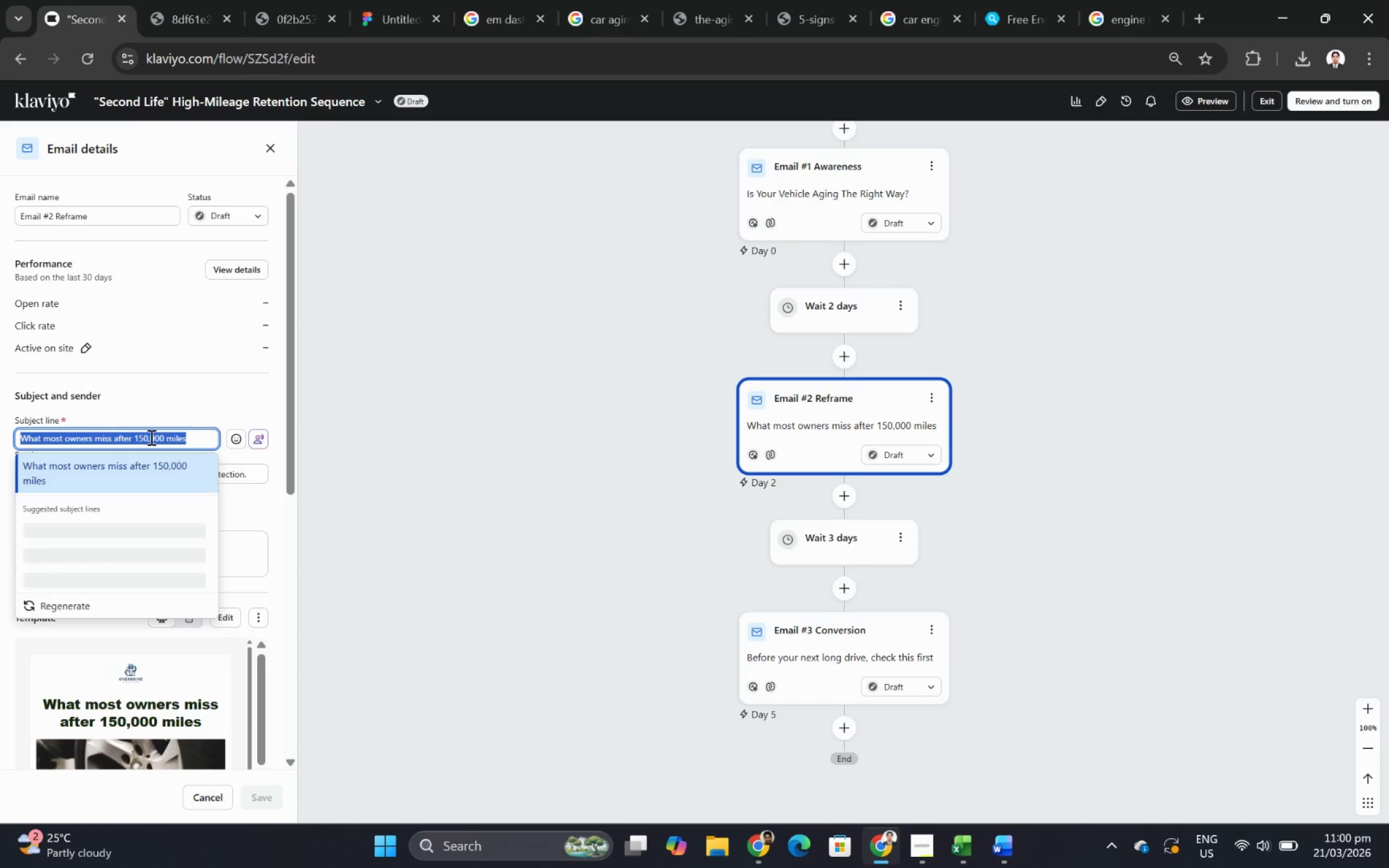 
key(Alt+AltLeft)
 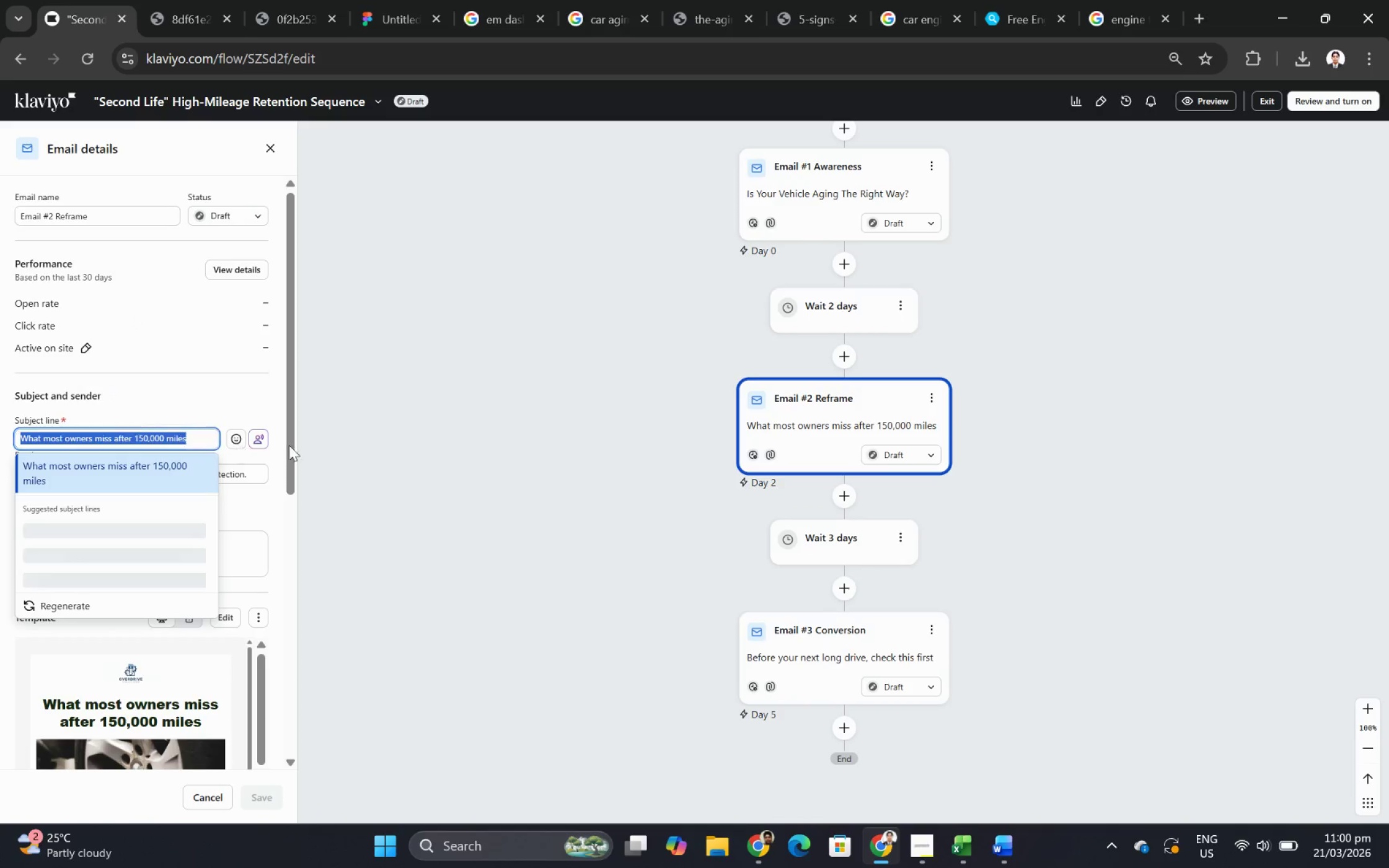 
key(Alt+Tab)
 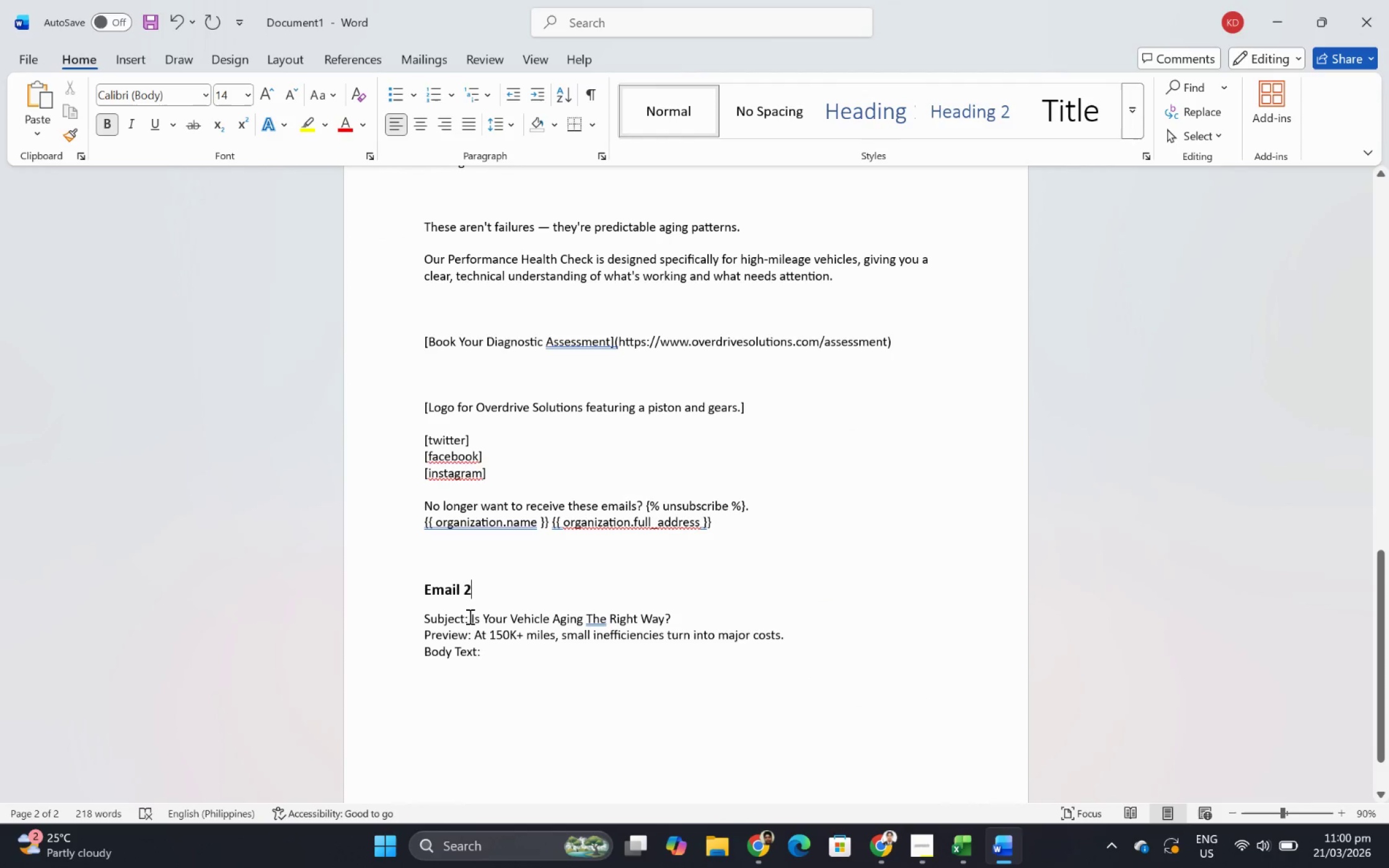 
left_click_drag(start_coordinate=[470, 616], to_coordinate=[672, 616])
 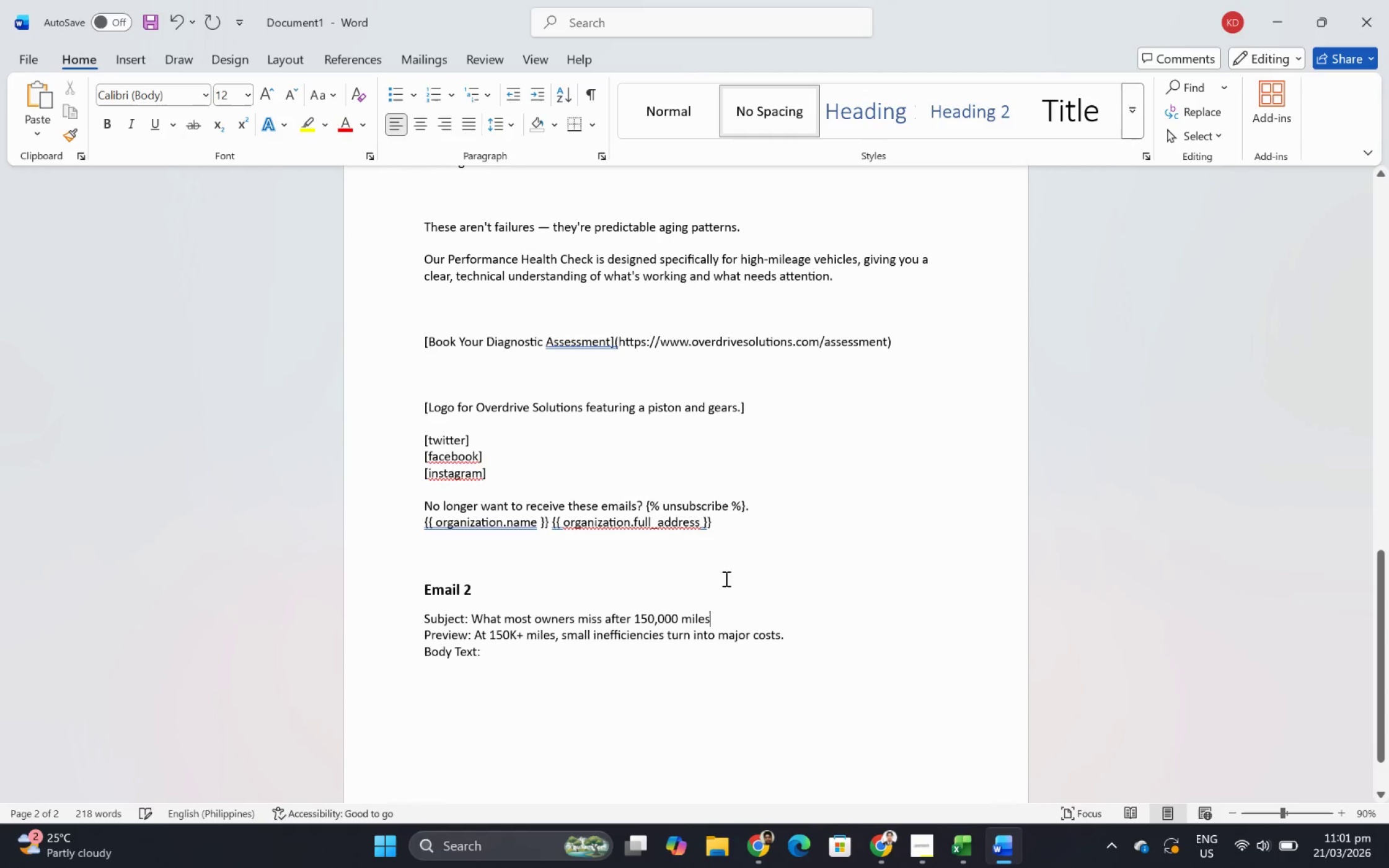 
key(Control+V)
 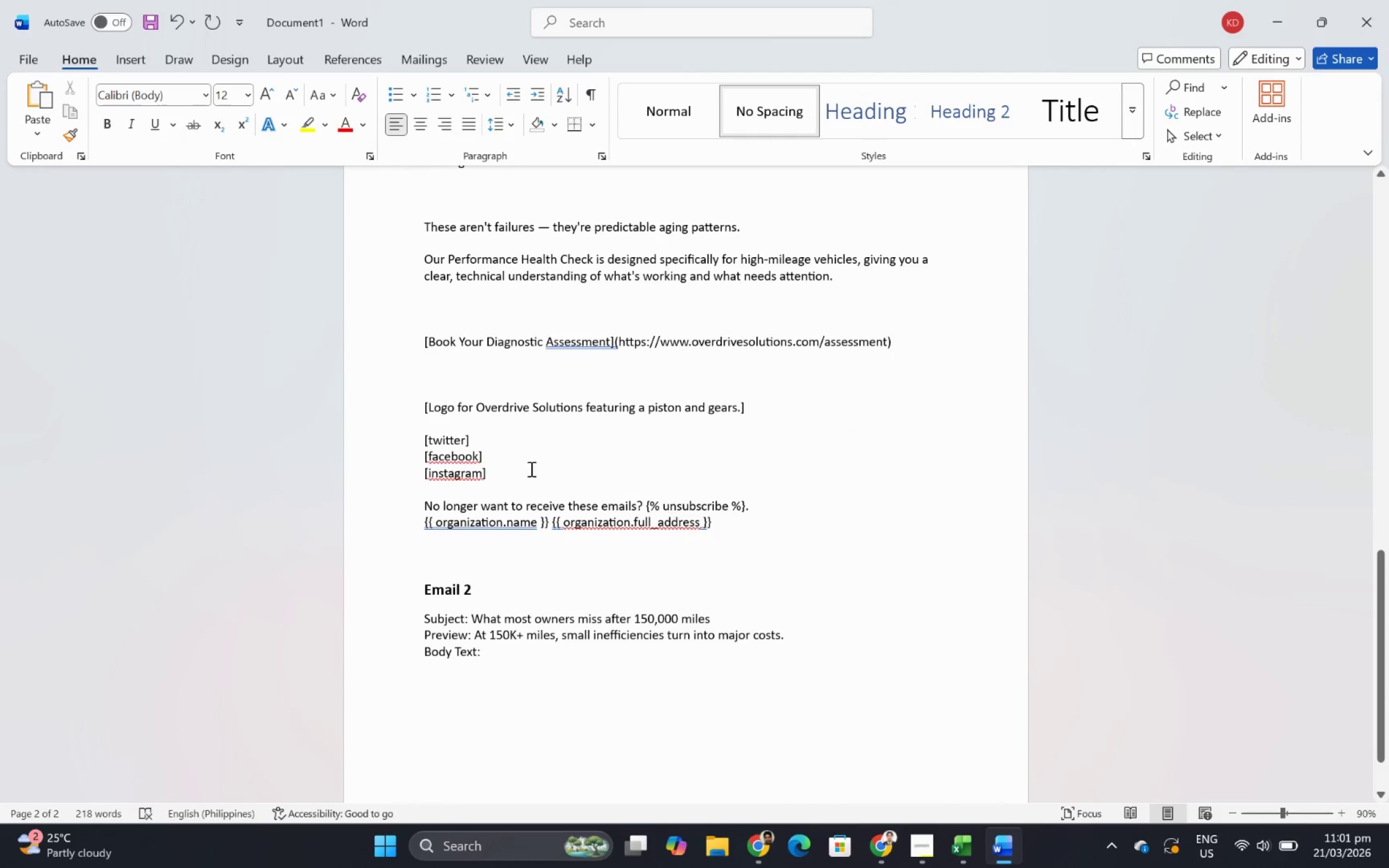 
key(Alt+AltLeft)
 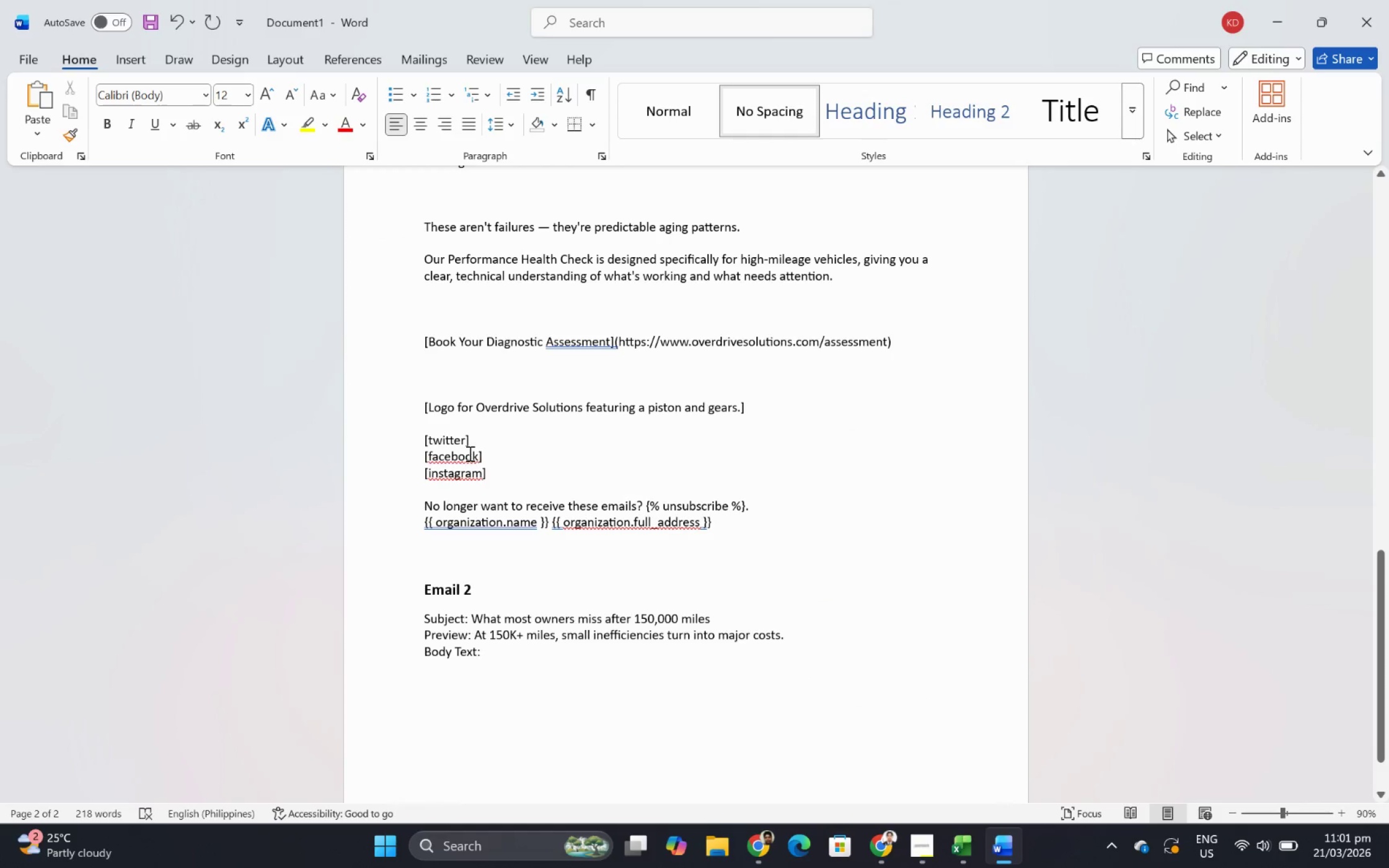 
key(Alt+Tab)
 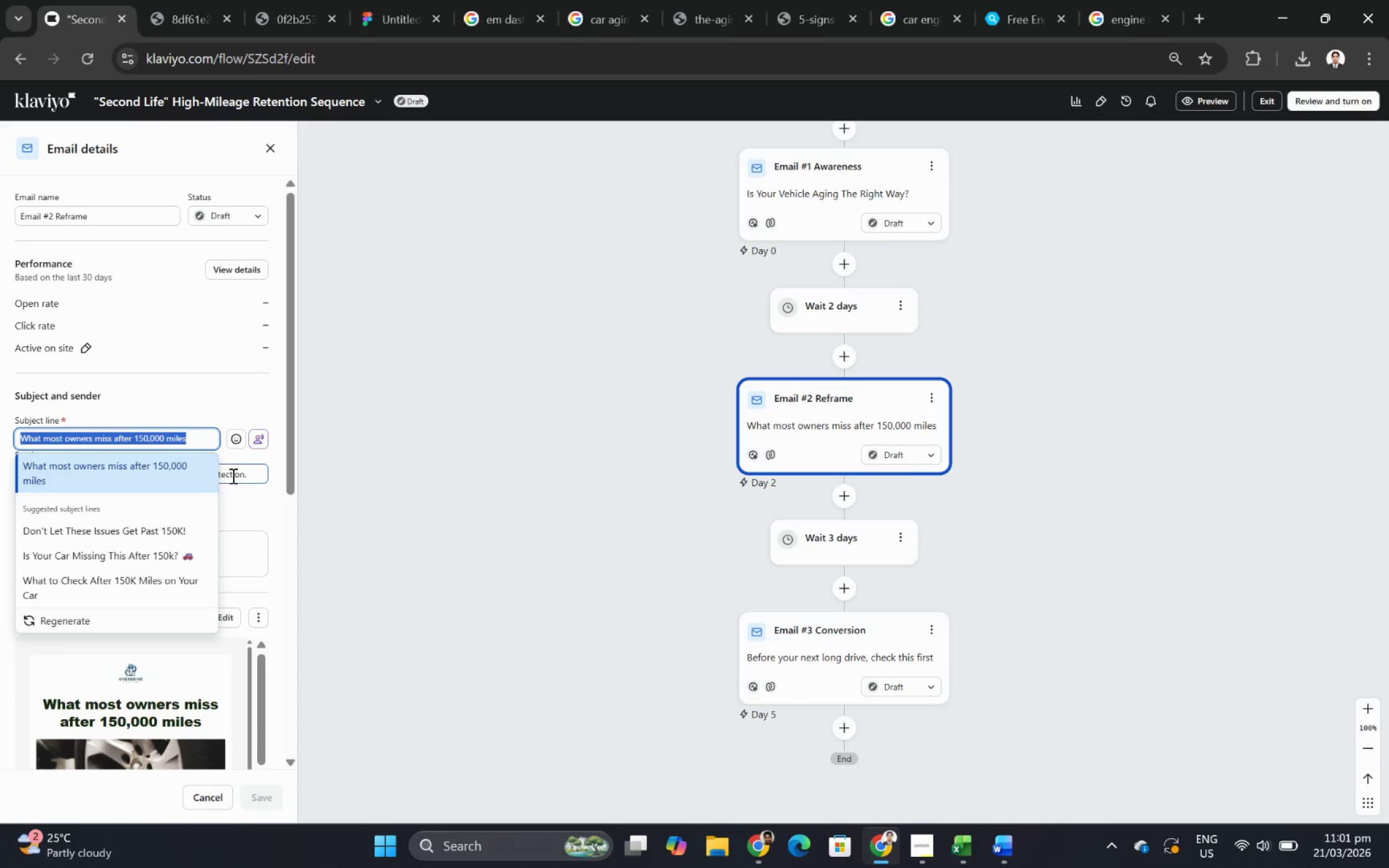 
double_click([236, 473])
 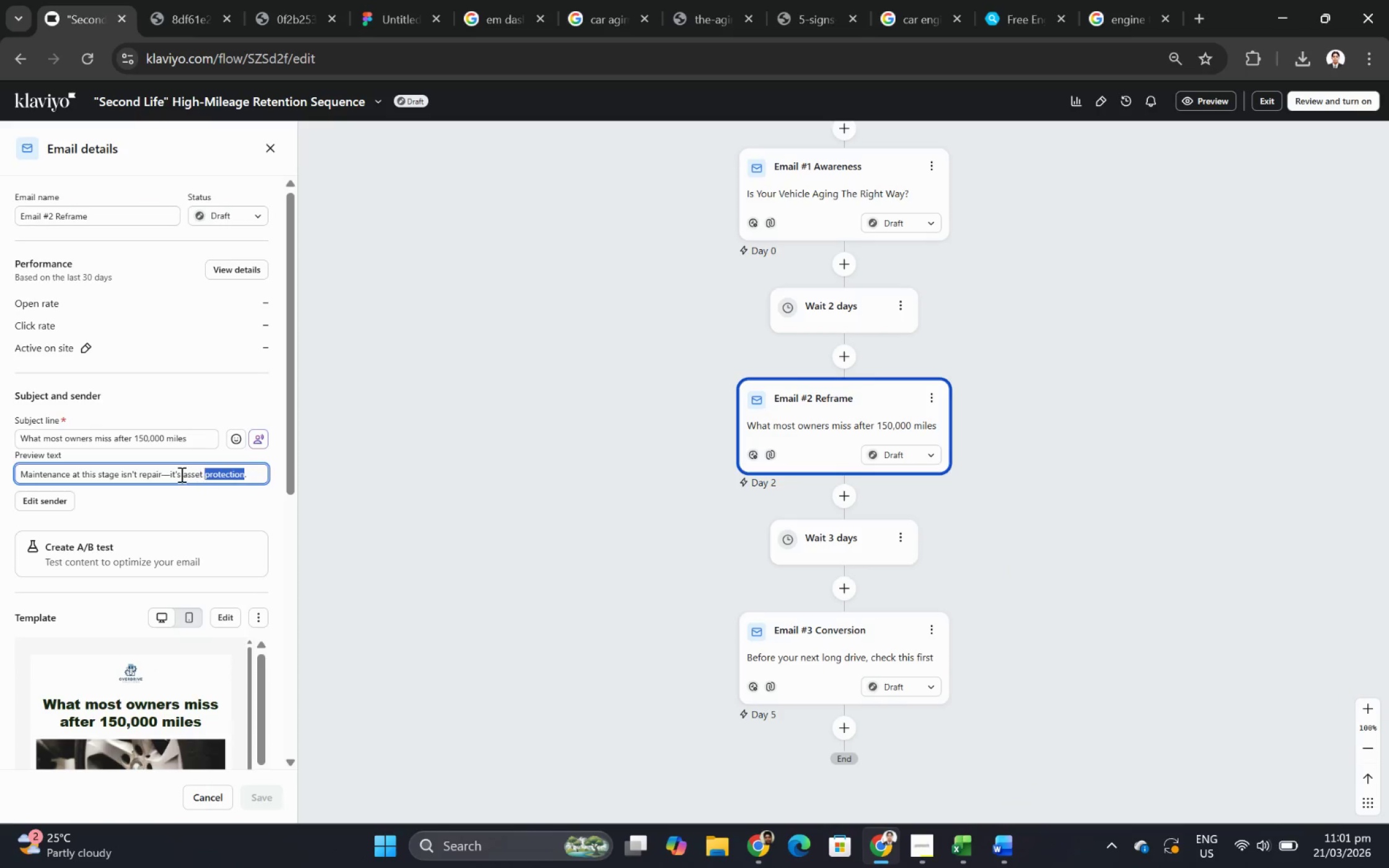 
double_click([180, 474])
 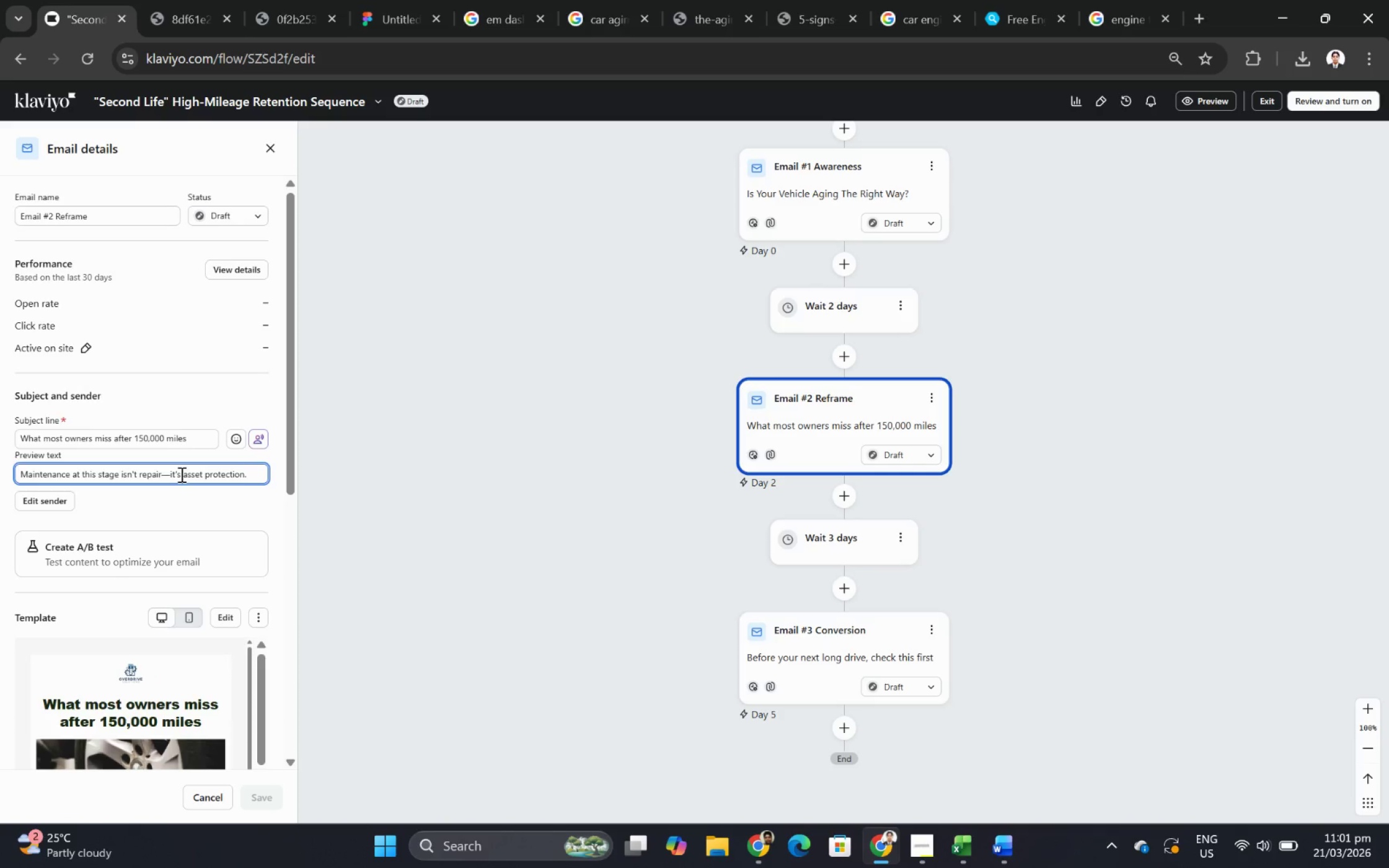 
triple_click([180, 474])
 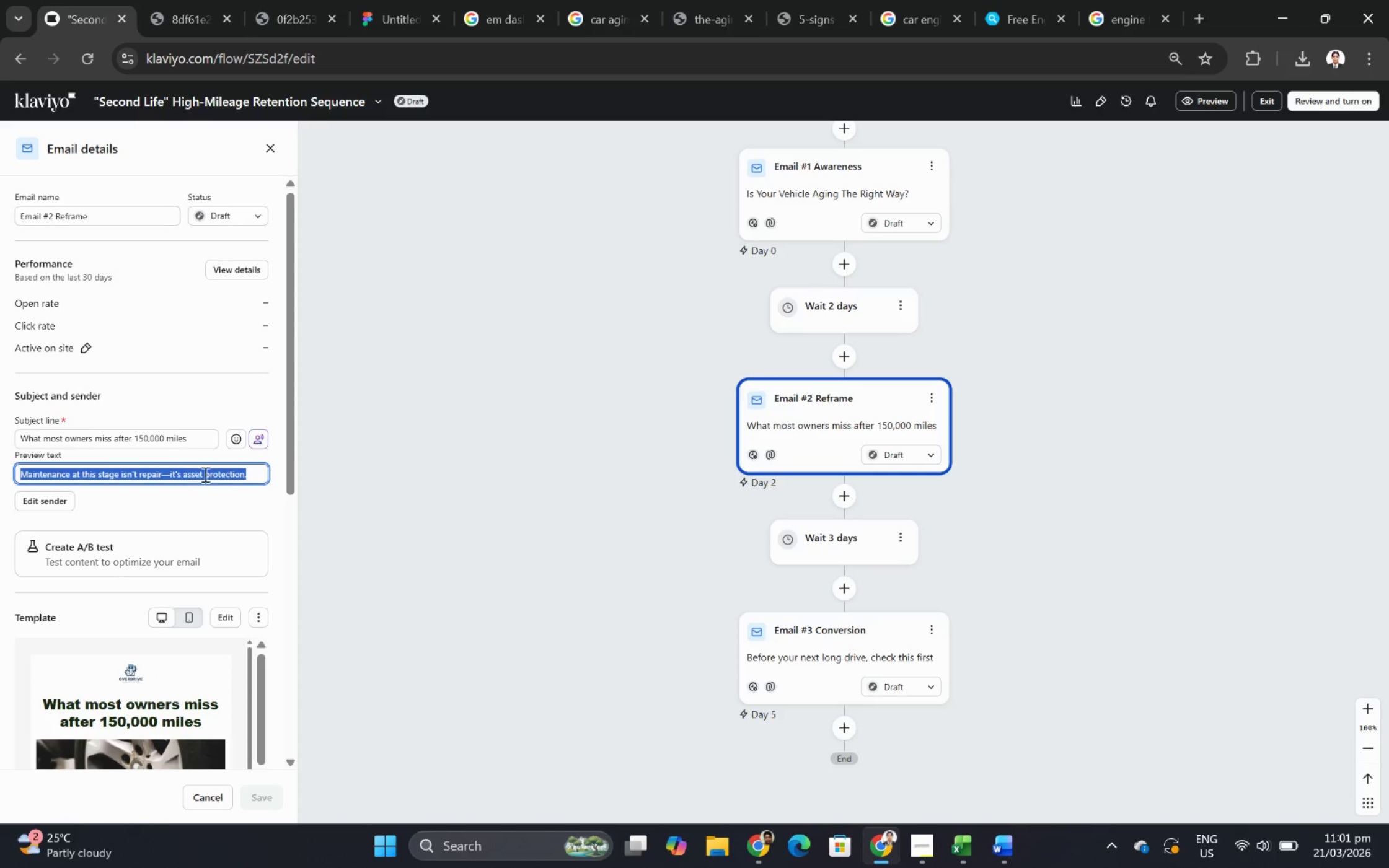 
key(Control+C)
 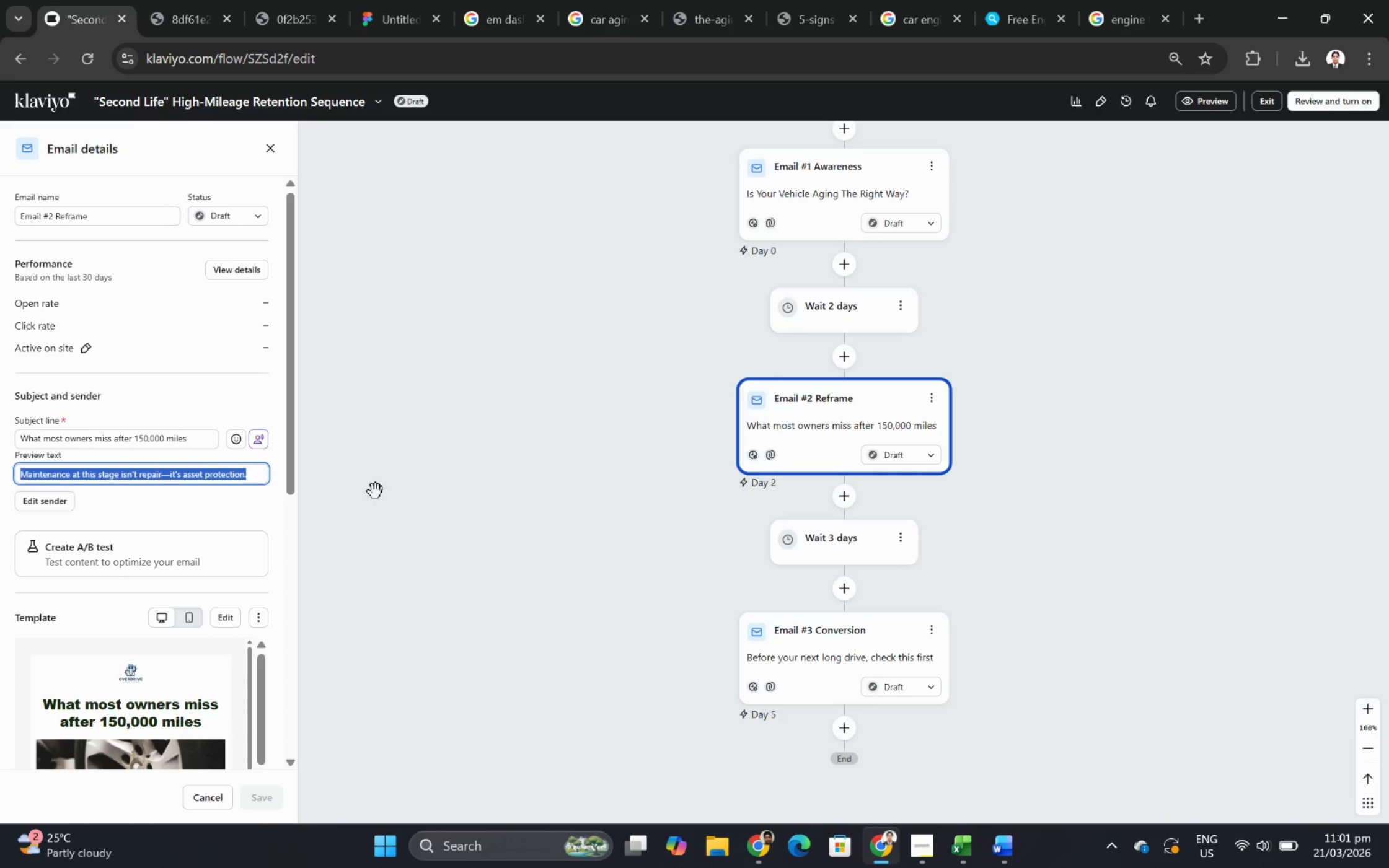 
key(Alt+AltLeft)
 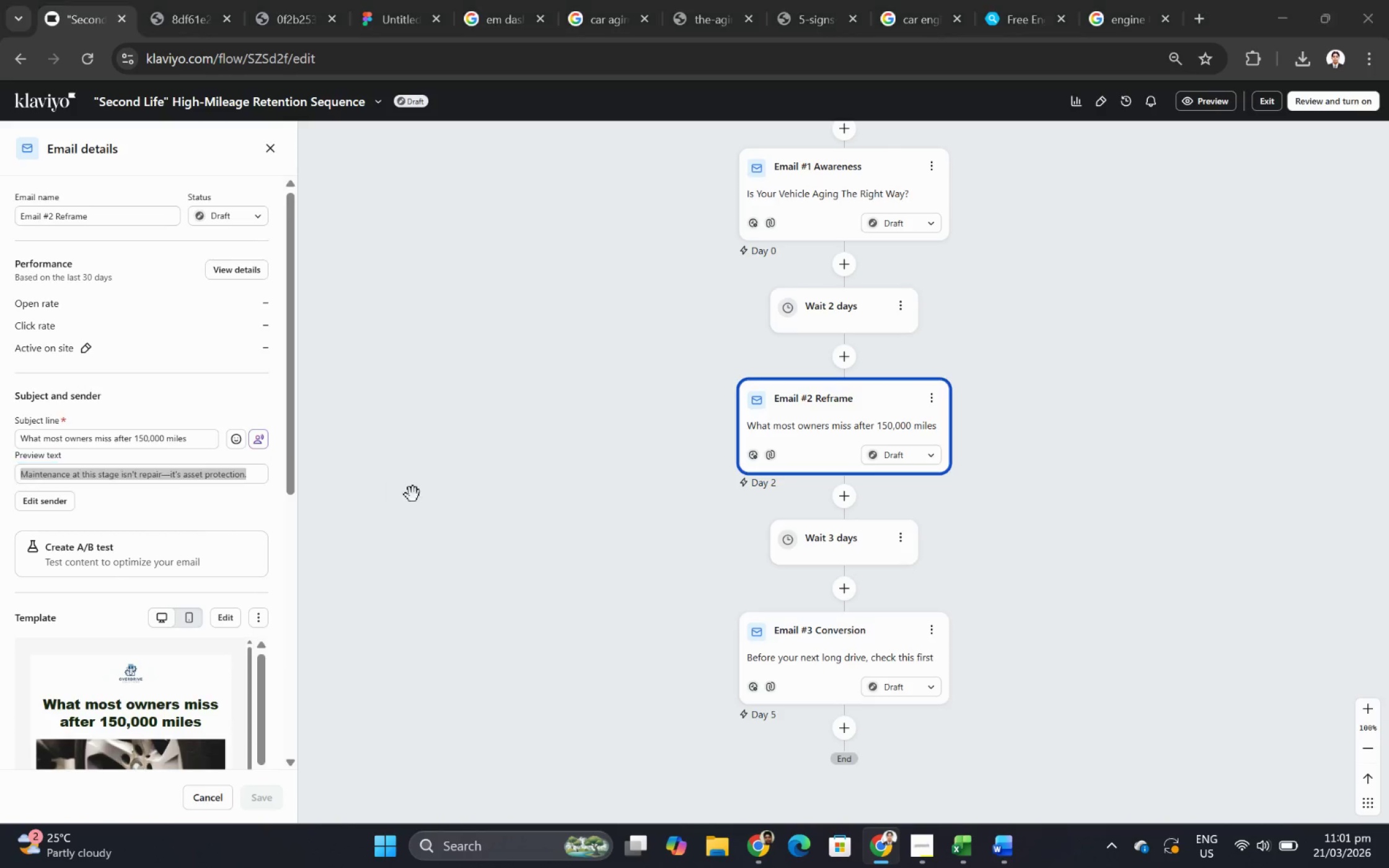 
key(Alt+Tab)
 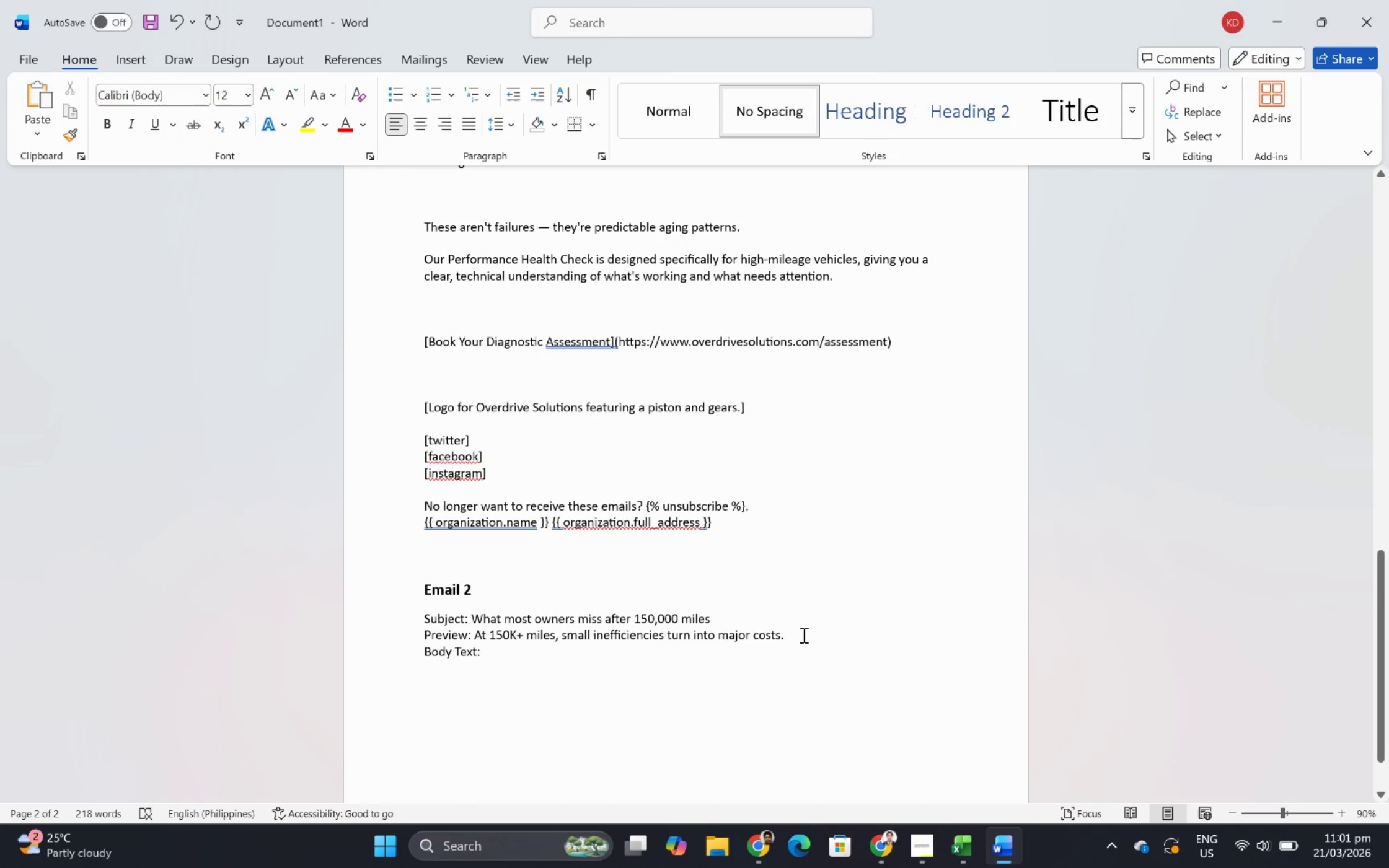 
left_click_drag(start_coordinate=[795, 635], to_coordinate=[483, 639])
 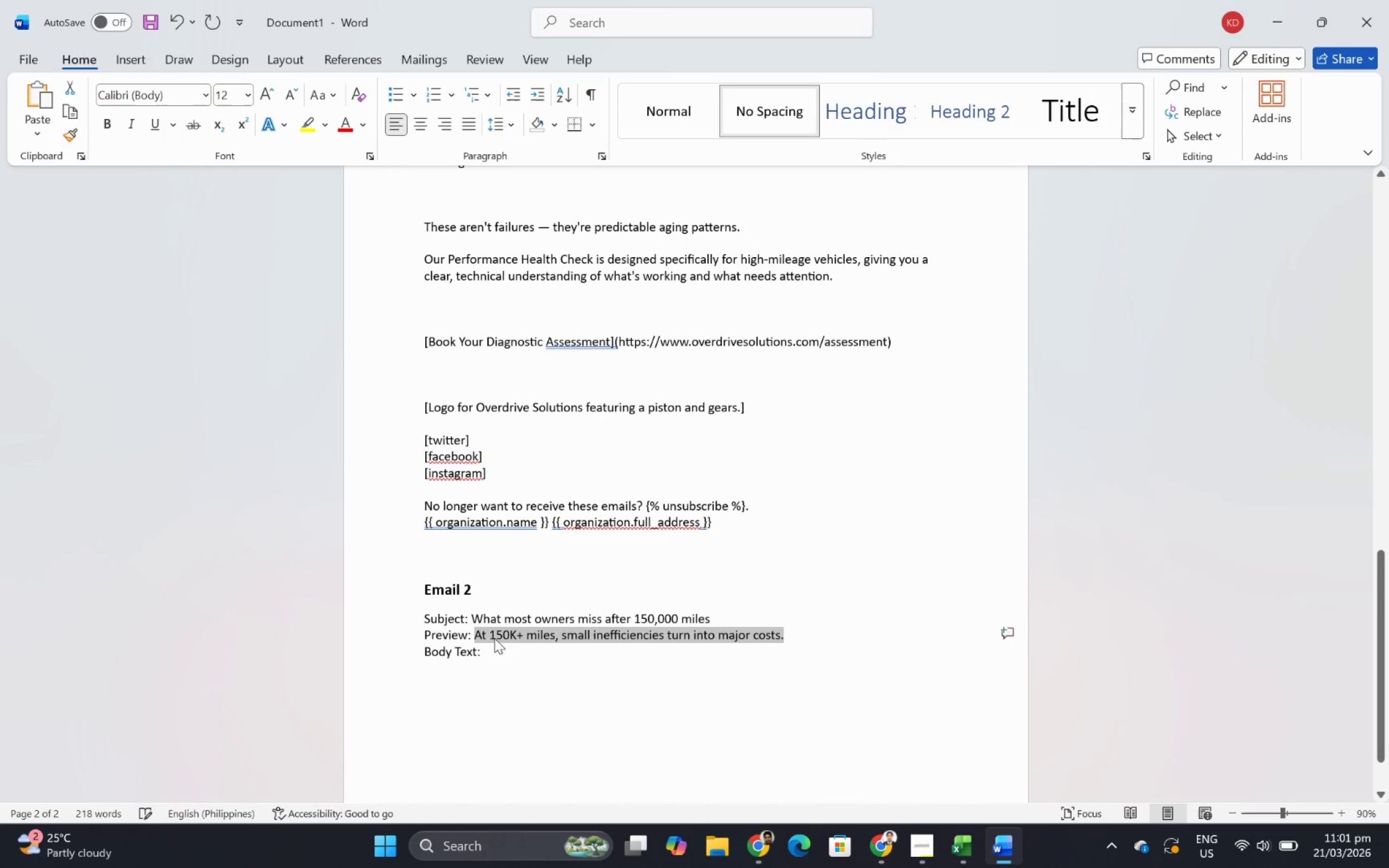 
key(Control+V)
 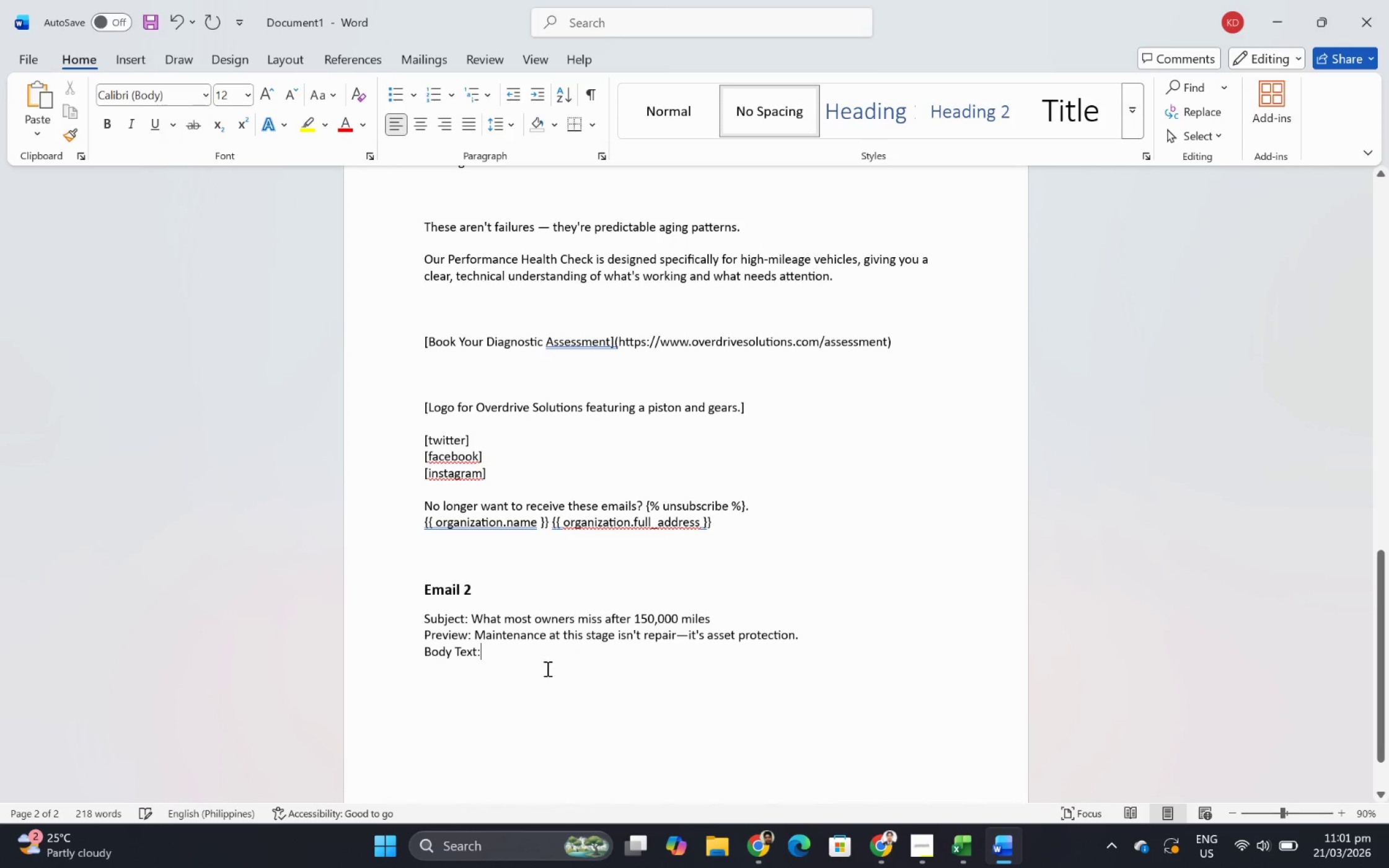 
double_click([535, 680])
 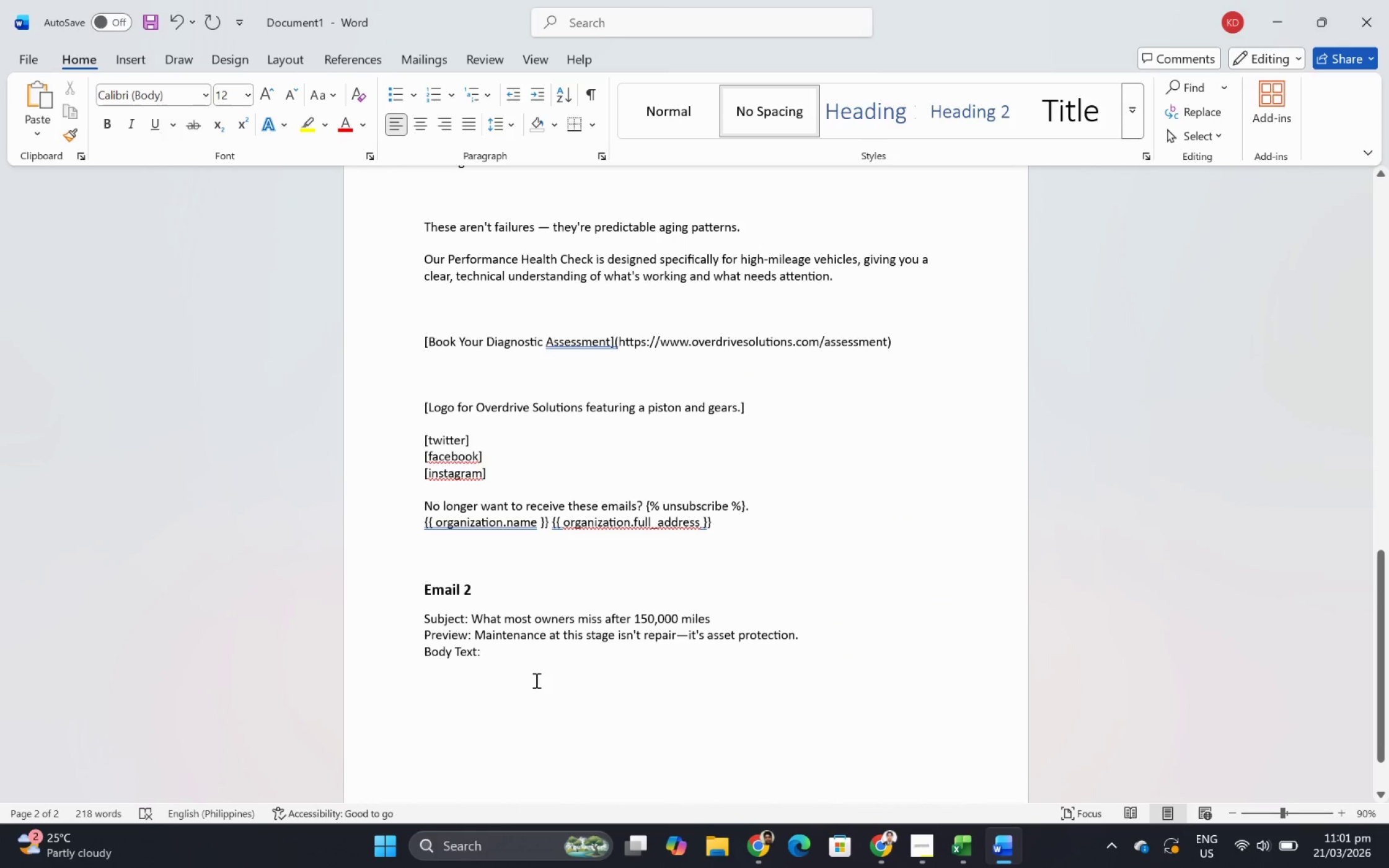 
key(Enter)
 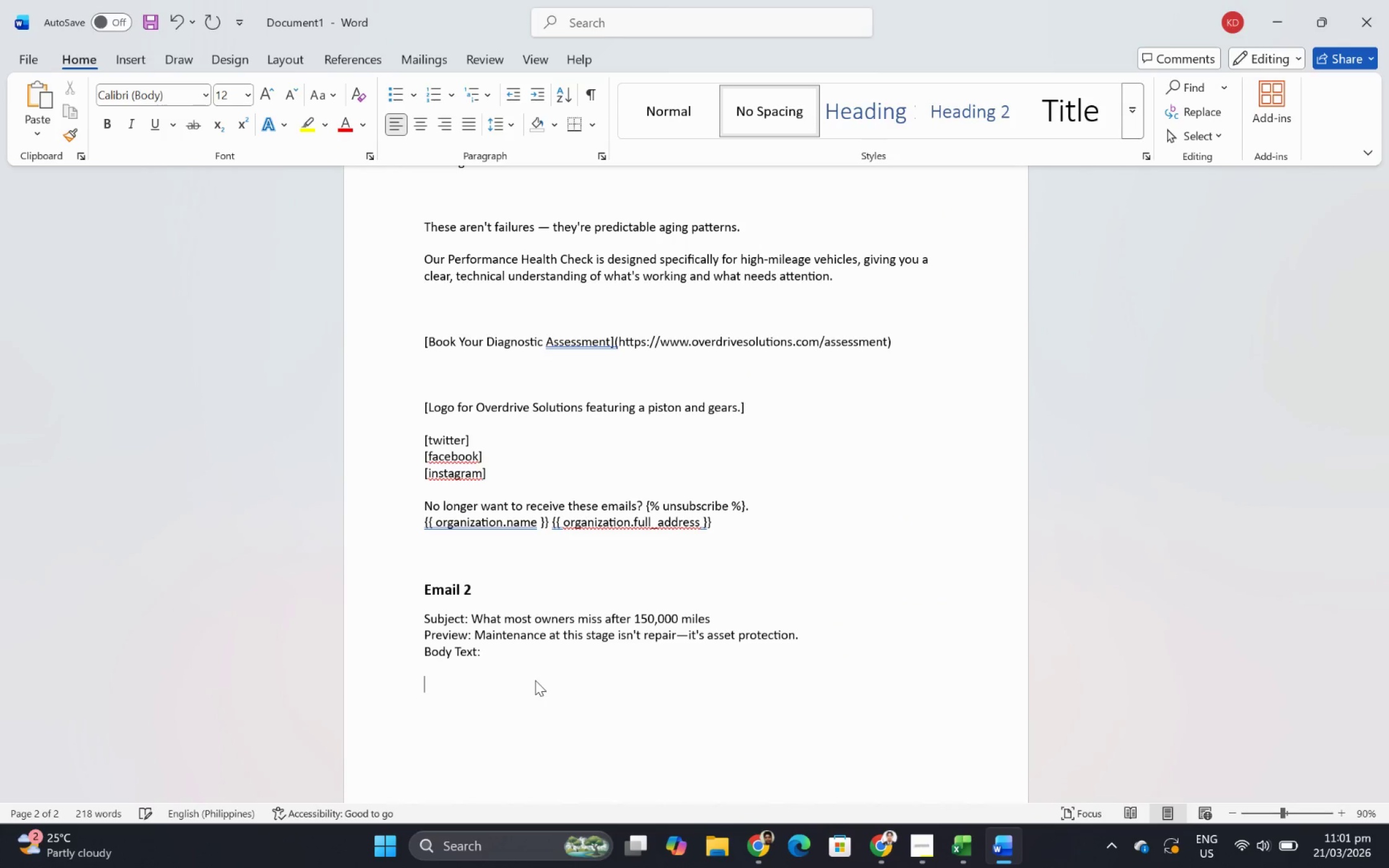 
key(Alt+AltLeft)
 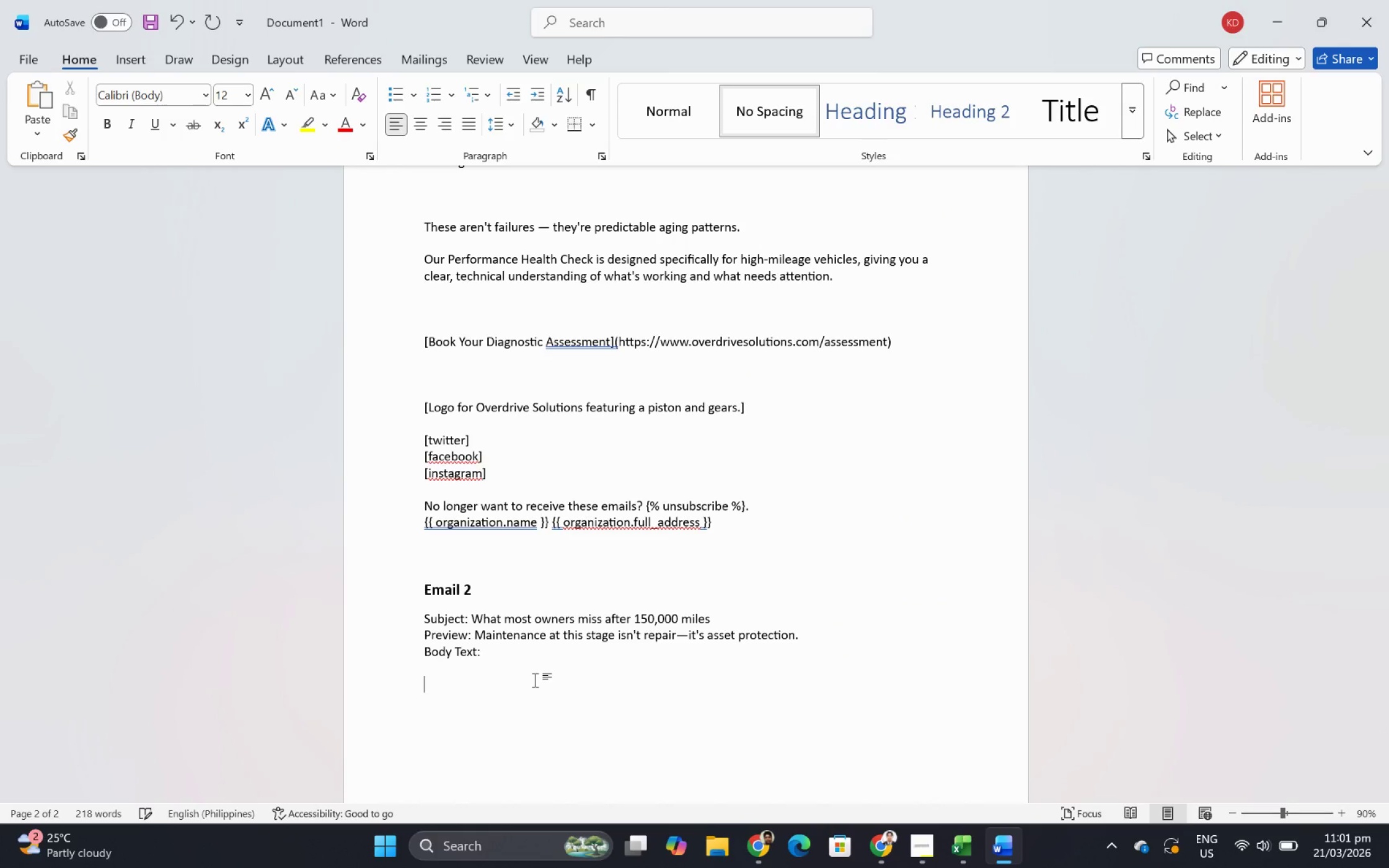 
key(Alt+Tab)
 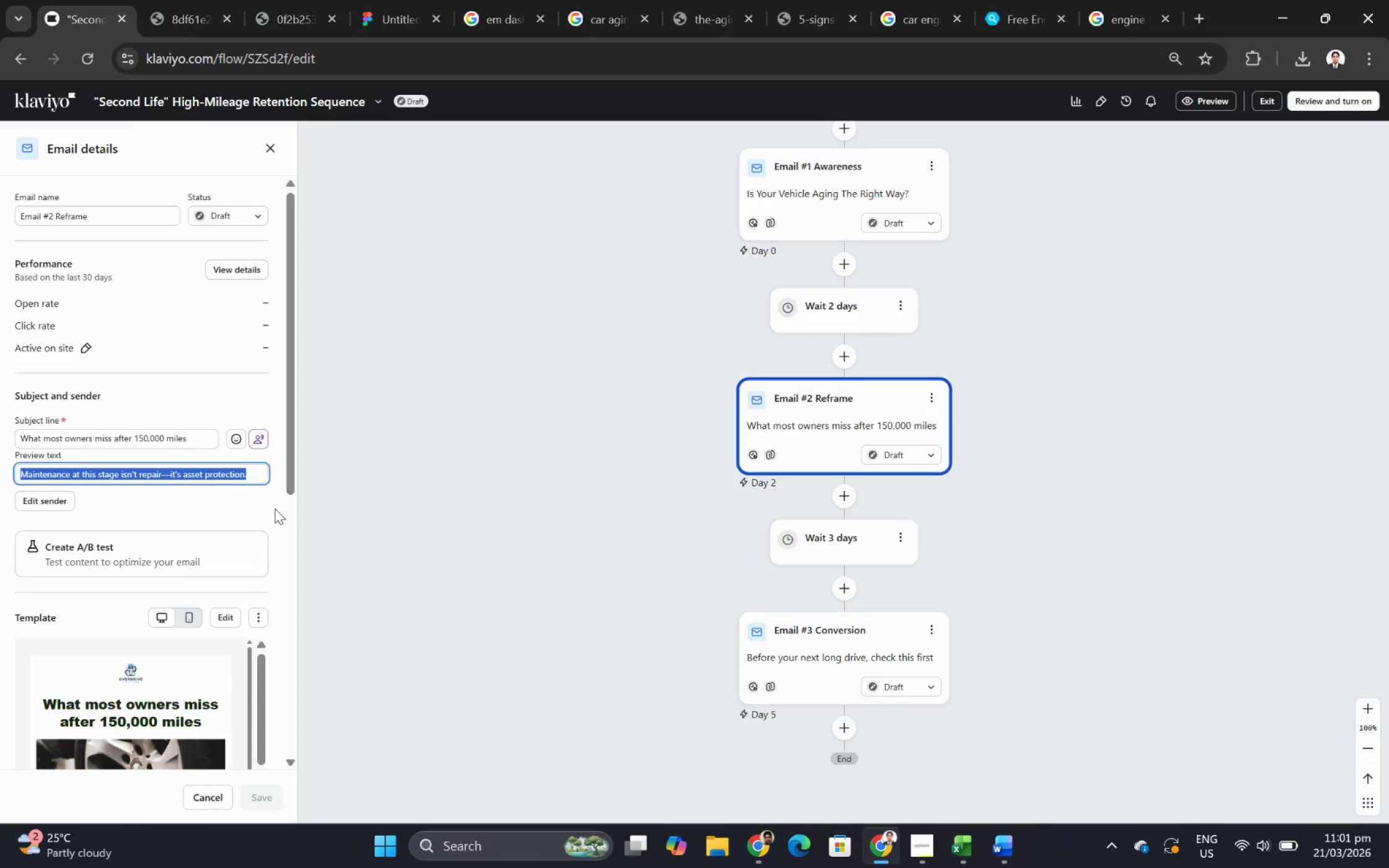 
left_click([277, 498])
 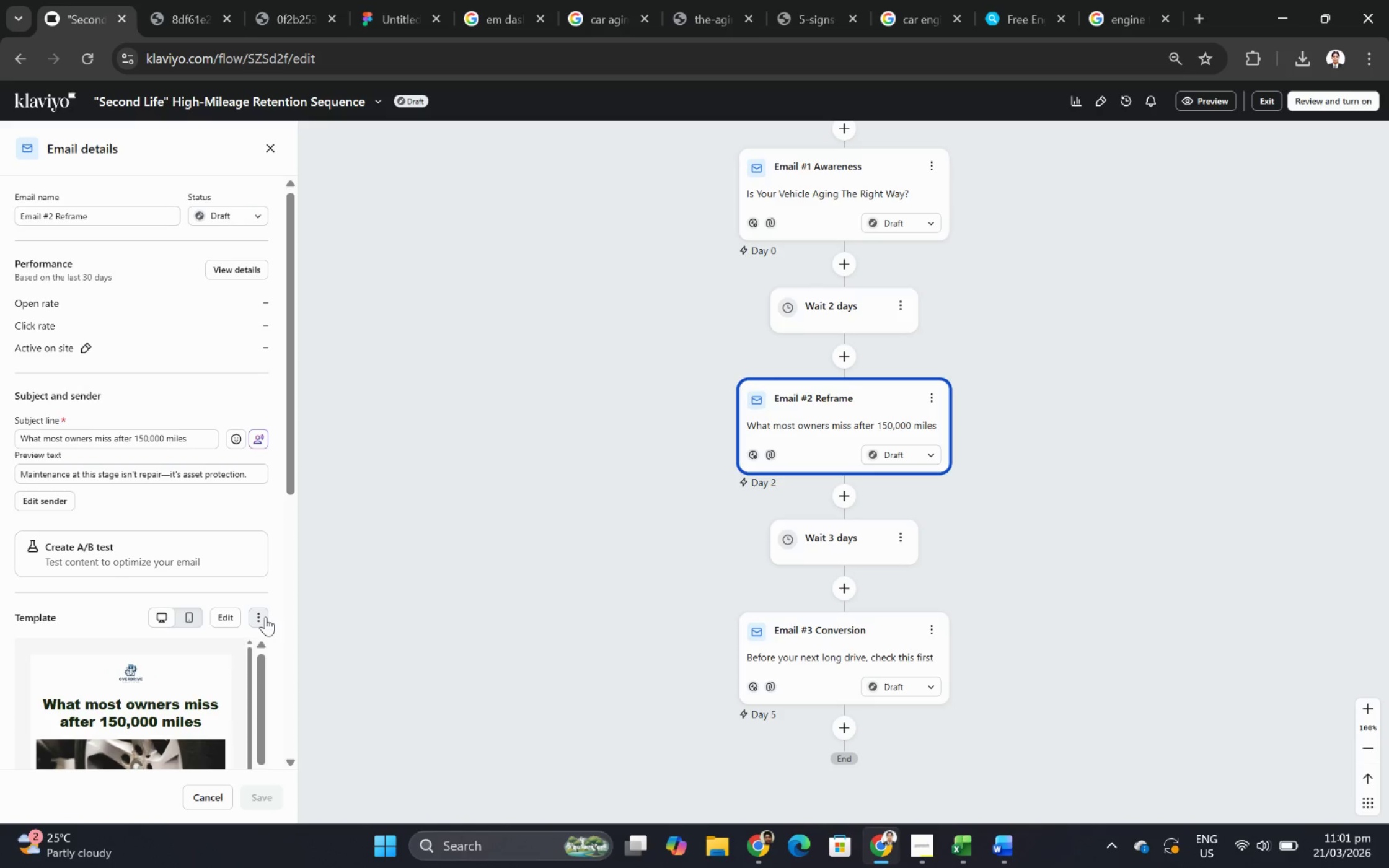 
left_click([265, 616])
 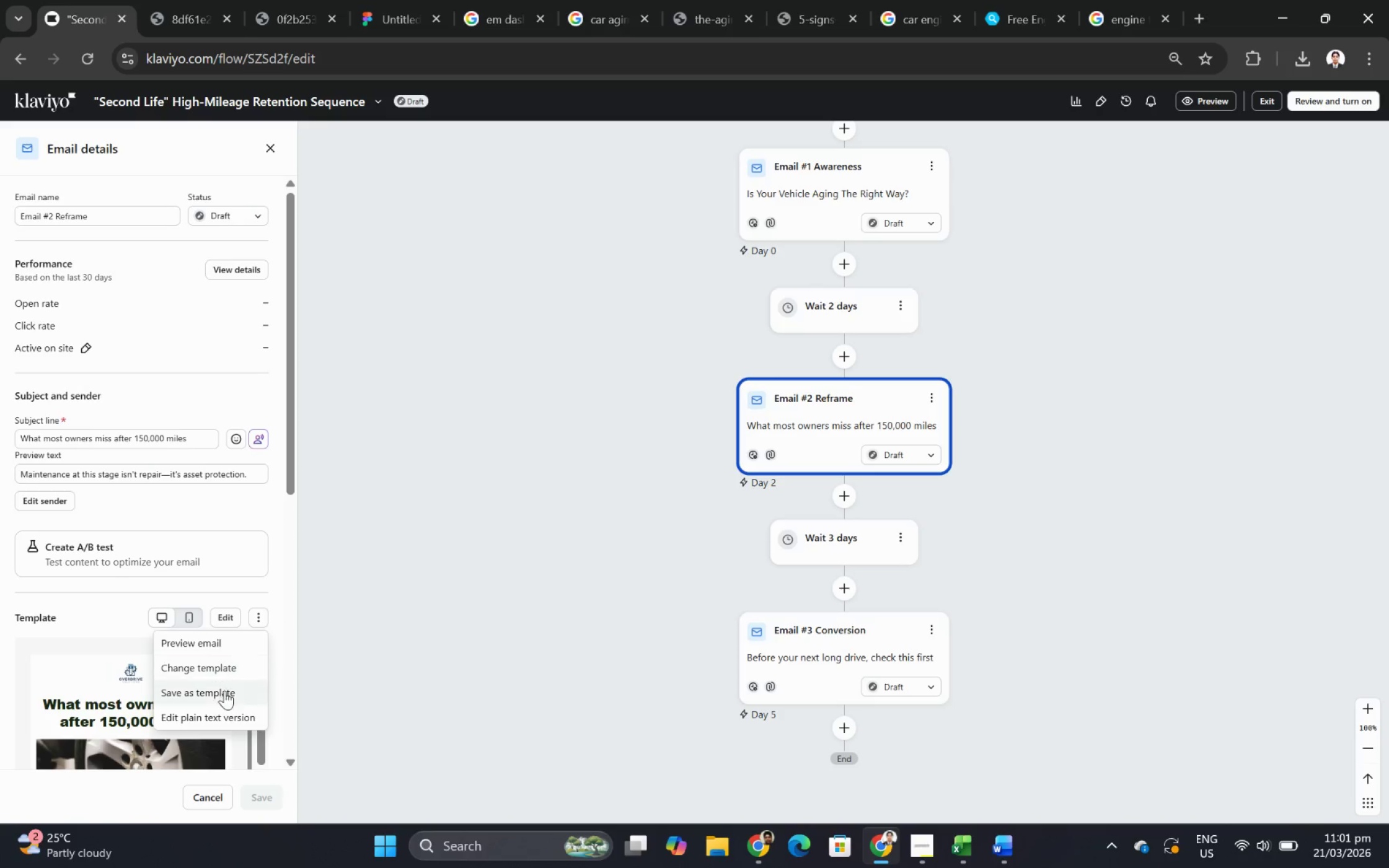 
left_click([221, 717])
 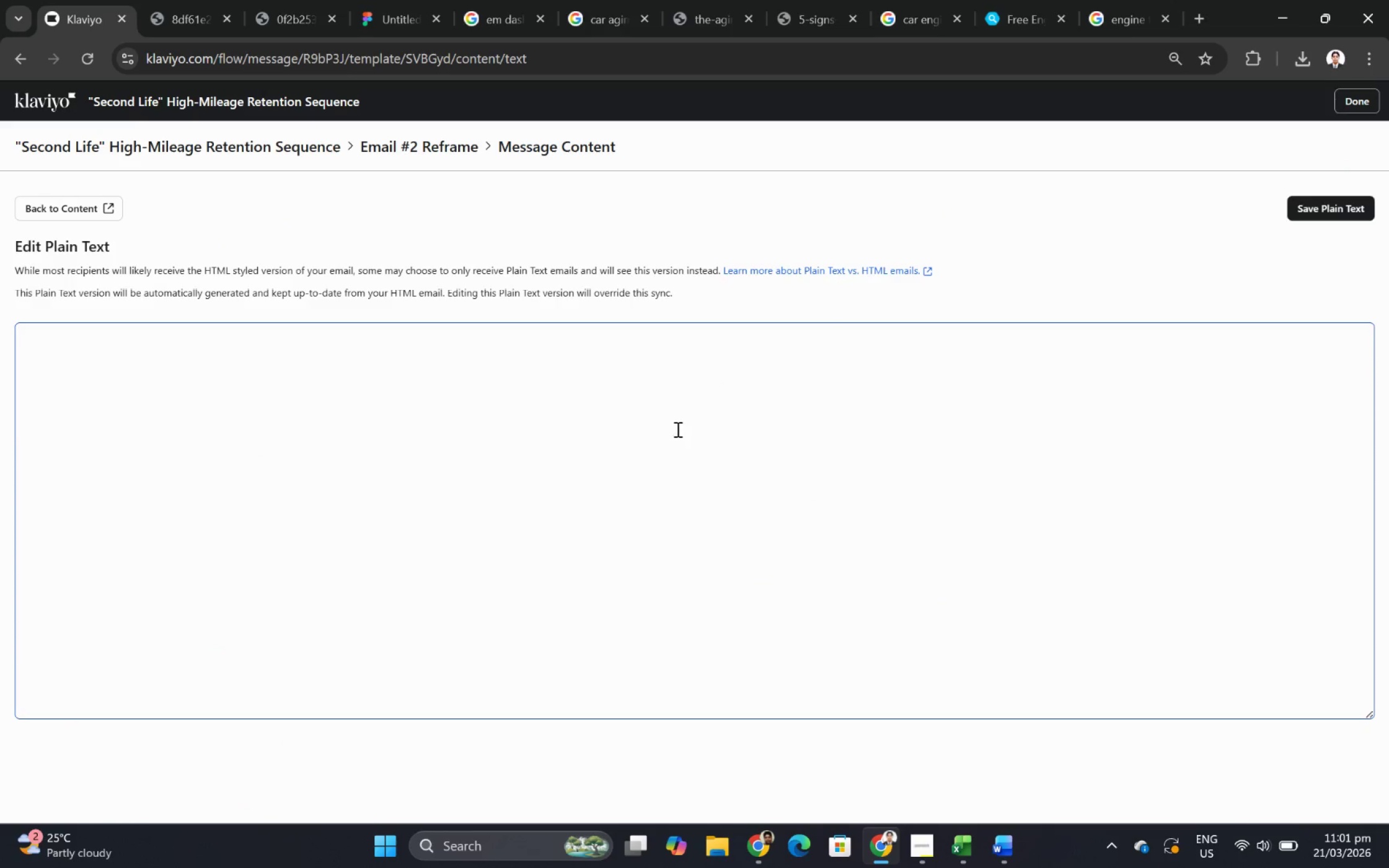 
left_click([676, 429])
 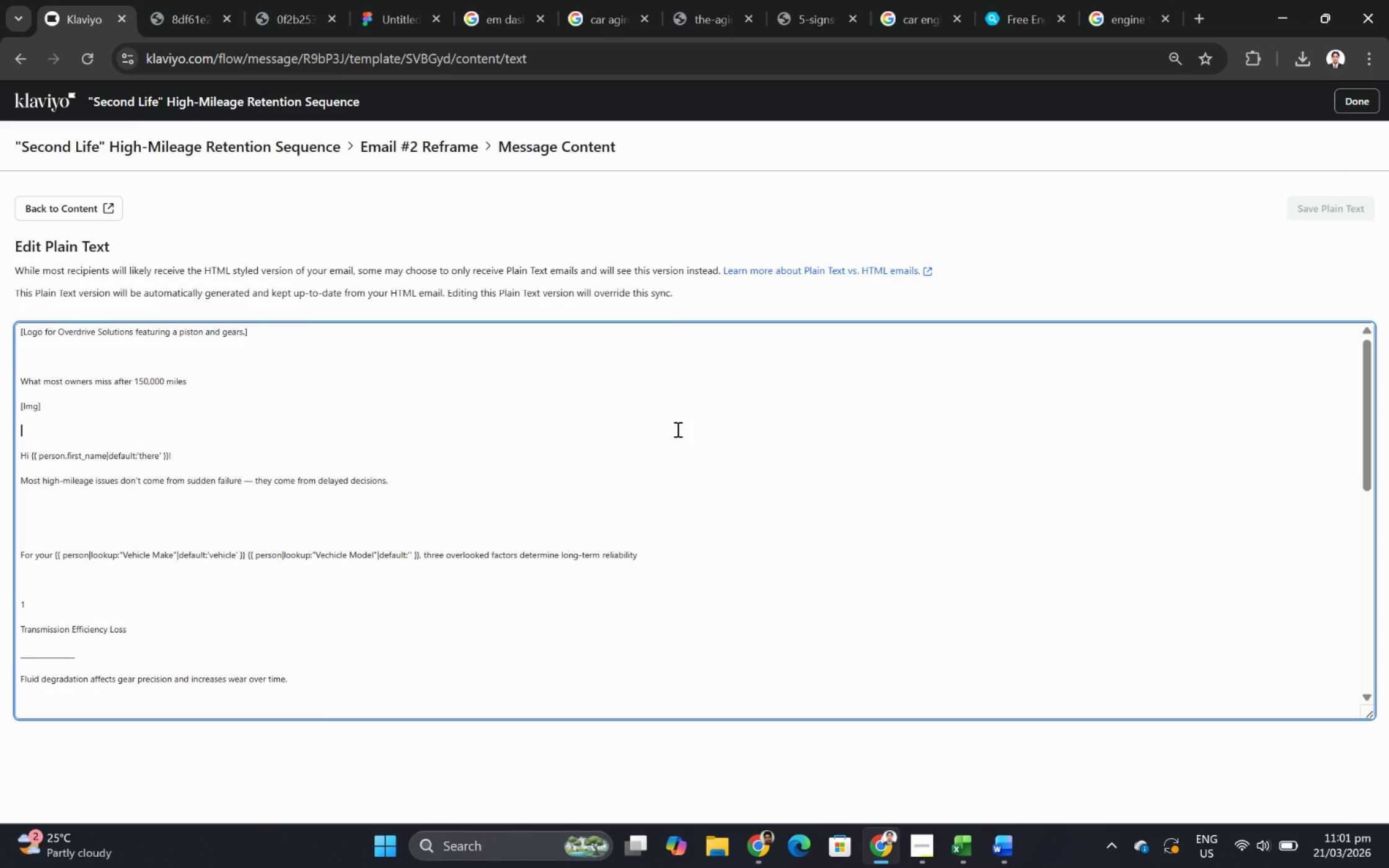 
key(Control+A)
 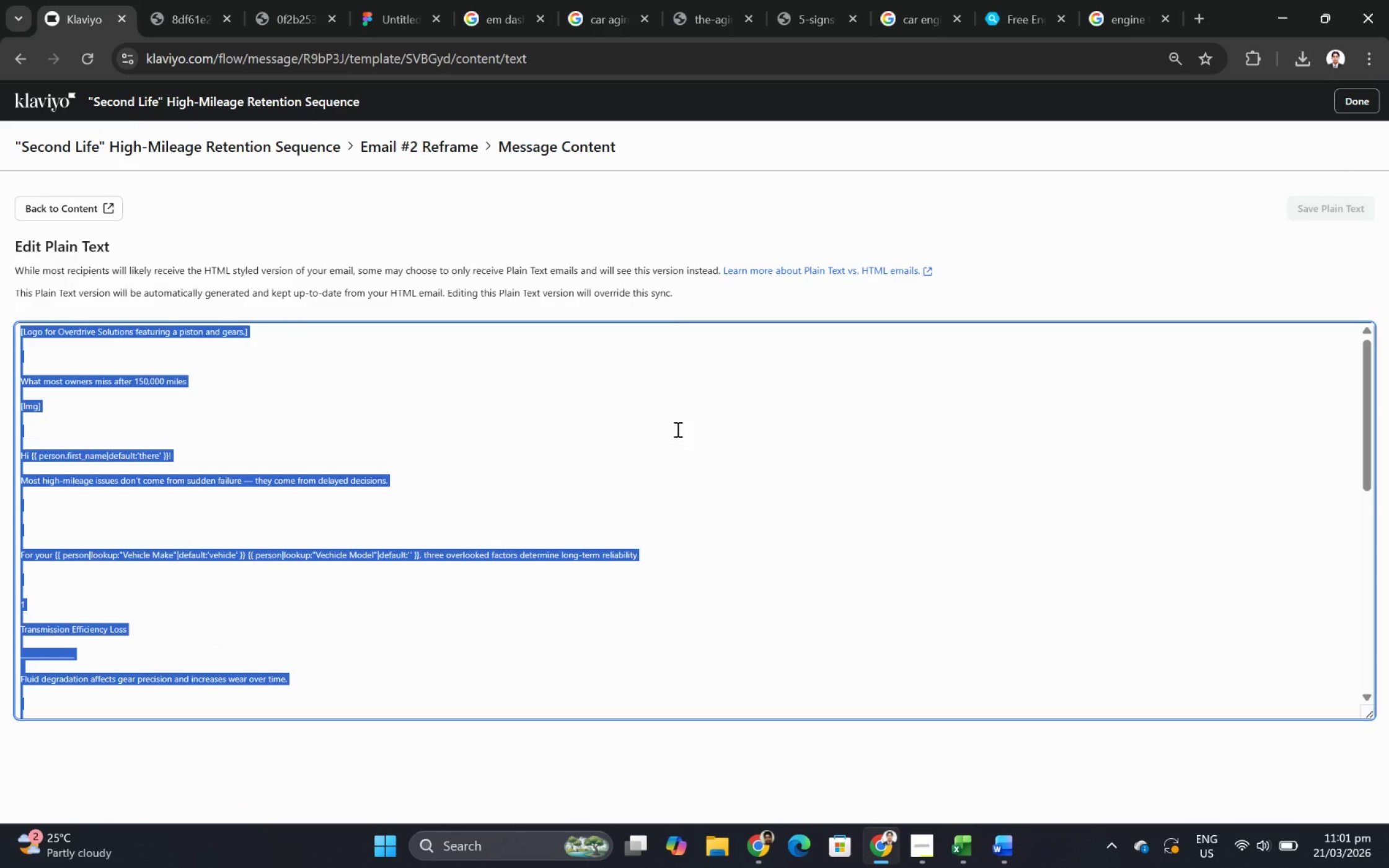 
key(Control+C)
 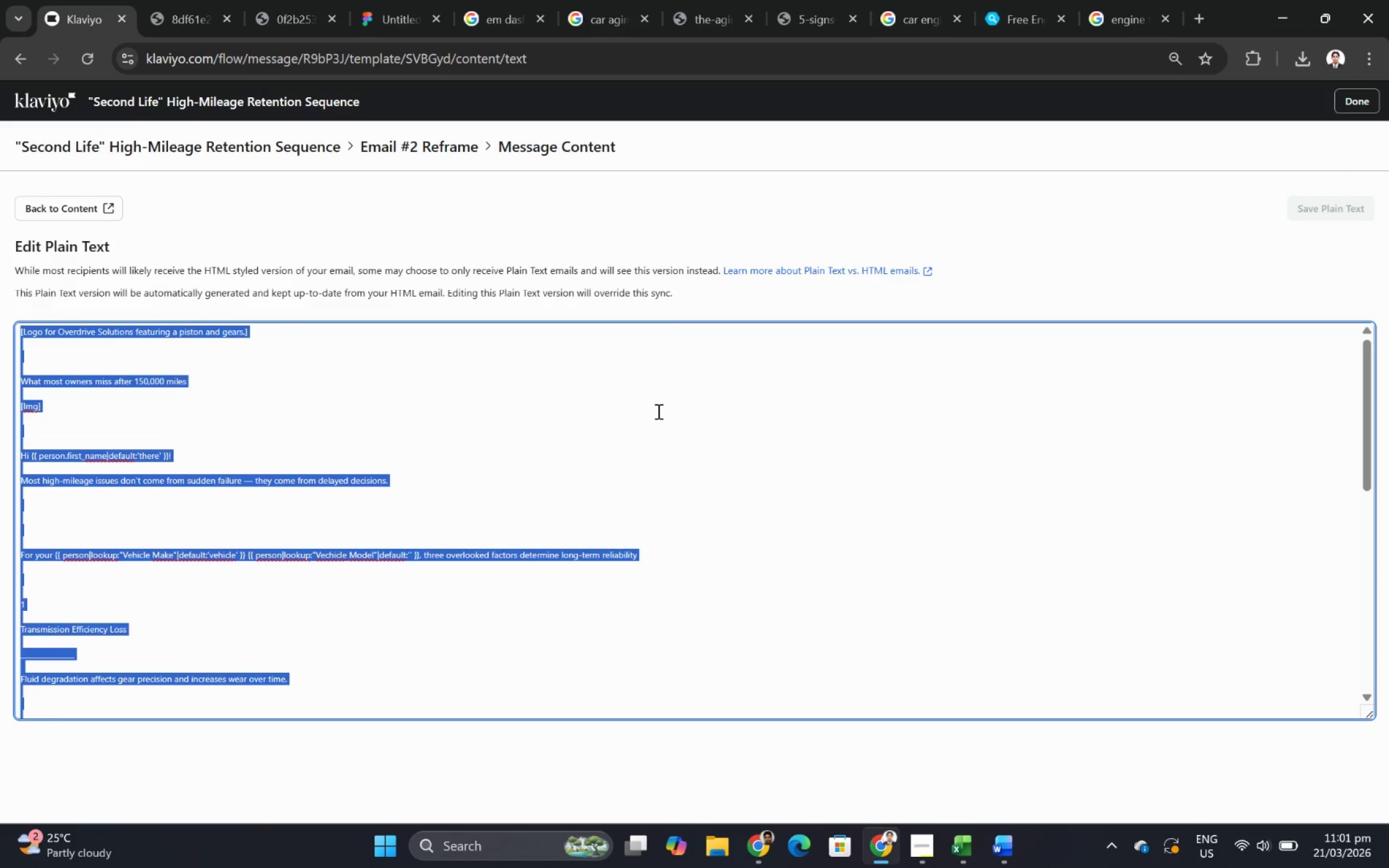 
scroll: coordinate [468, 640], scroll_direction: down, amount: 6.0
 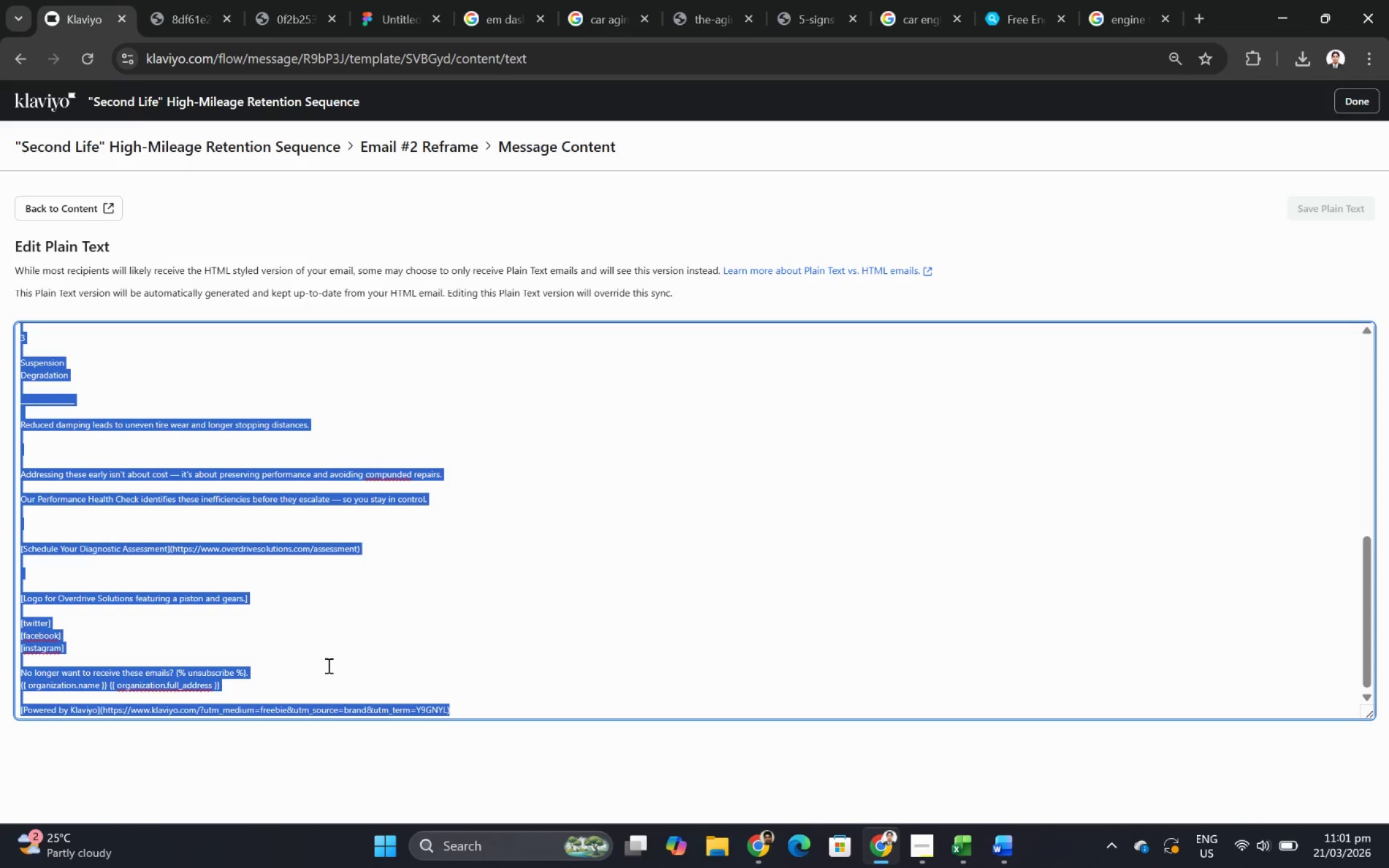 
hold_key(key=ShiftLeft, duration=0.98)
 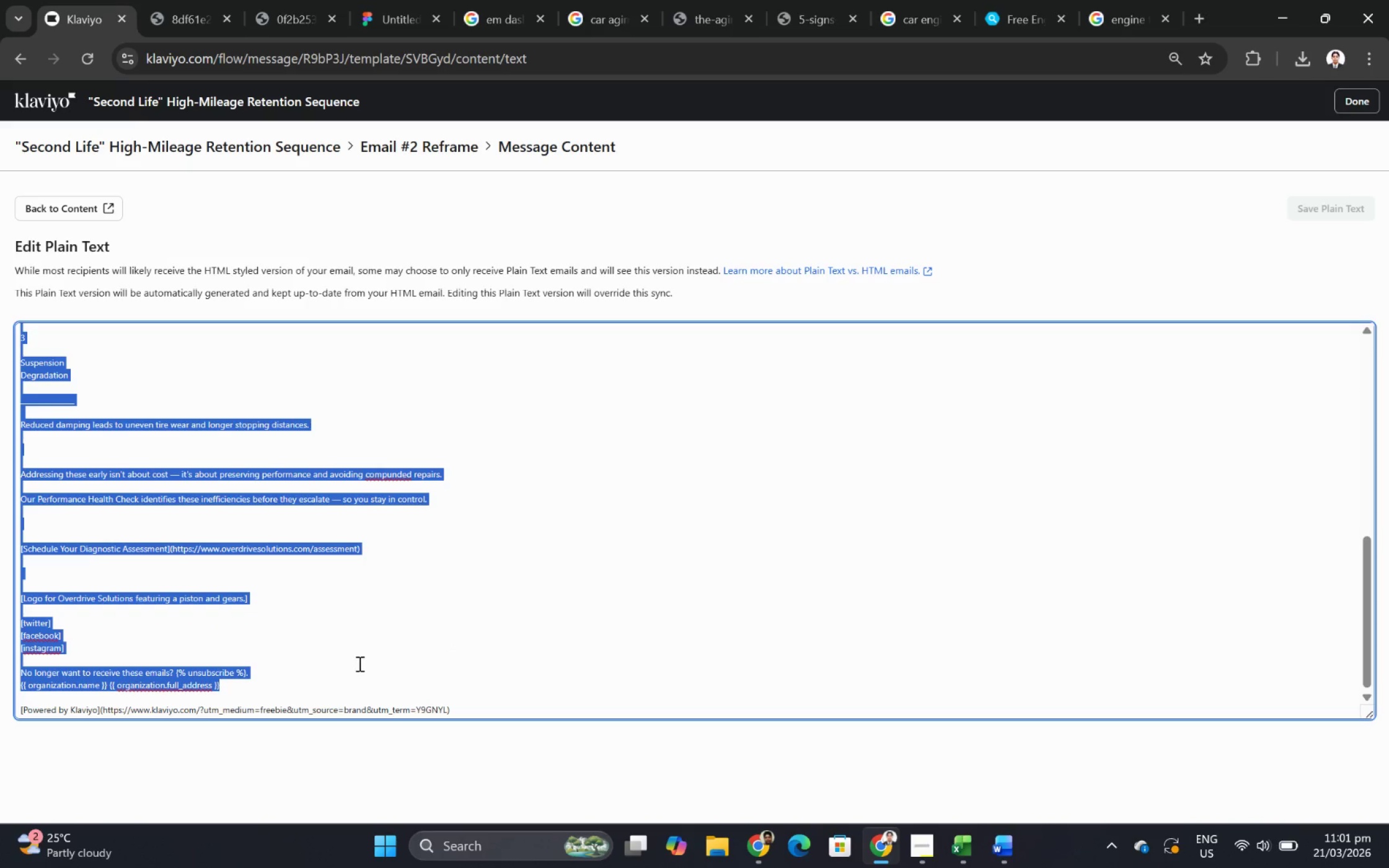 
scroll: coordinate [317, 675], scroll_direction: down, amount: 3.0
 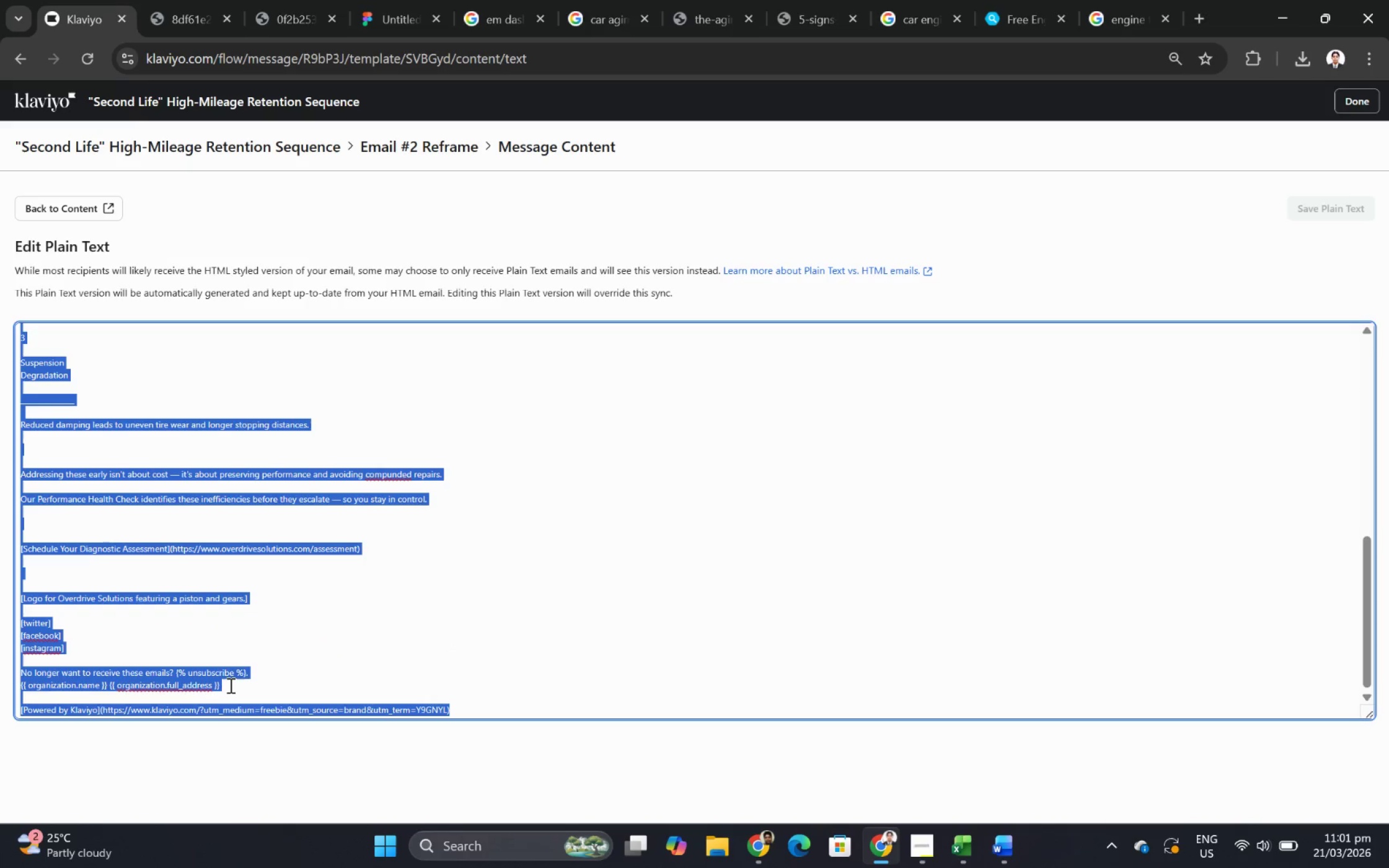 
key(Control+C)
 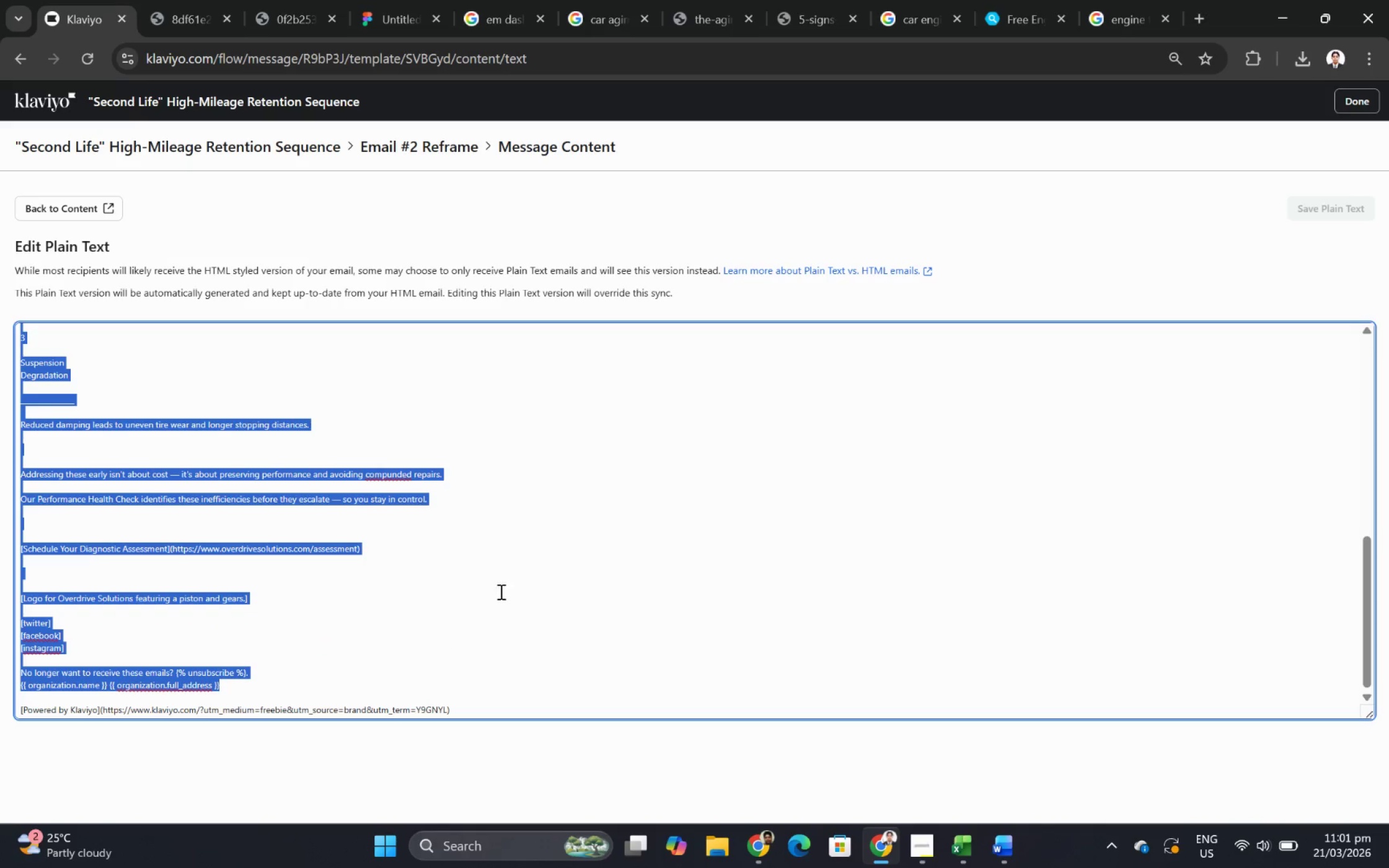 
key(Alt+AltLeft)
 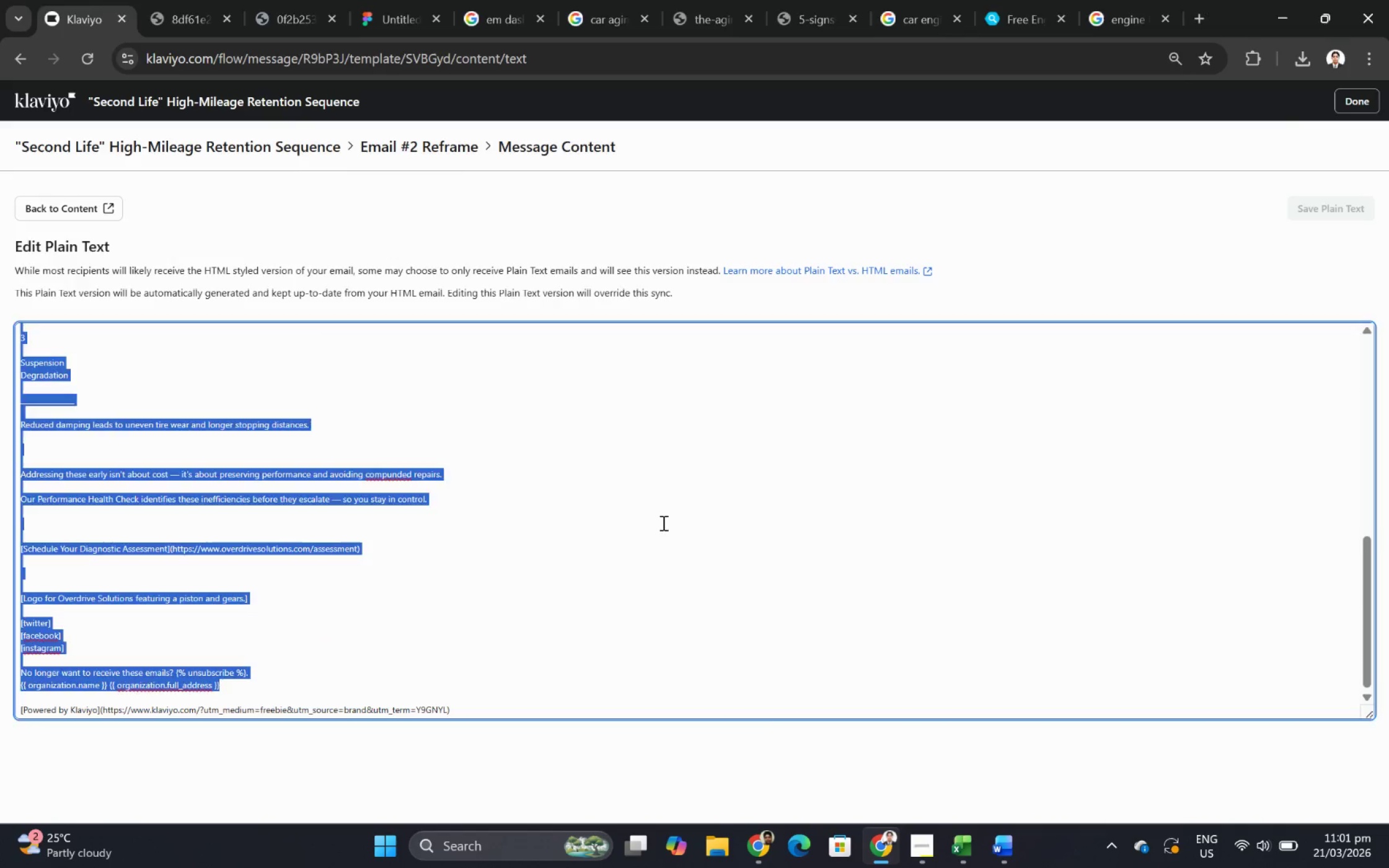 
key(Alt+Tab)
 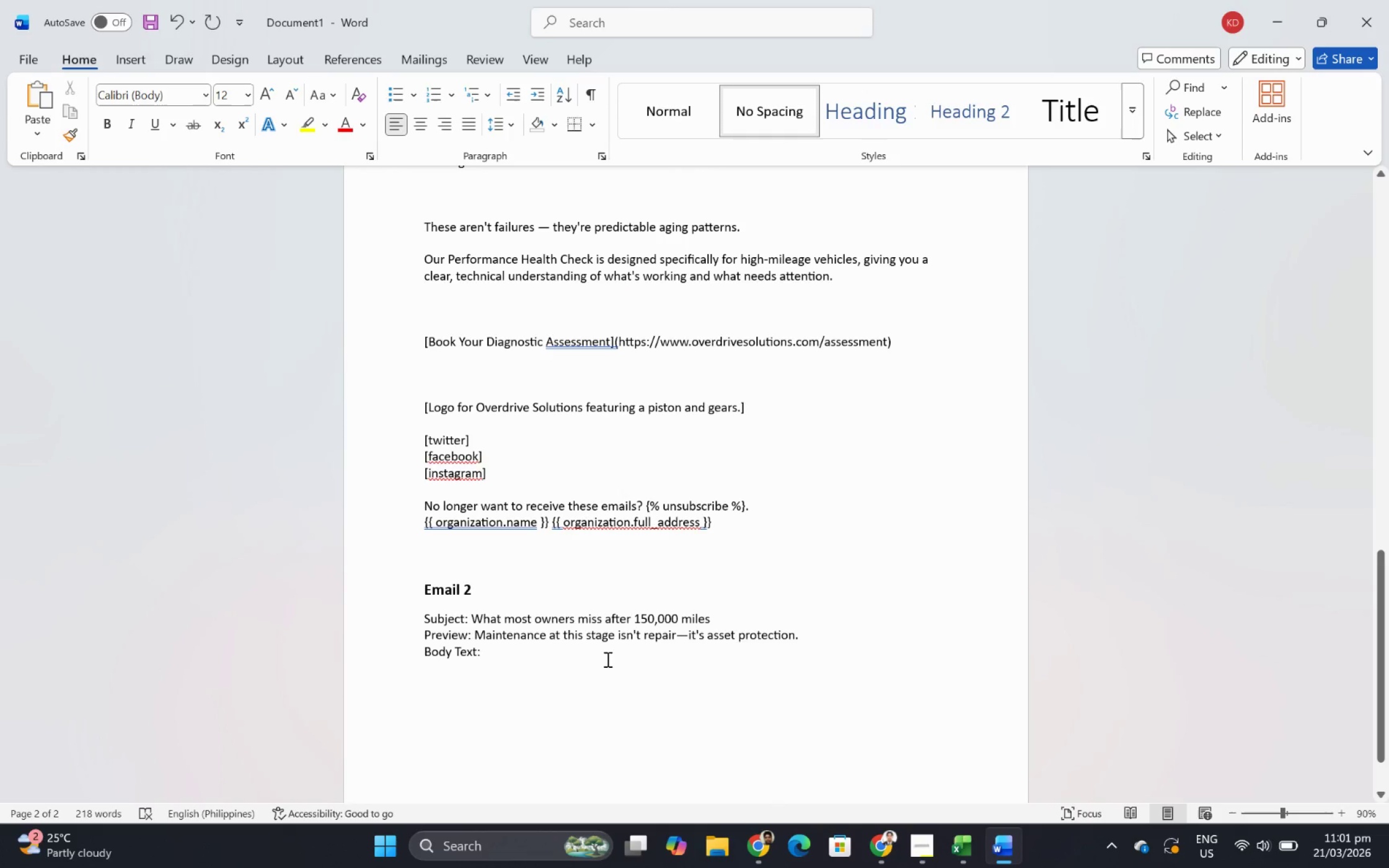 
key(Control+V)
 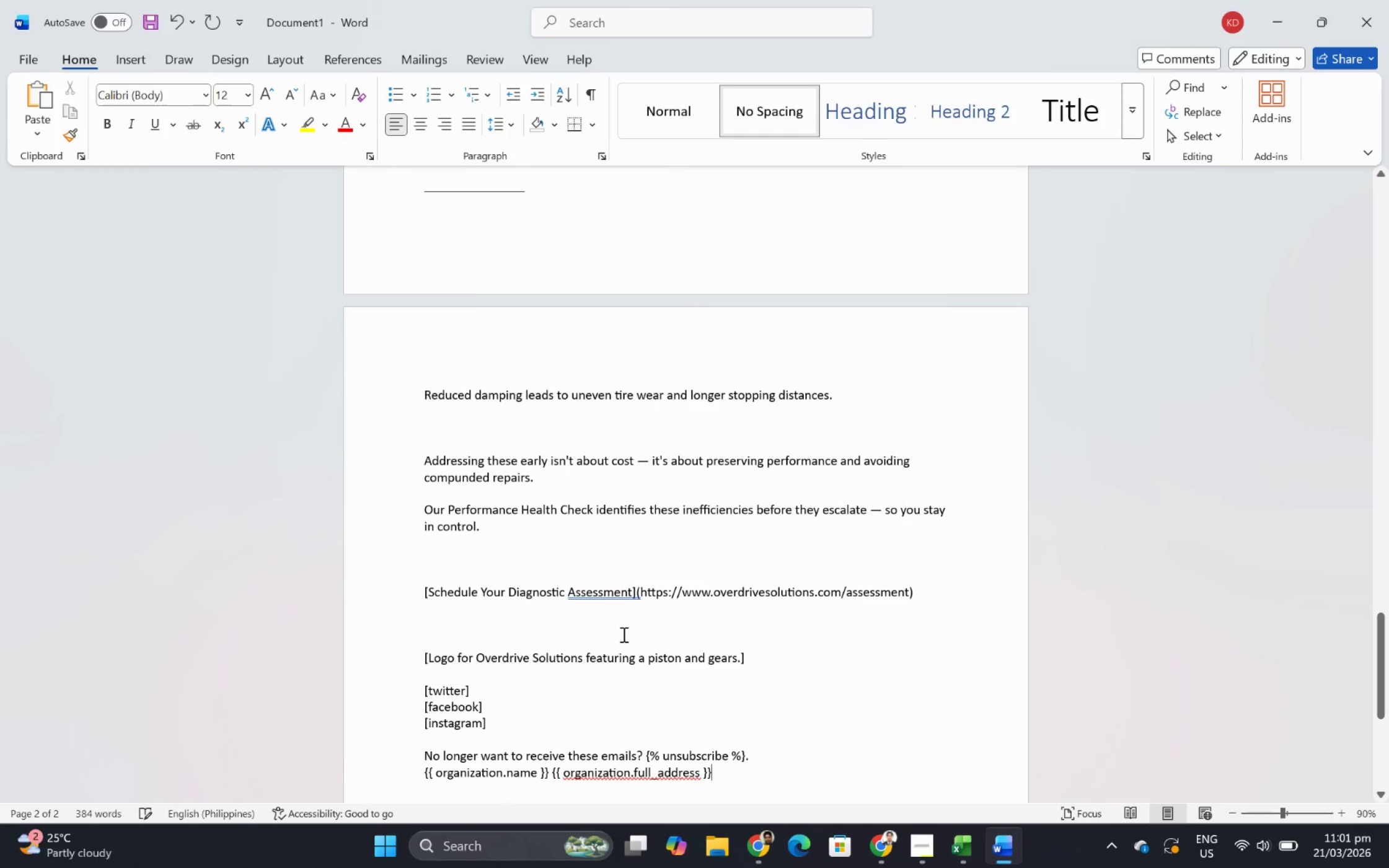 
scroll: coordinate [625, 631], scroll_direction: down, amount: 3.0
 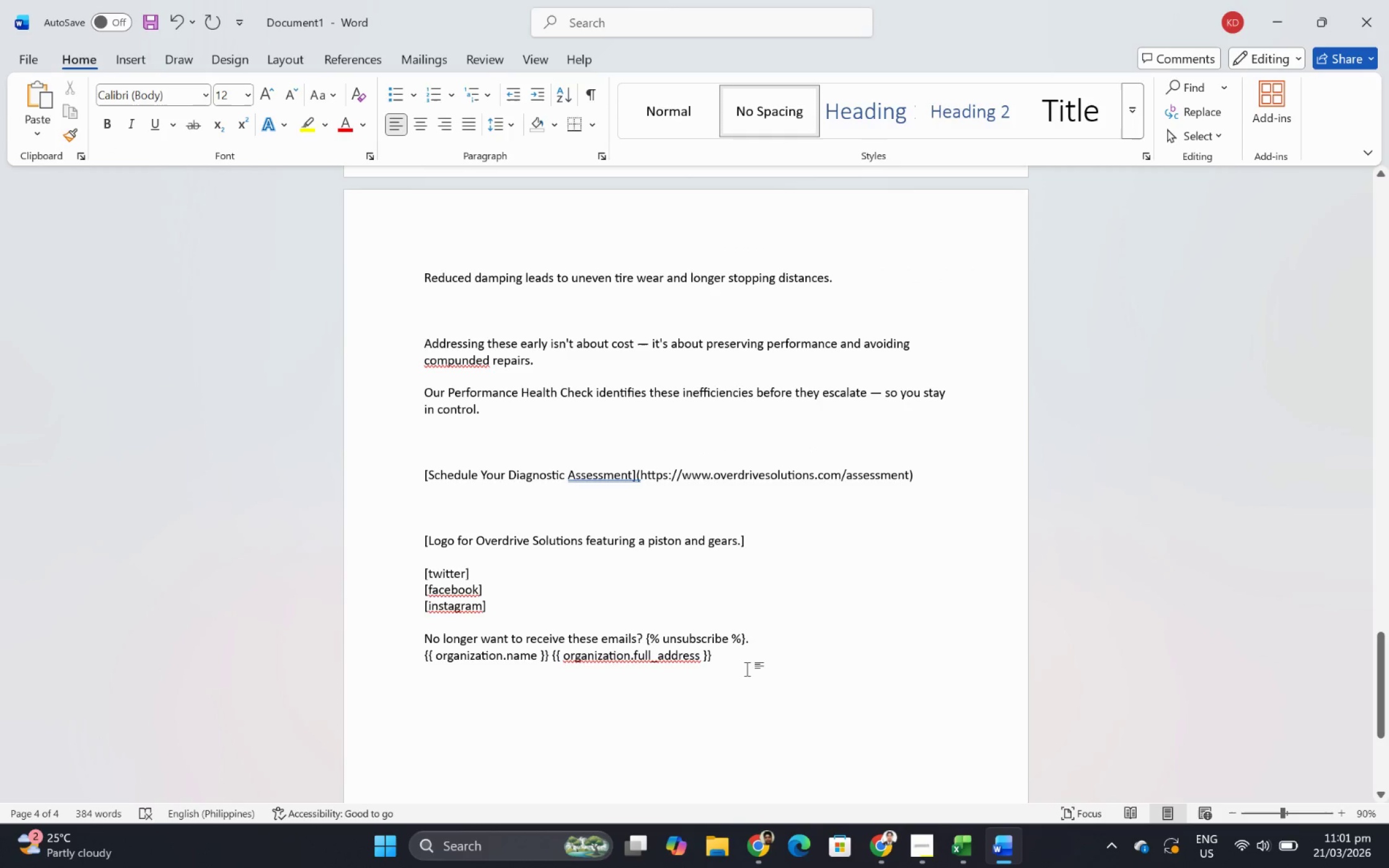 
key(Enter)
 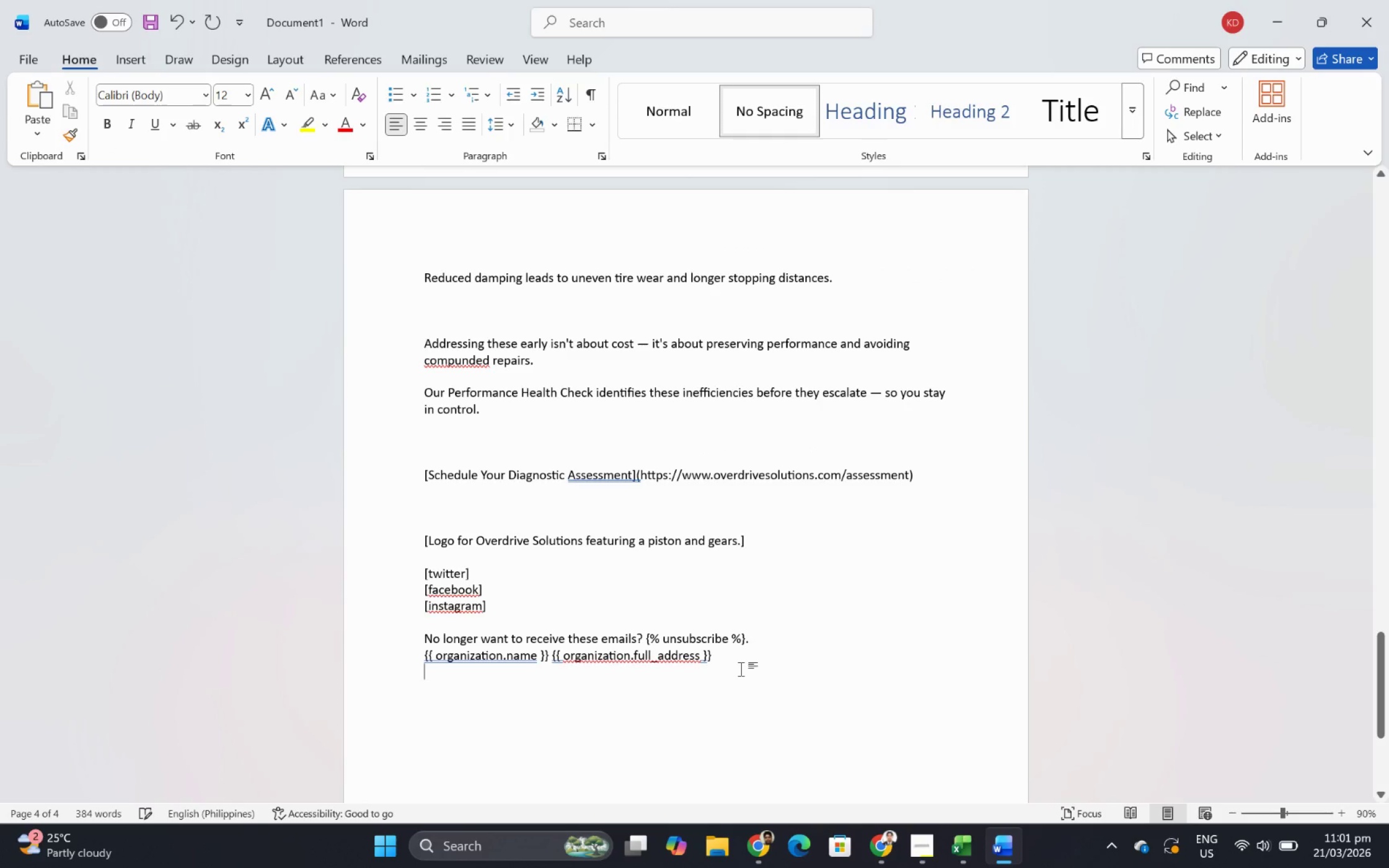 
key(Enter)
 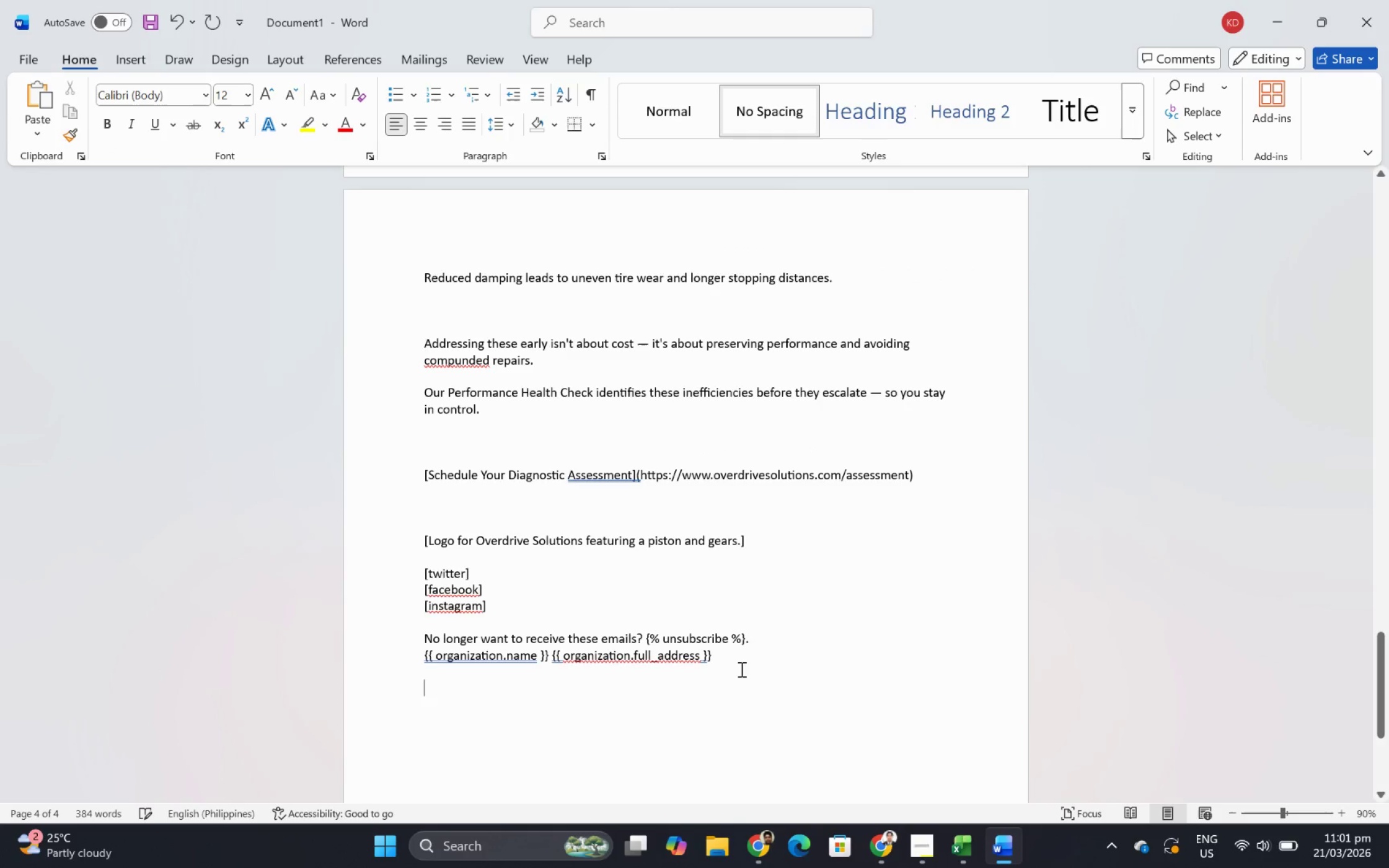 
key(Enter)
 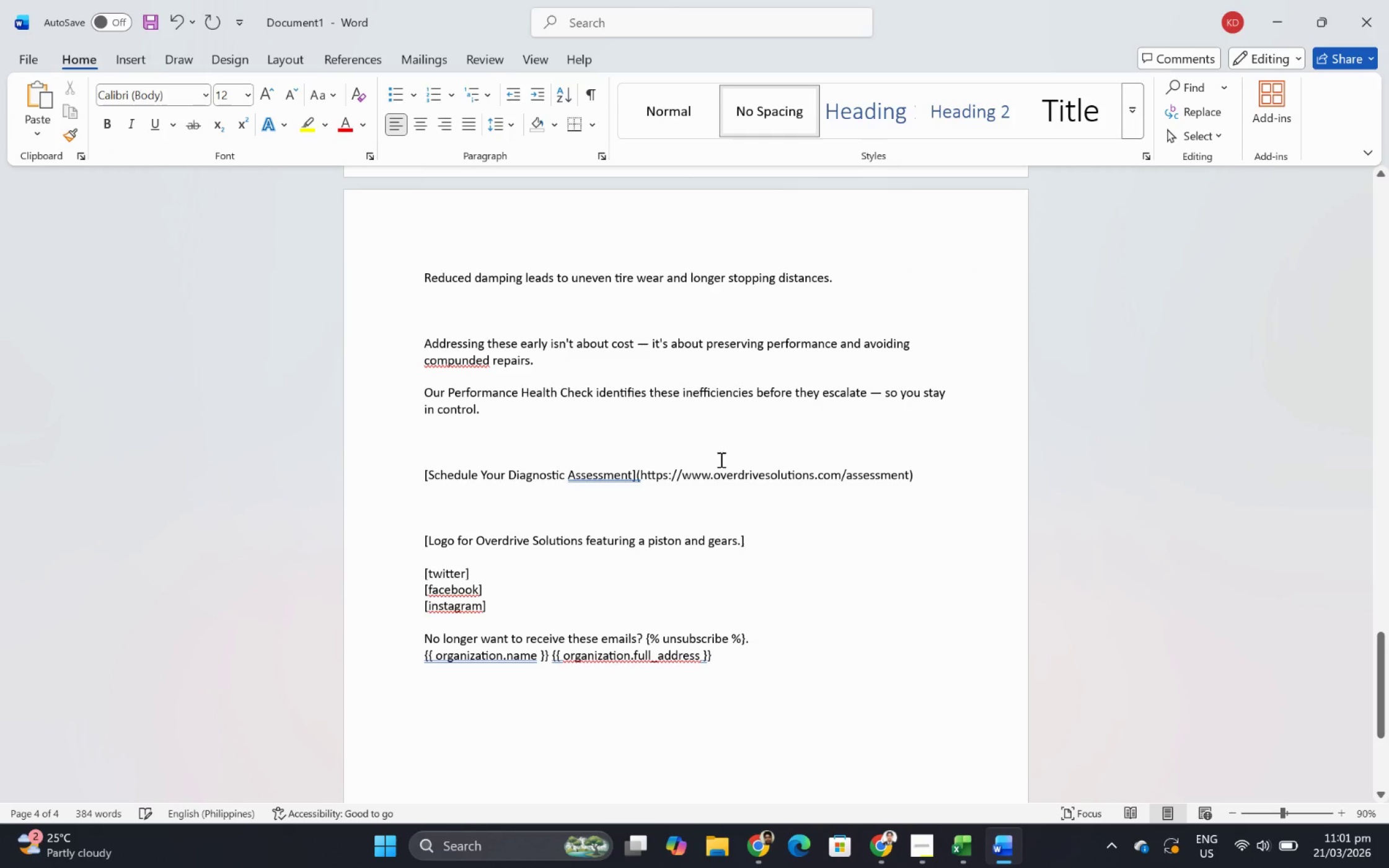 
scroll: coordinate [709, 465], scroll_direction: up, amount: 24.0
 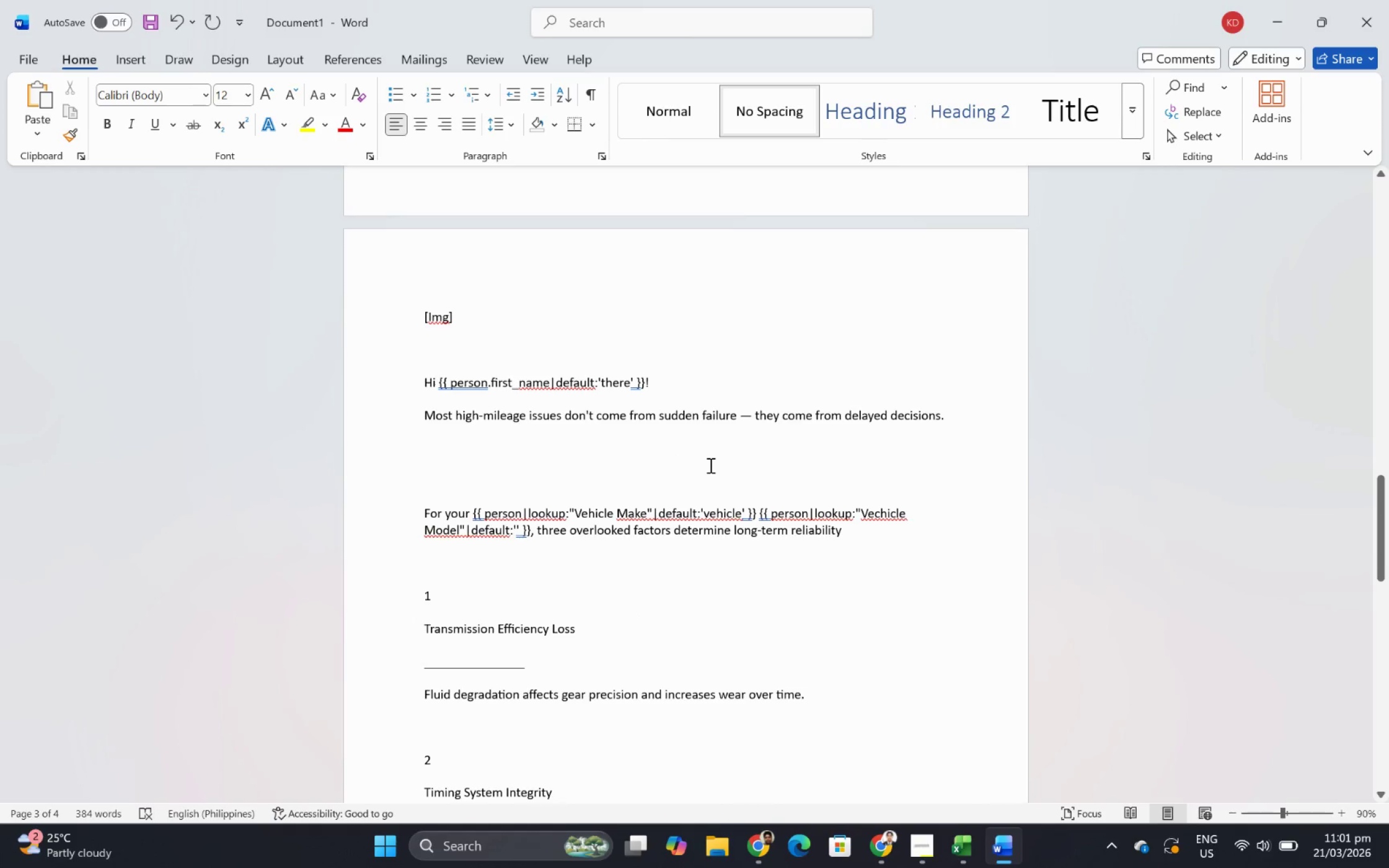 
key(Alt+AltLeft)
 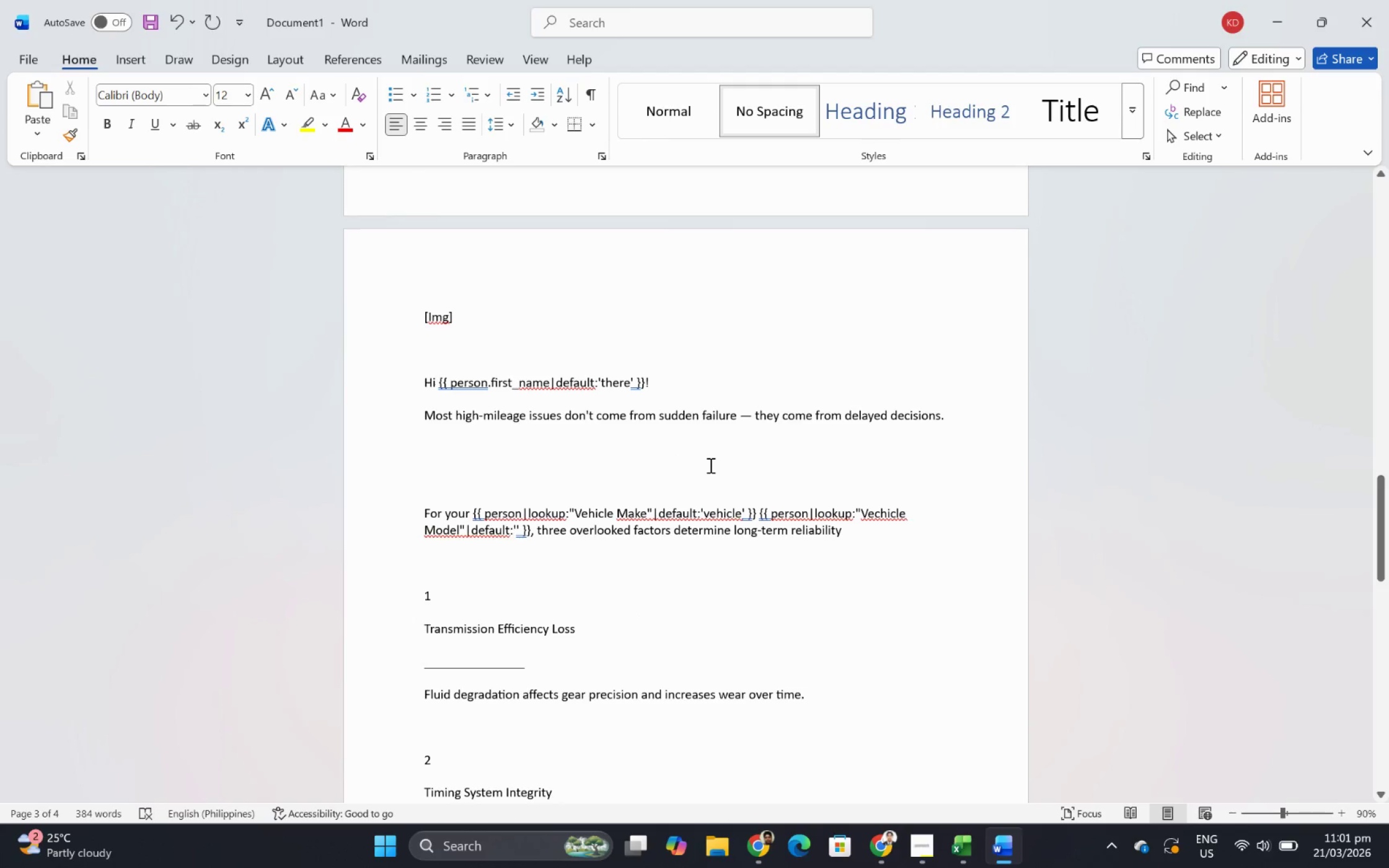 
key(Alt+Tab)
 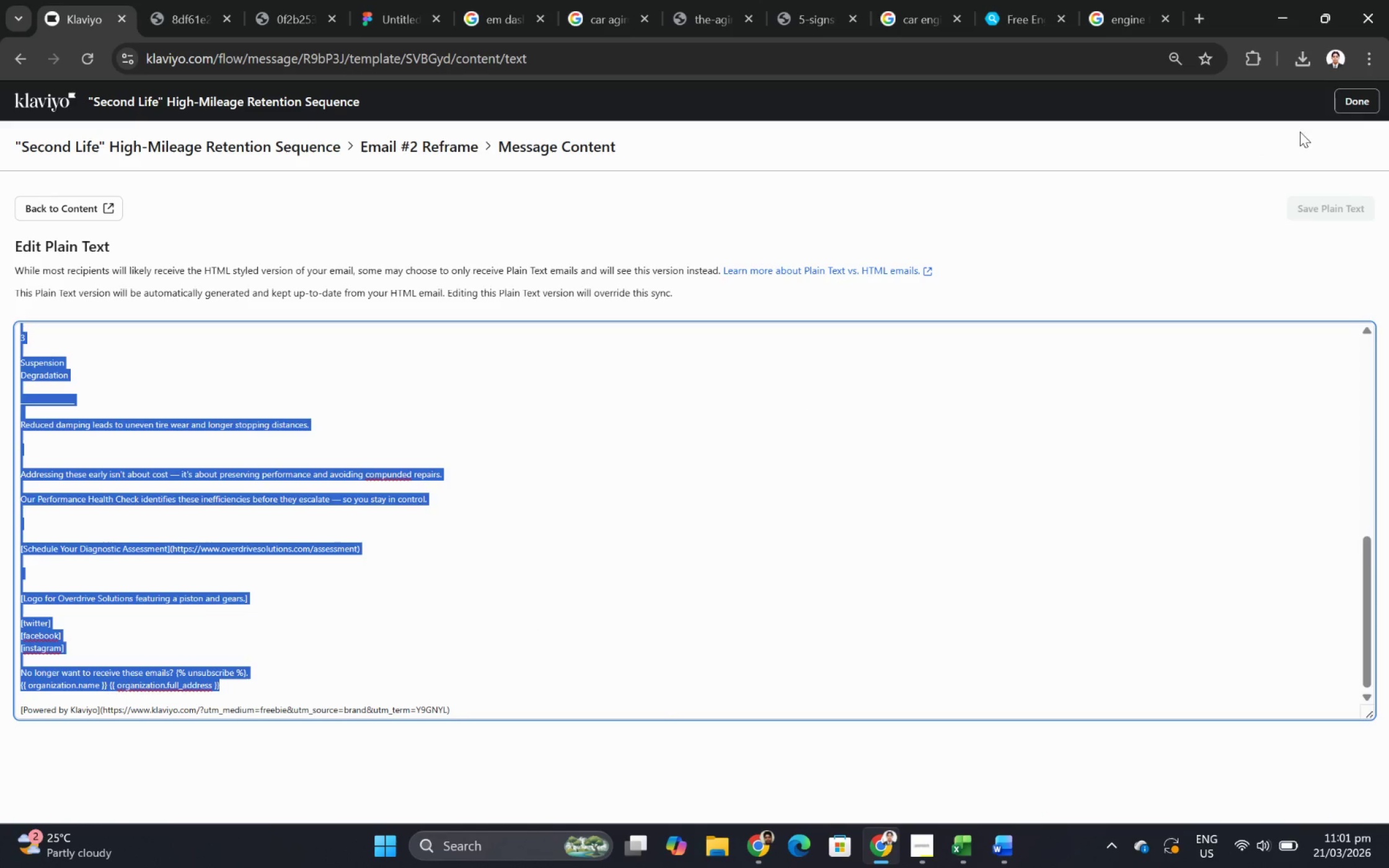 
left_click([1360, 95])
 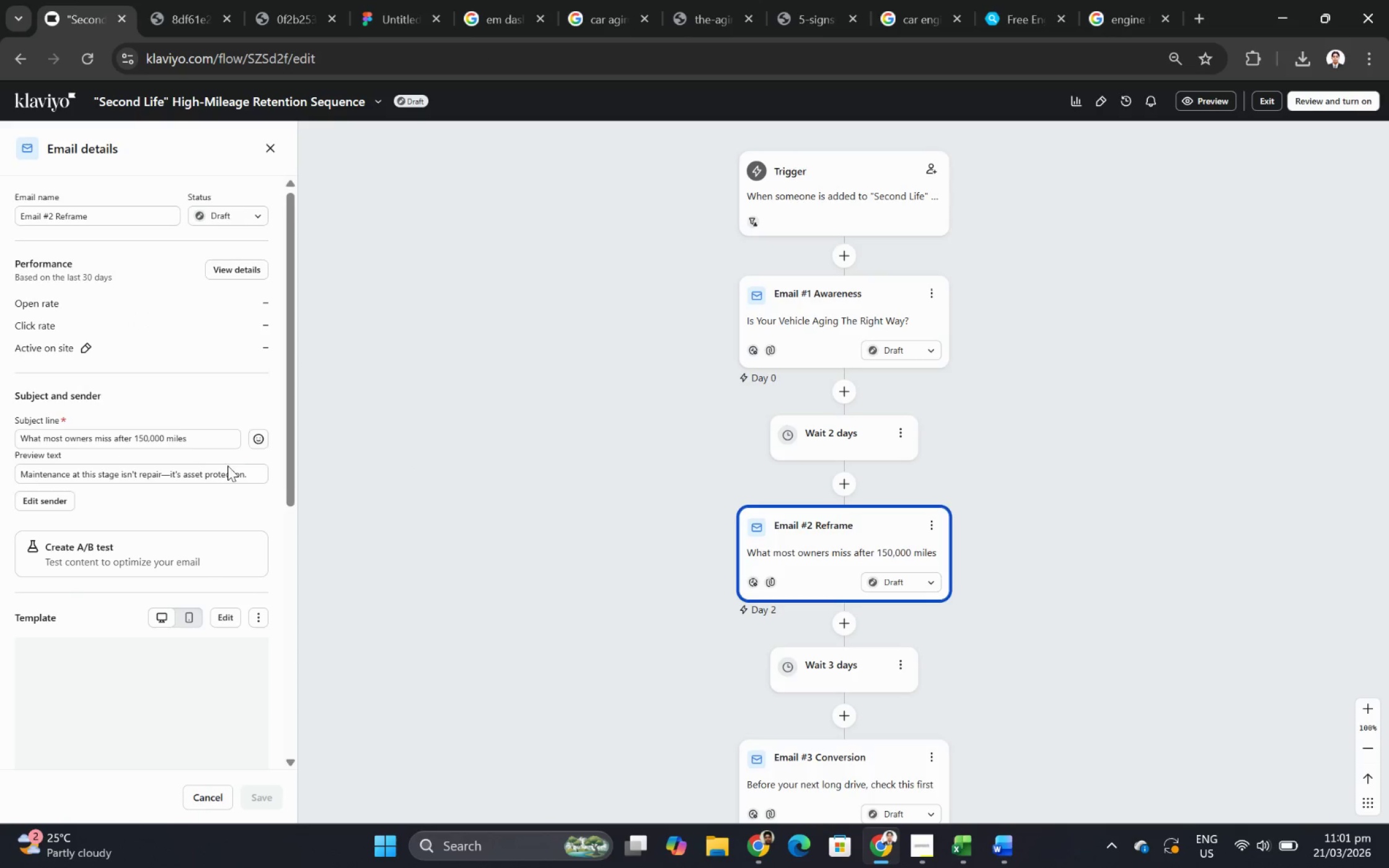 
scroll: coordinate [812, 624], scroll_direction: down, amount: 3.0
 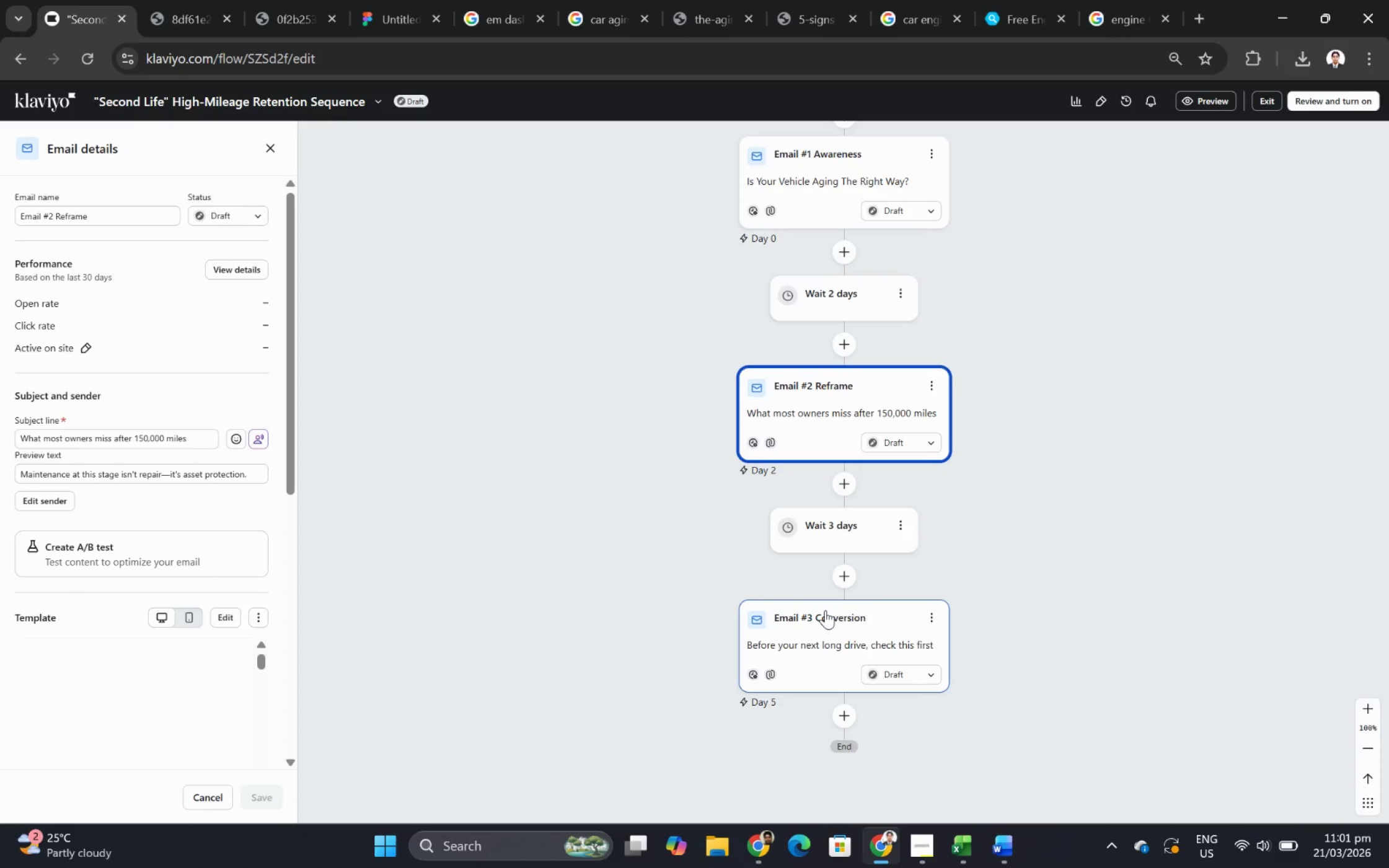 
left_click([825, 610])
 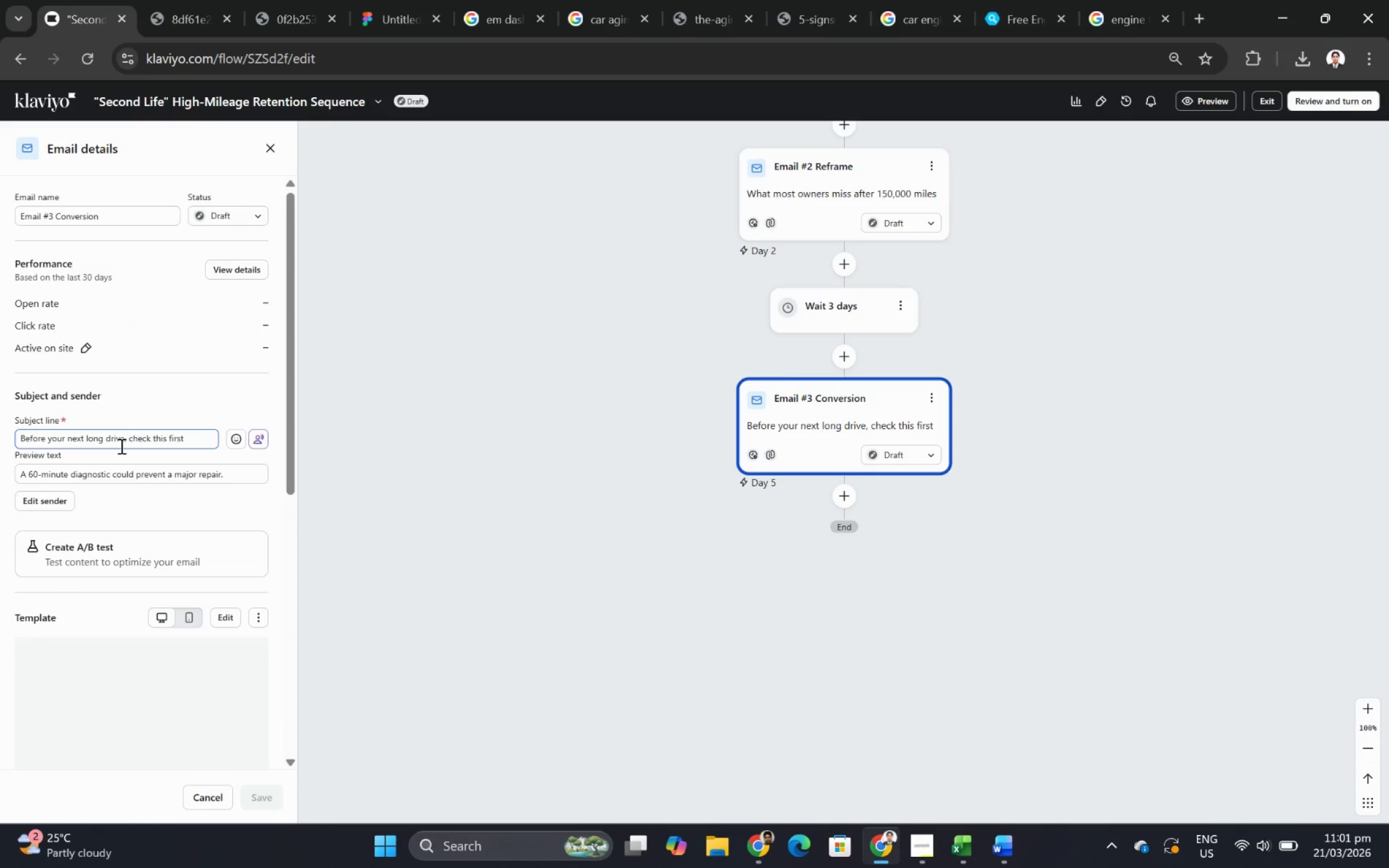 
double_click([121, 446])
 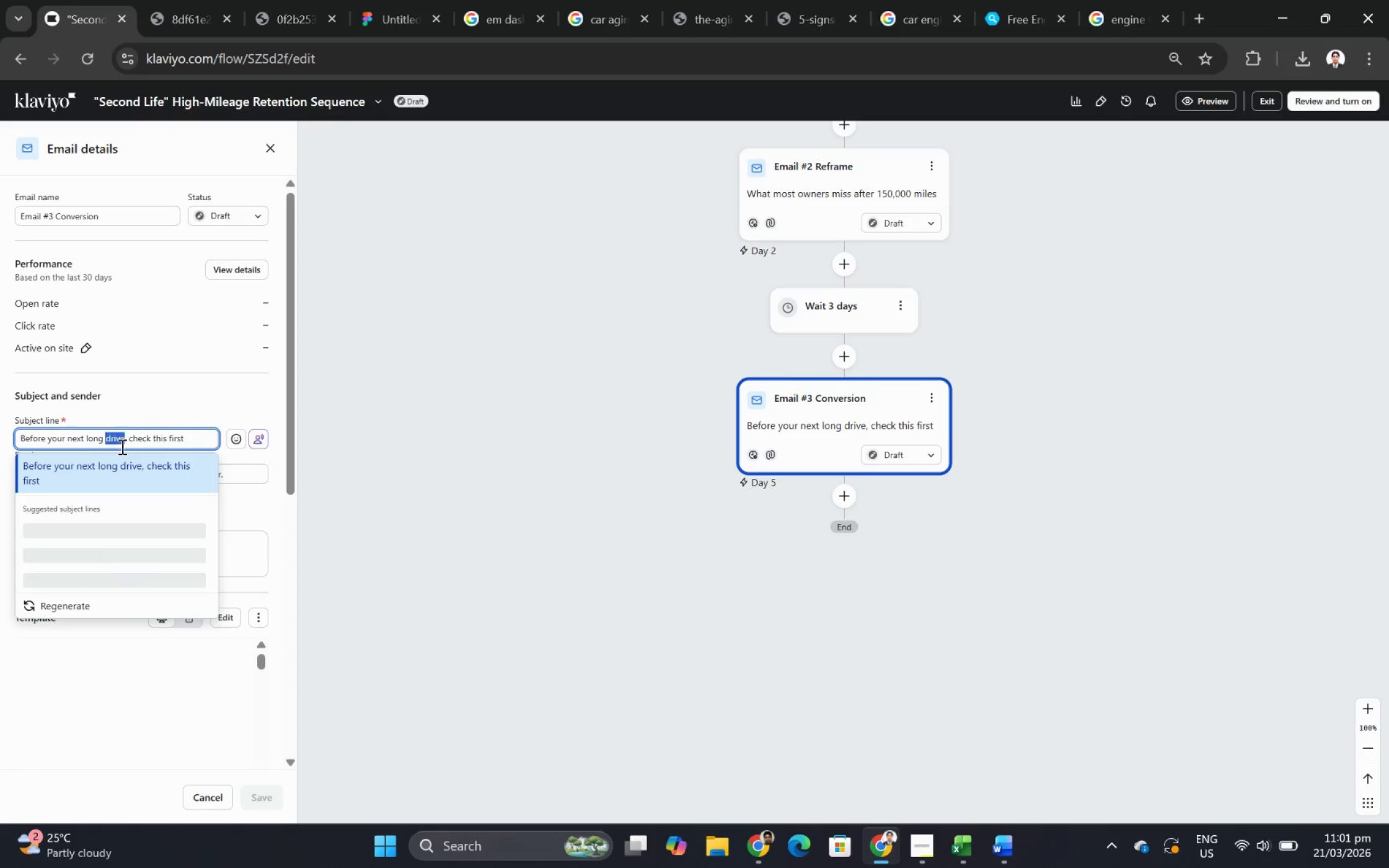 
triple_click([121, 446])
 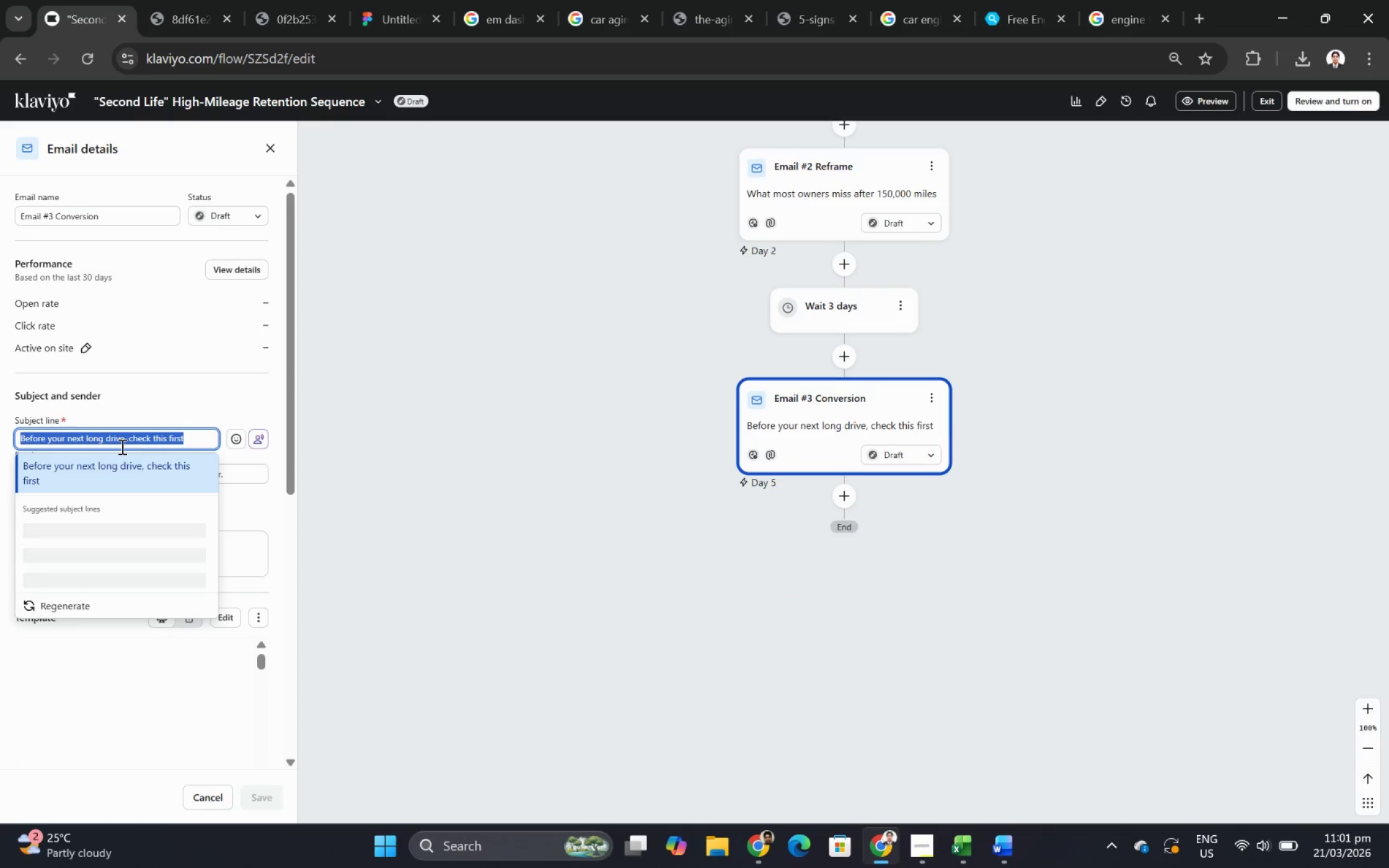 
key(Control+C)
 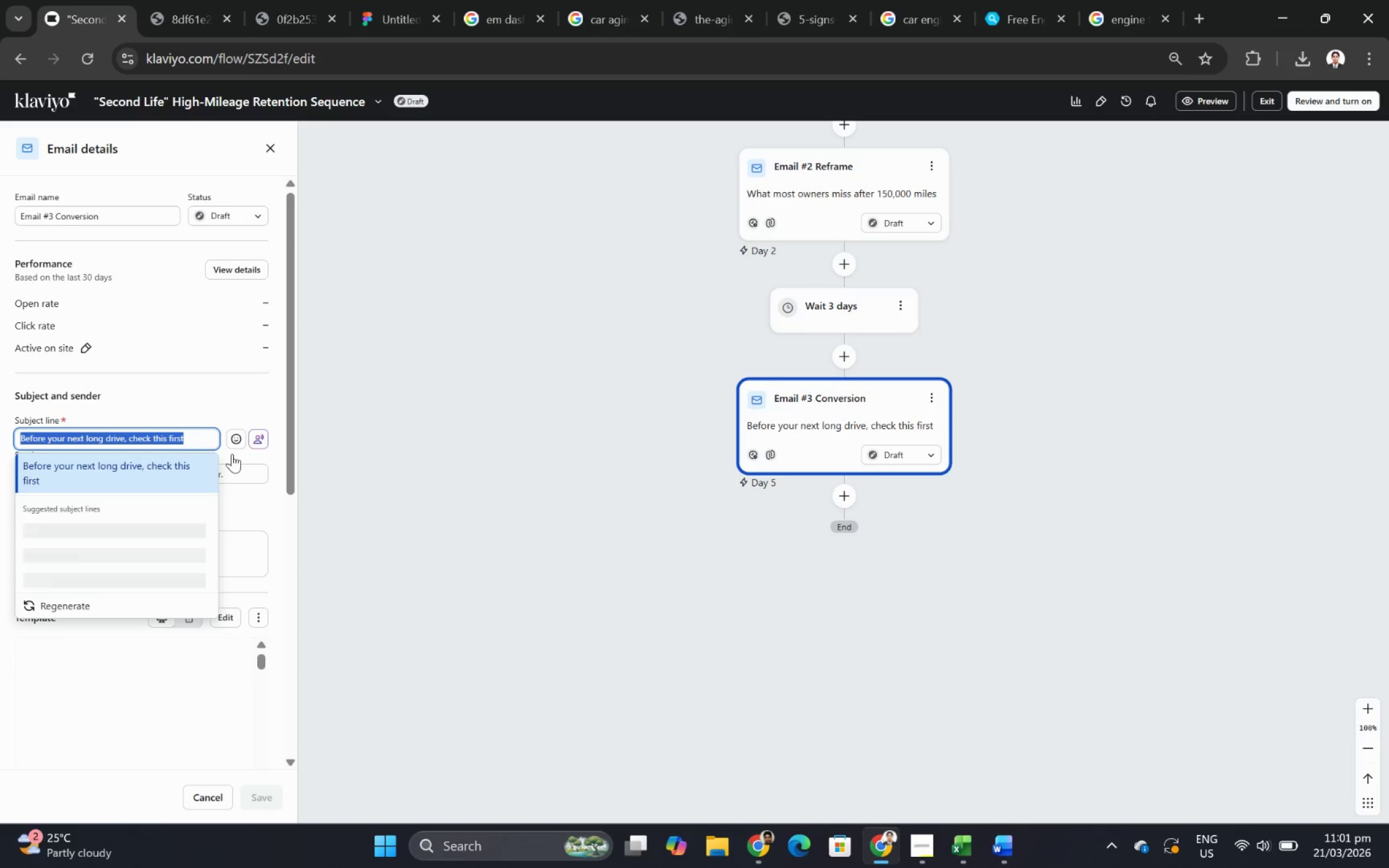 
key(Alt+AltLeft)
 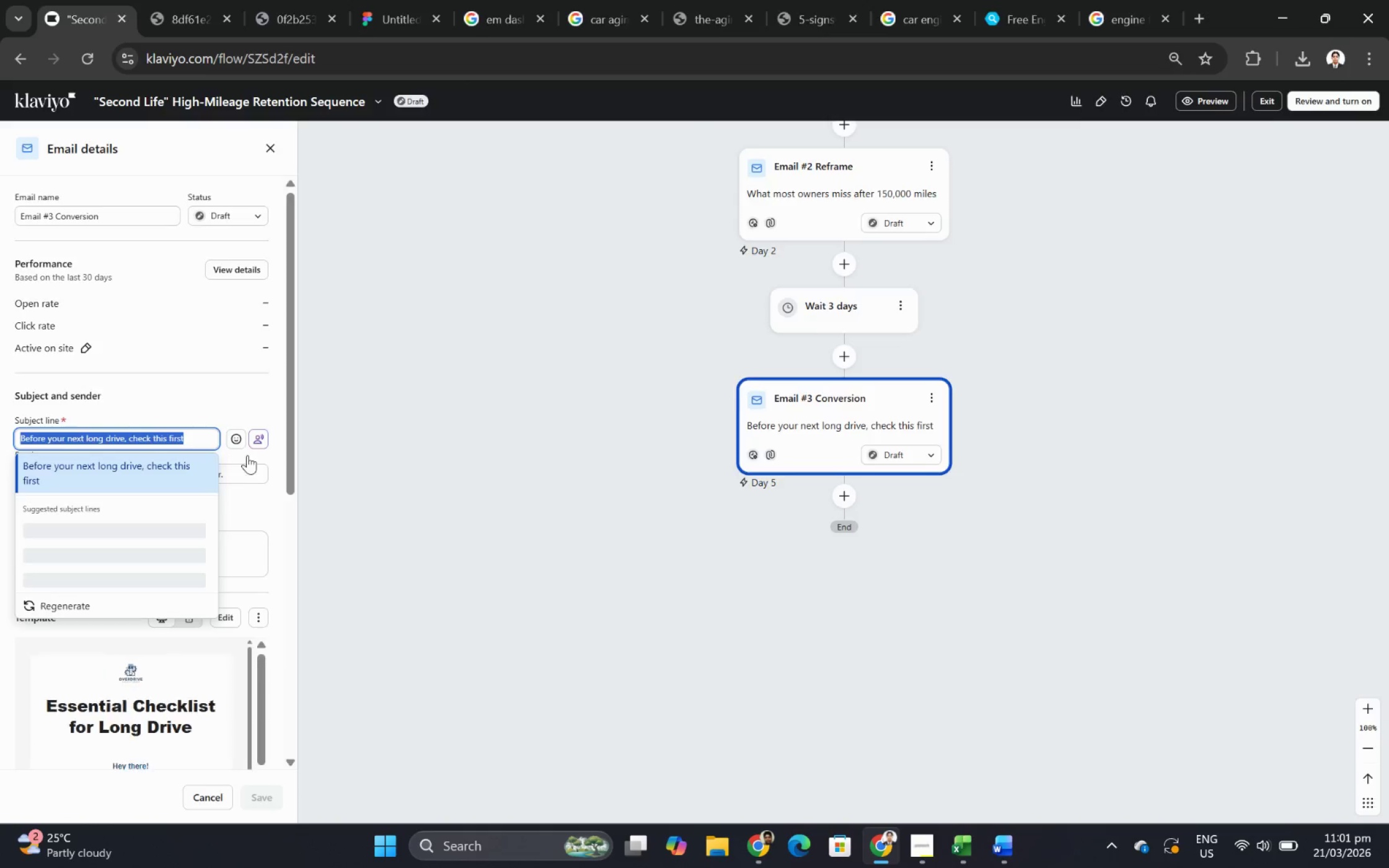 
key(Alt+Tab)
 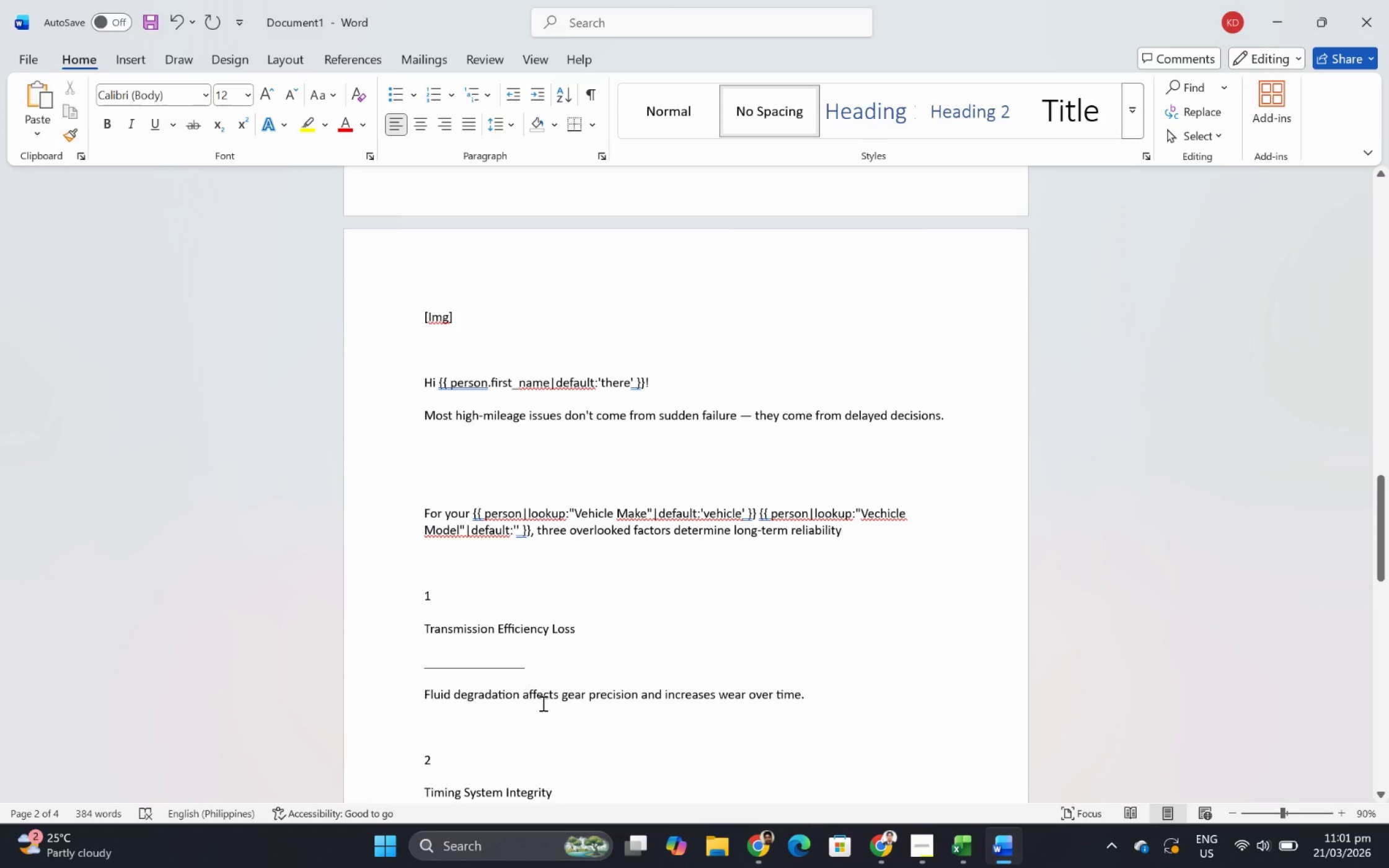 
scroll: coordinate [449, 556], scroll_direction: up, amount: 14.0
 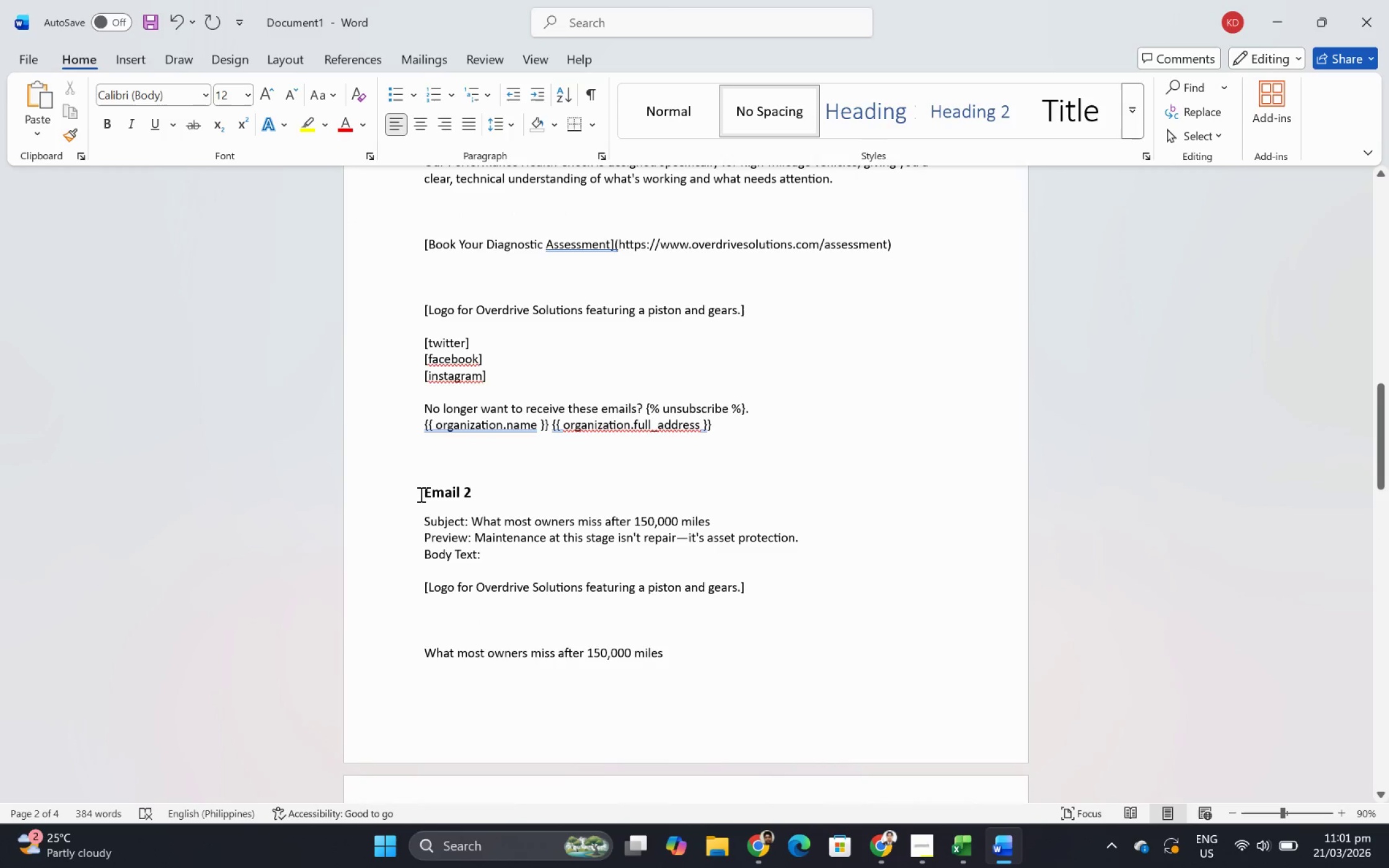 
left_click_drag(start_coordinate=[420, 494], to_coordinate=[483, 550])
 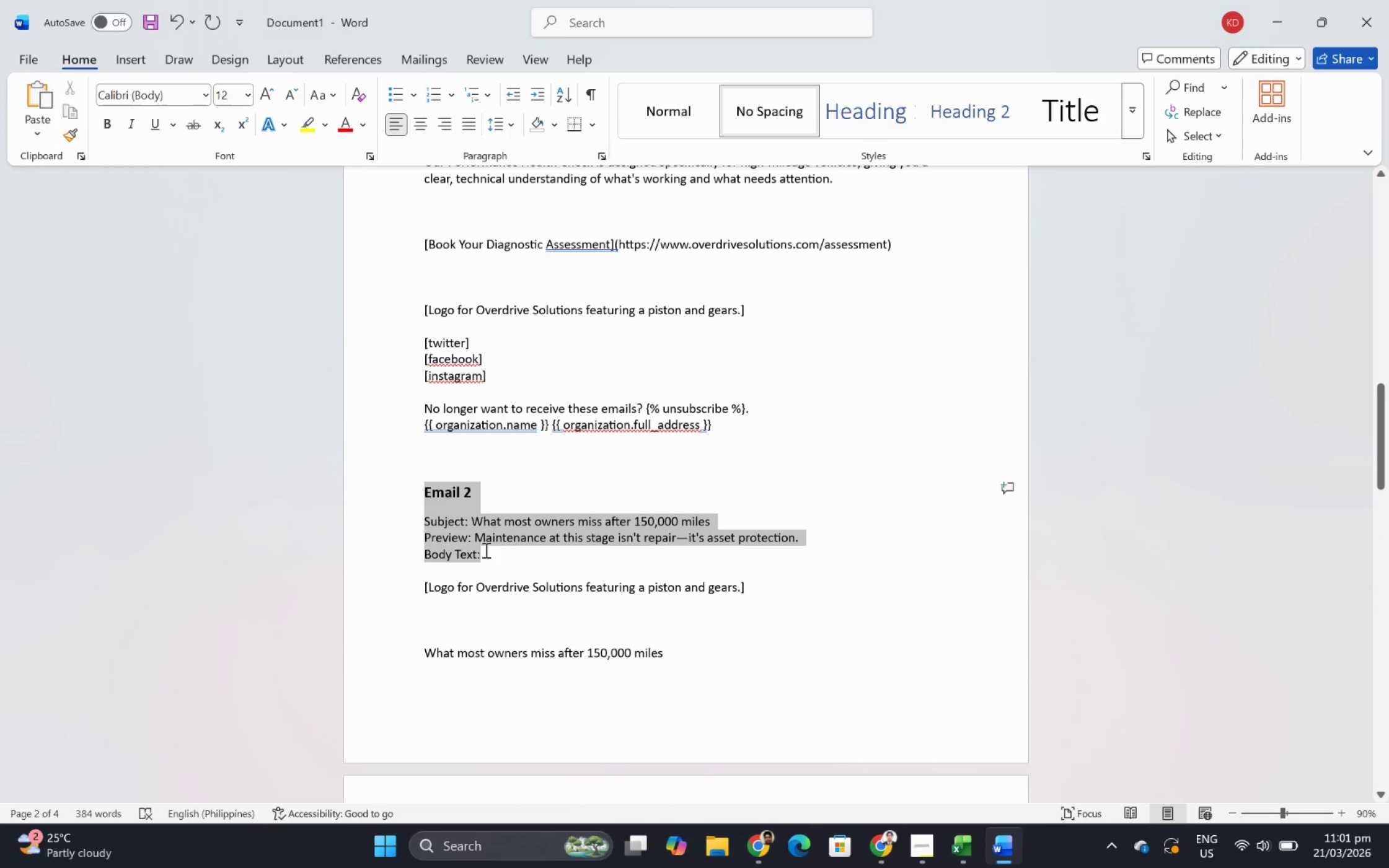 
key(Control+ControlLeft)
 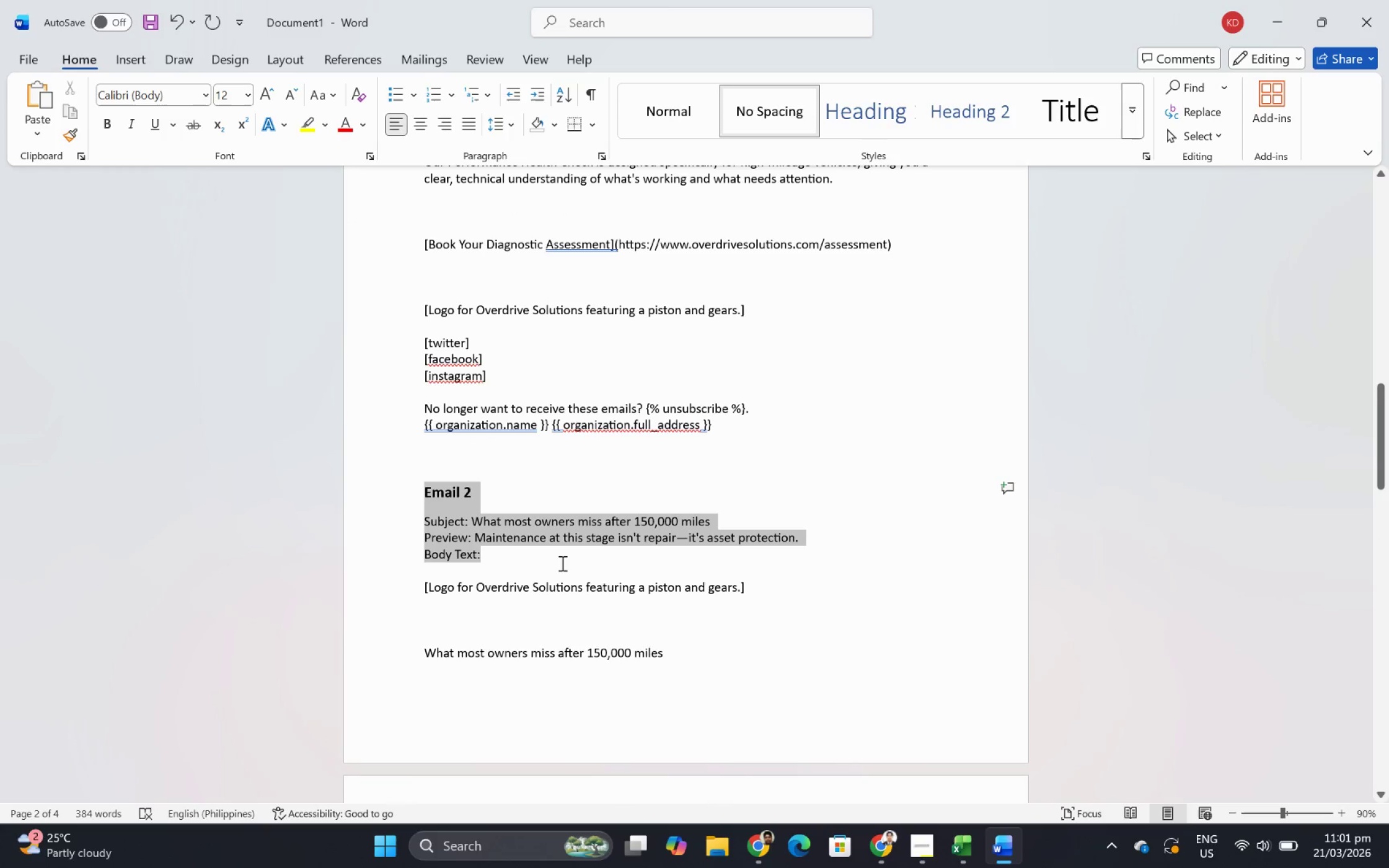 
key(Control+C)
 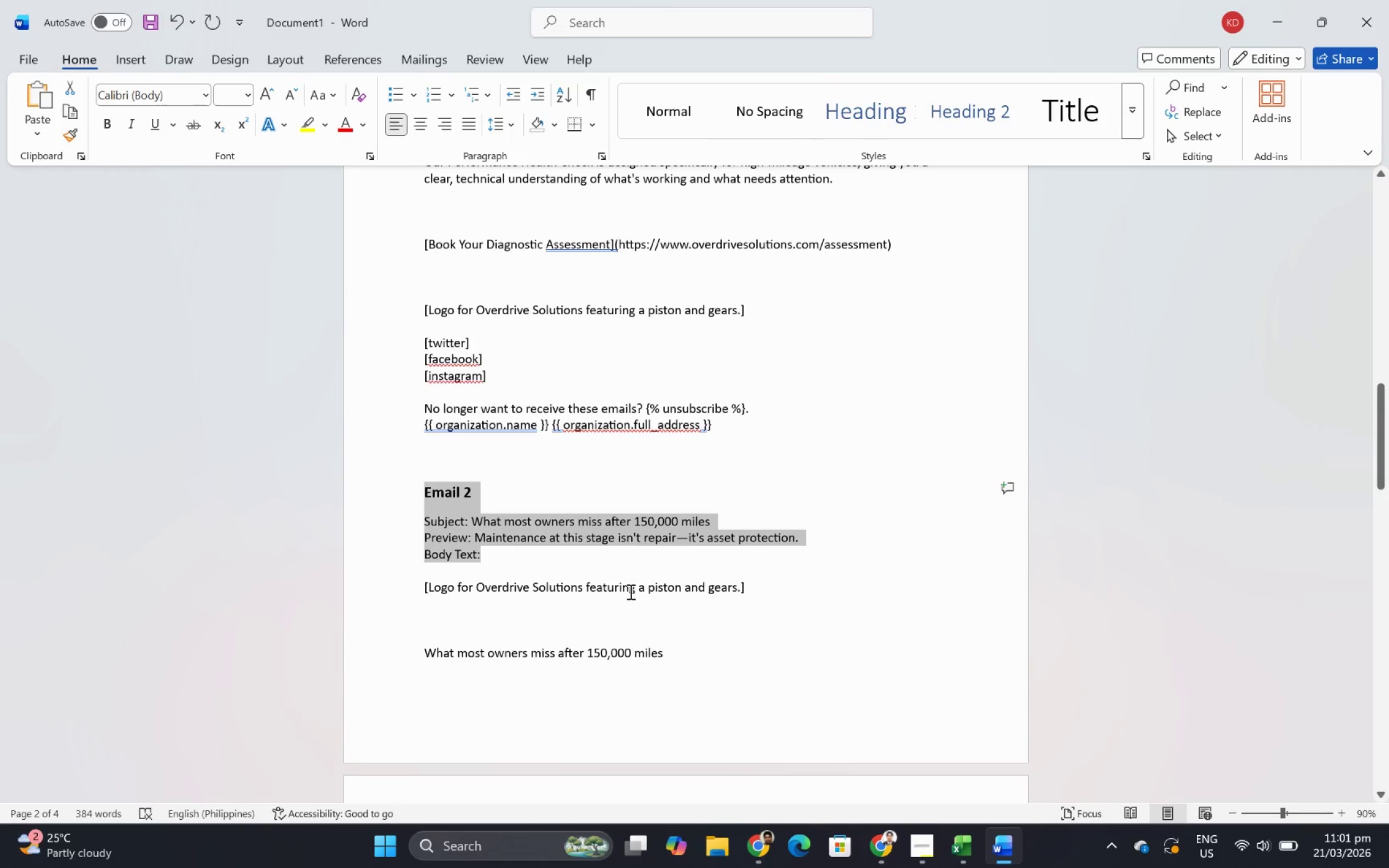 
left_click([555, 535])
 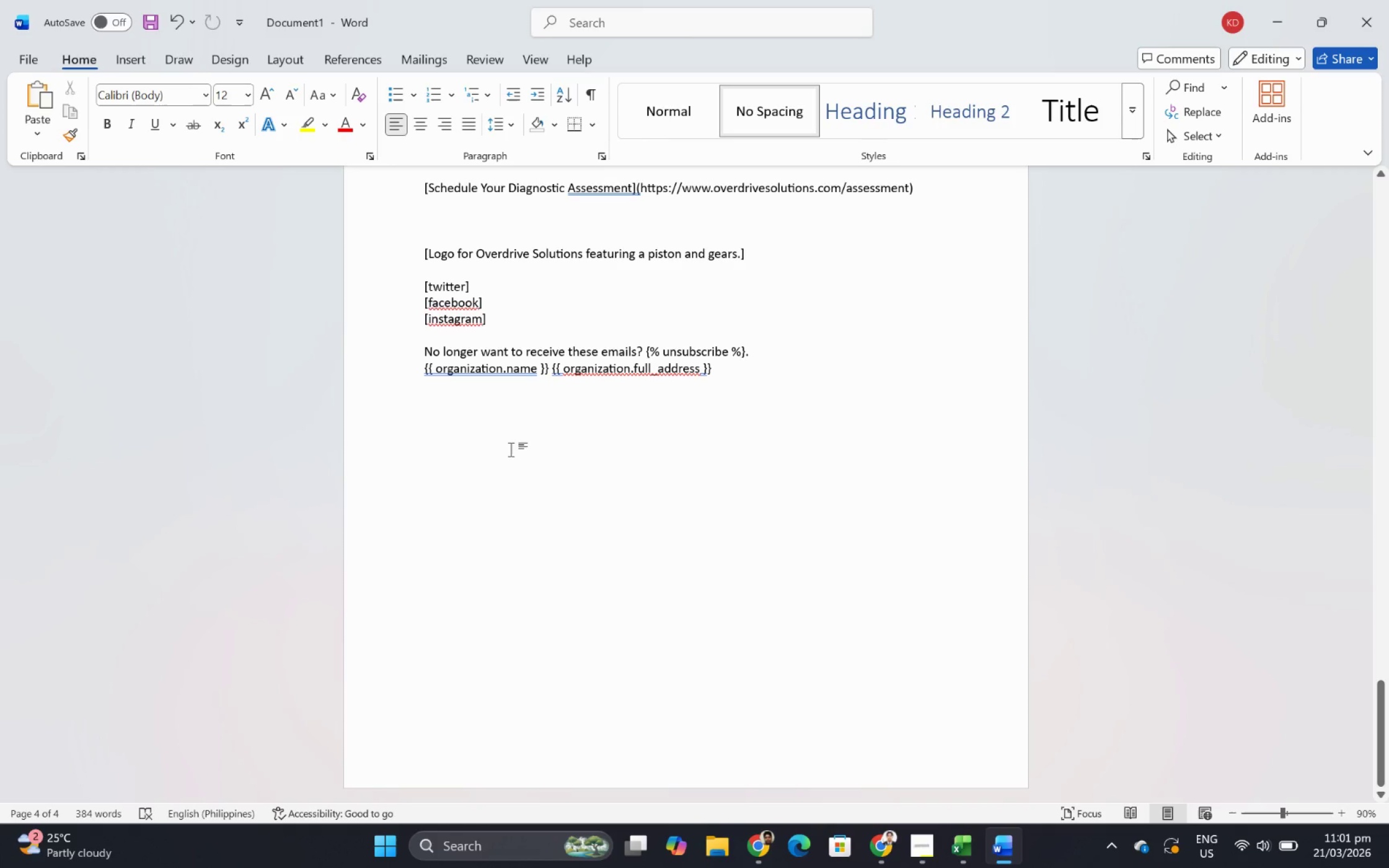 
scroll: coordinate [630, 603], scroll_direction: down, amount: 46.0
 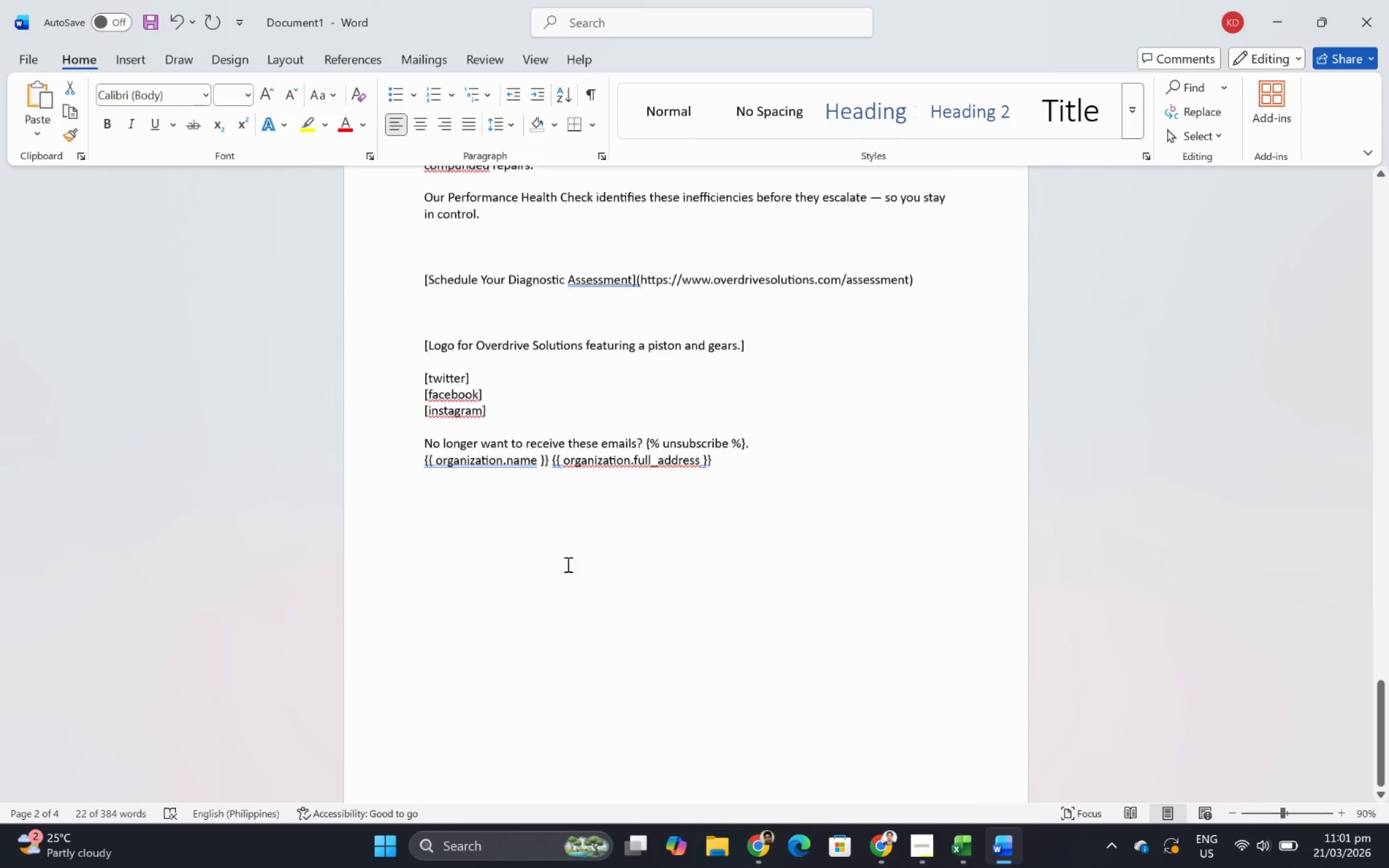 
key(Enter)
 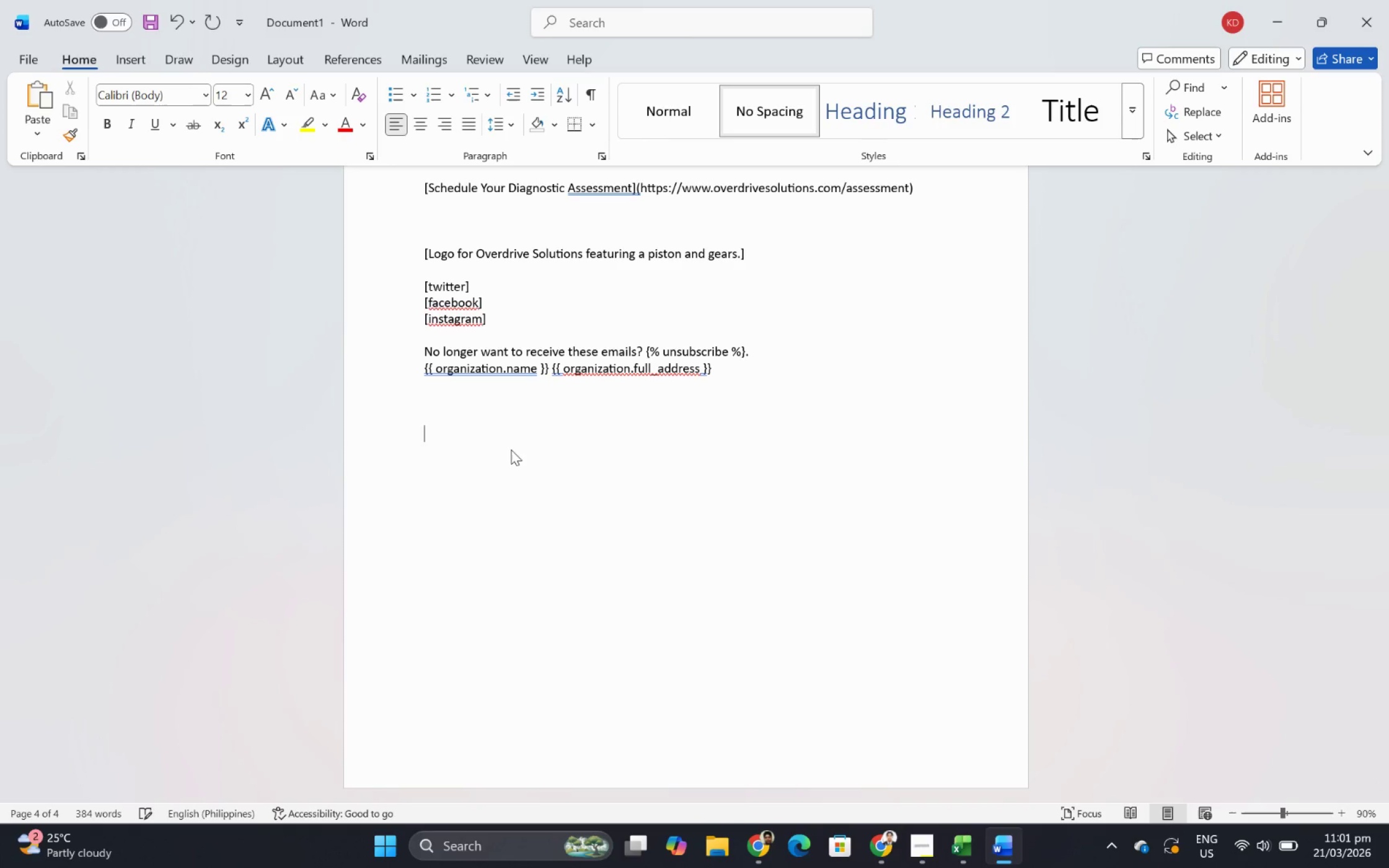 
key(Control+ControlLeft)
 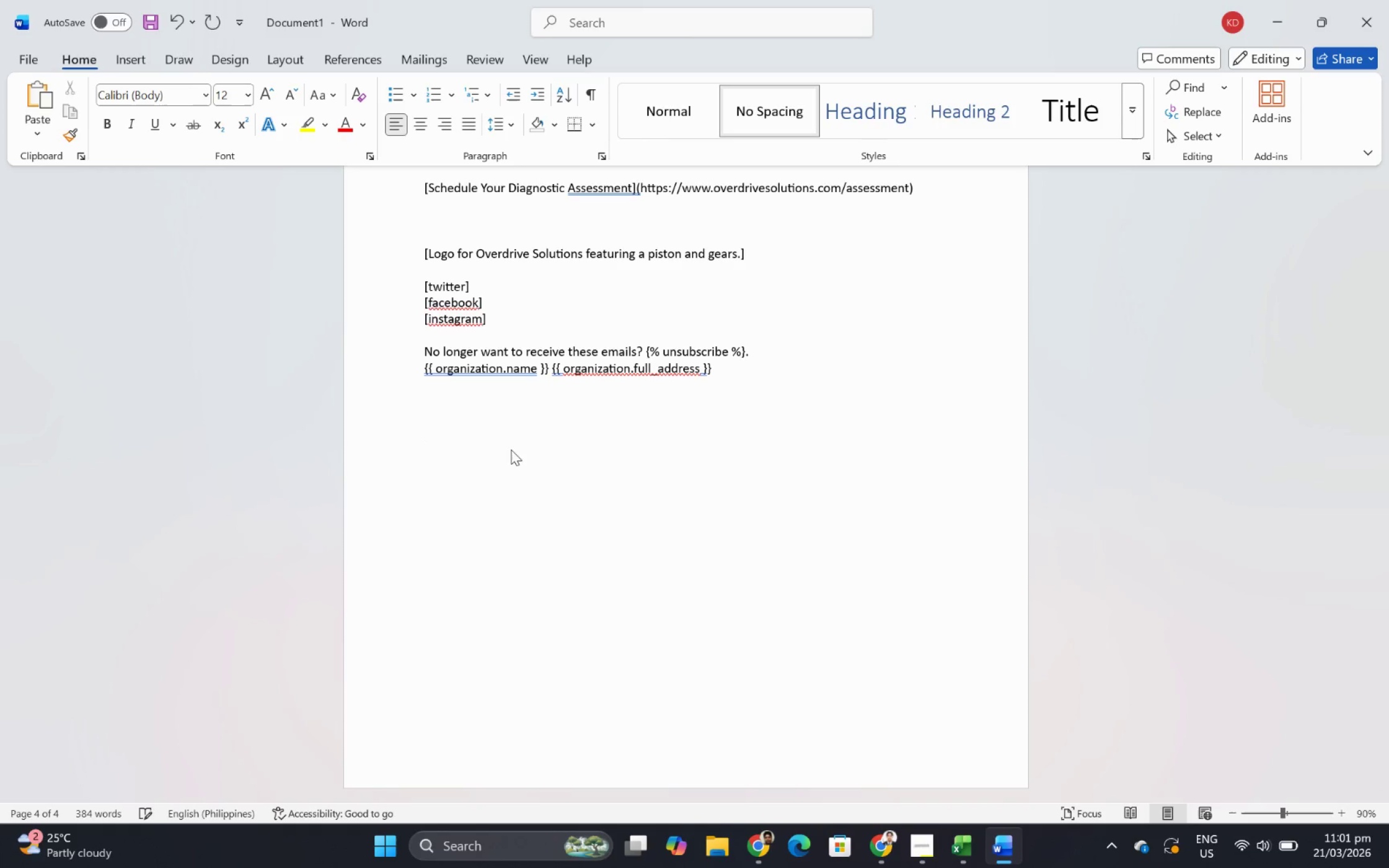 
key(Control+V)
 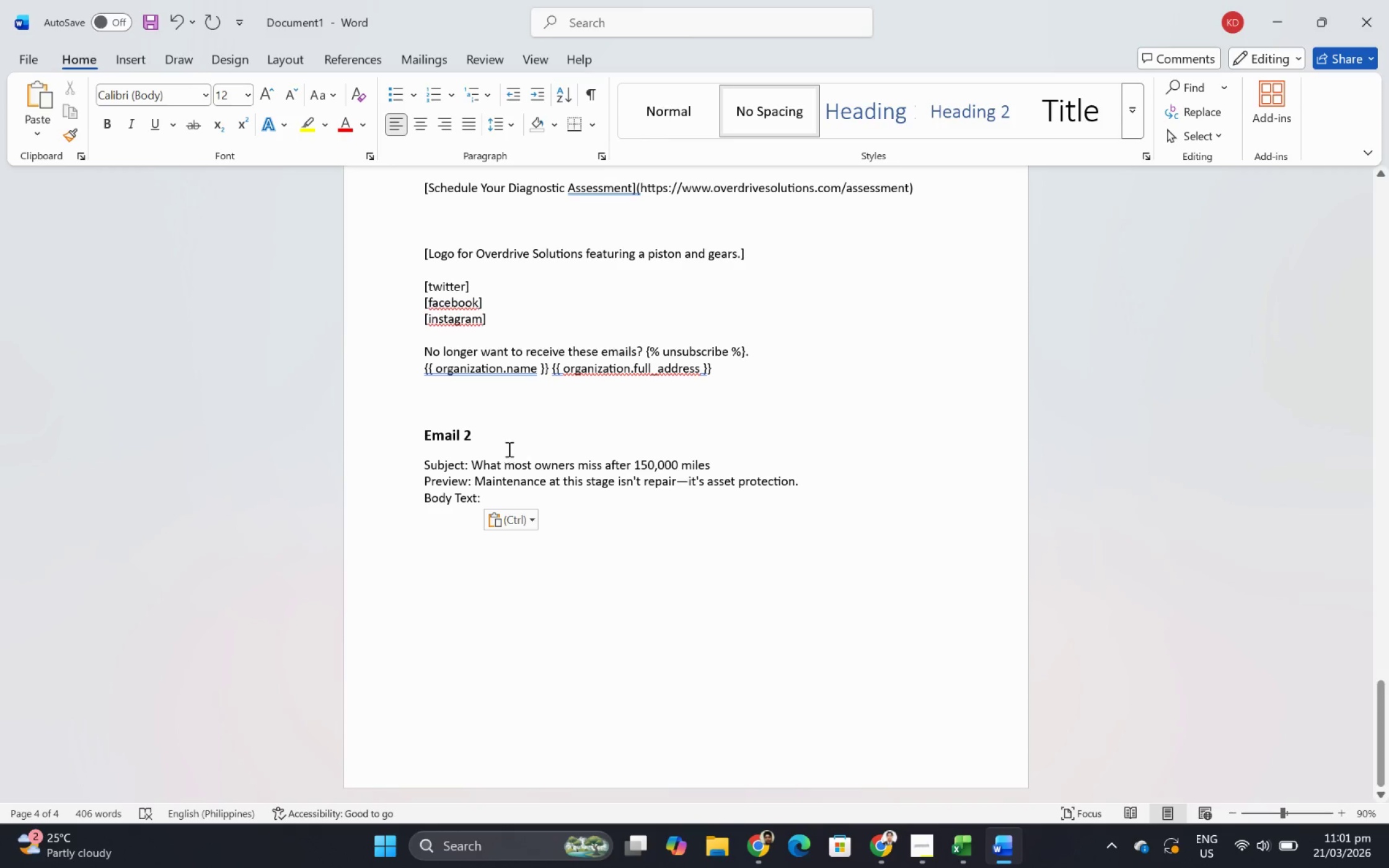 
left_click([488, 437])
 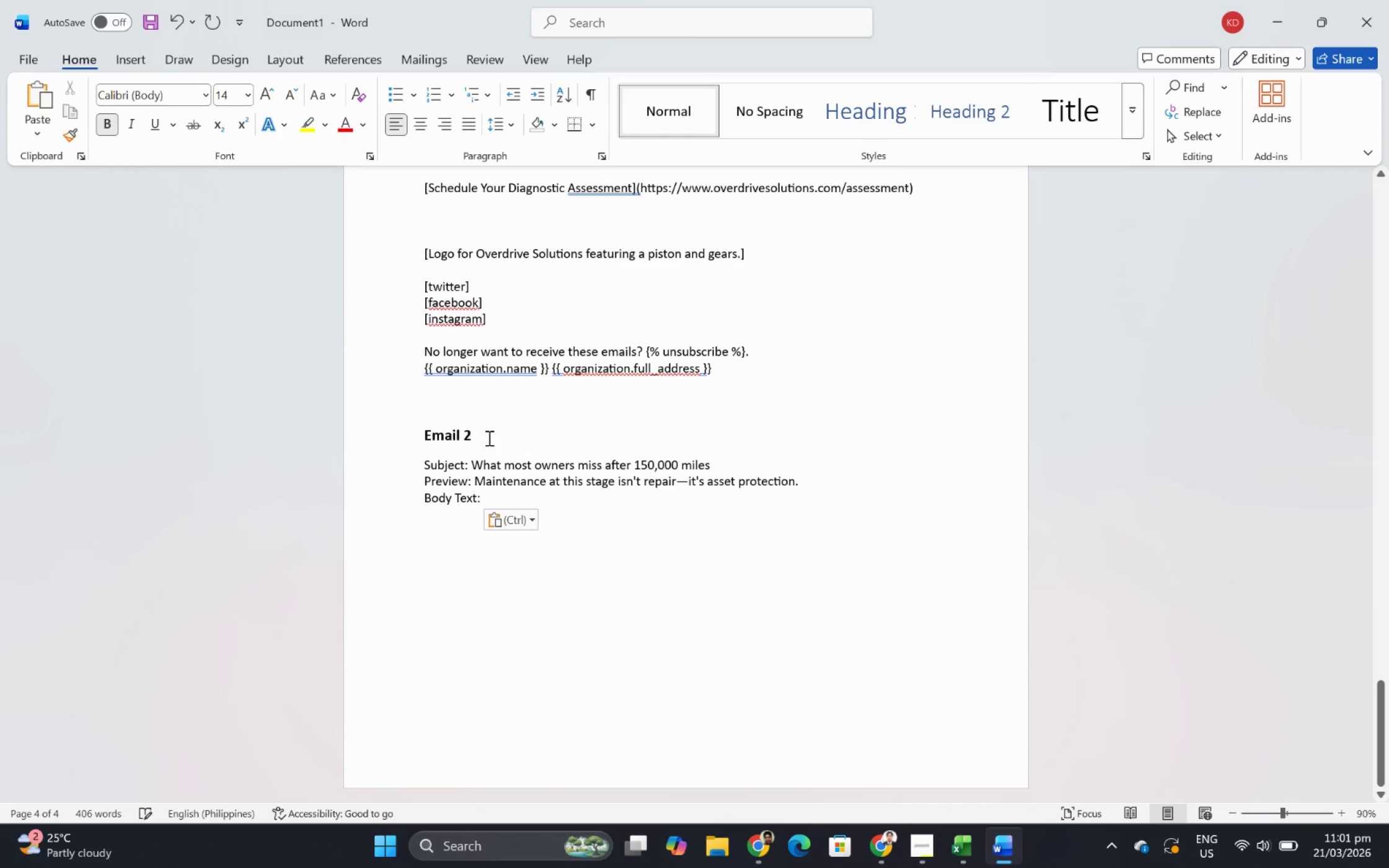 
key(Control+Backspace)
 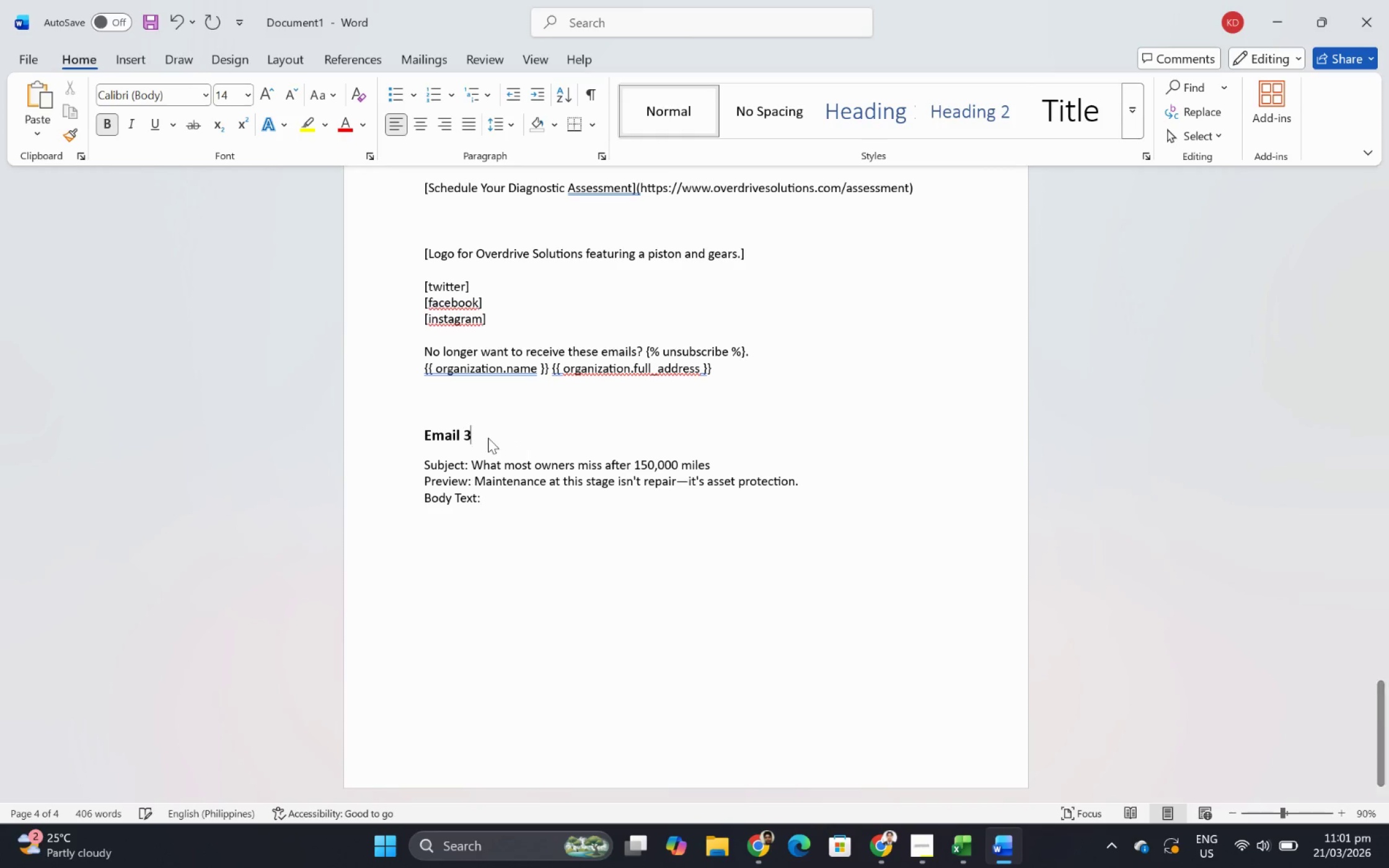 
key(Control+3)
 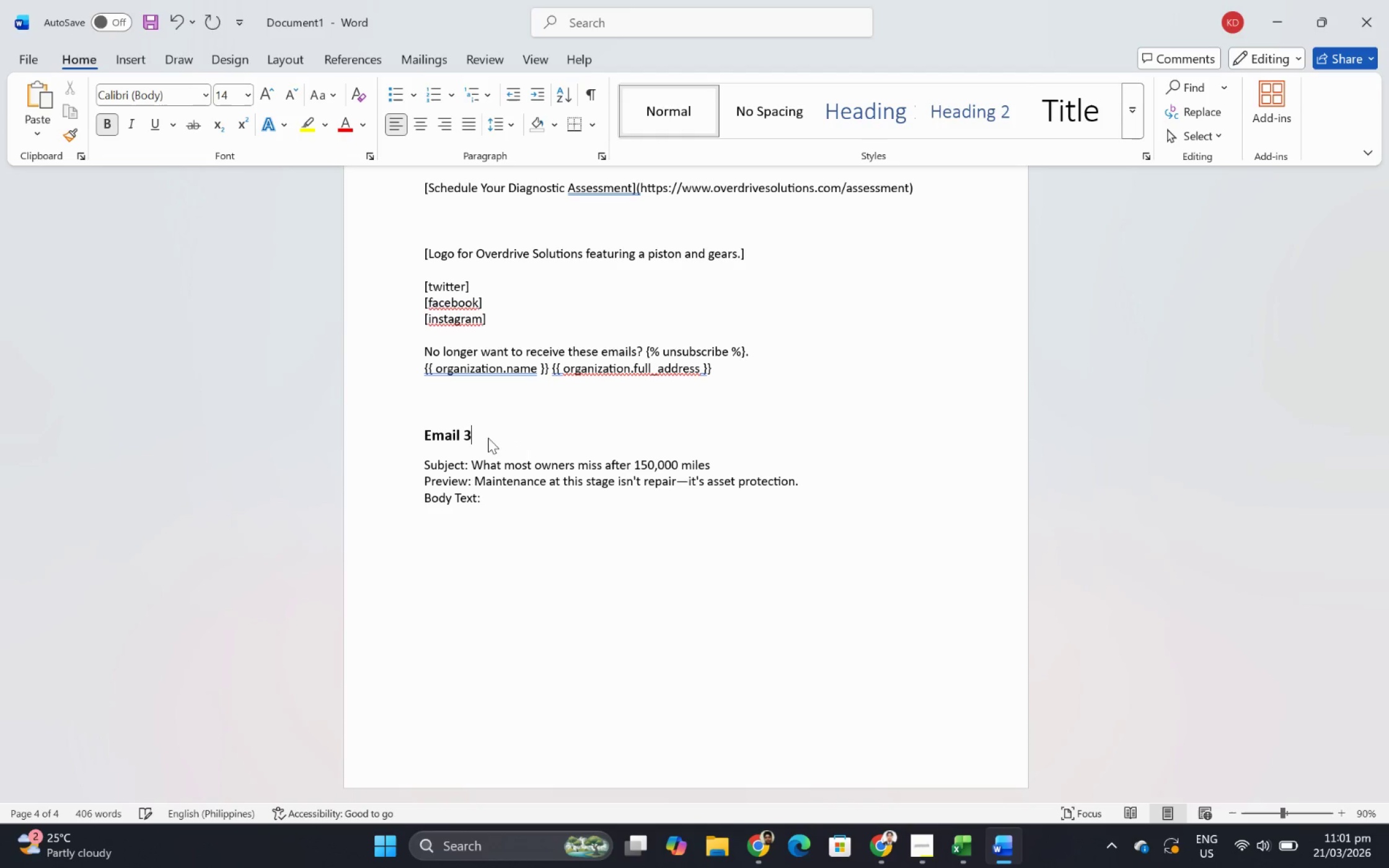 
key(Alt+Control+AltLeft)
 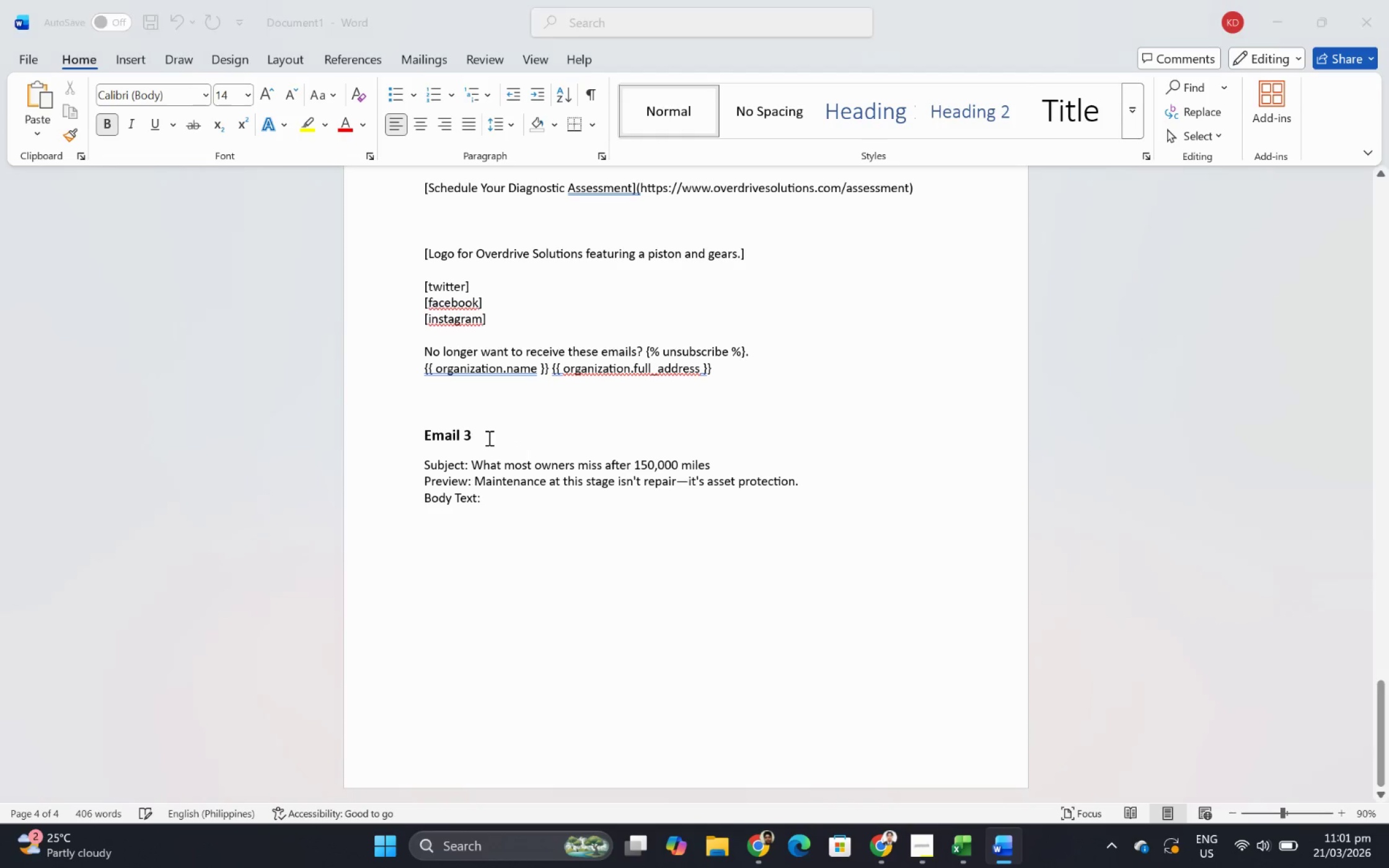 
key(Alt+Control+Tab)
 